 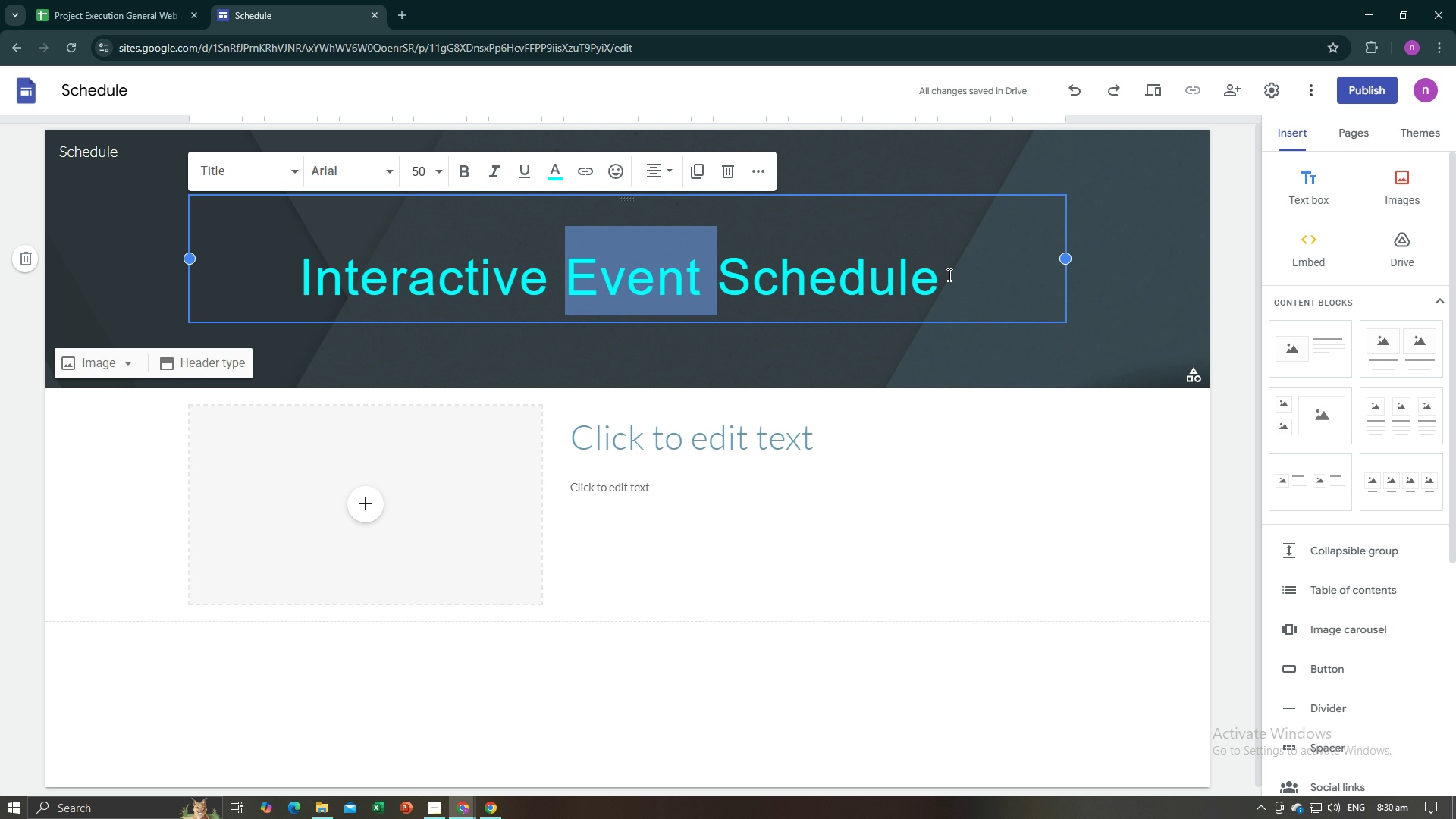 
triple_click([948, 275])
 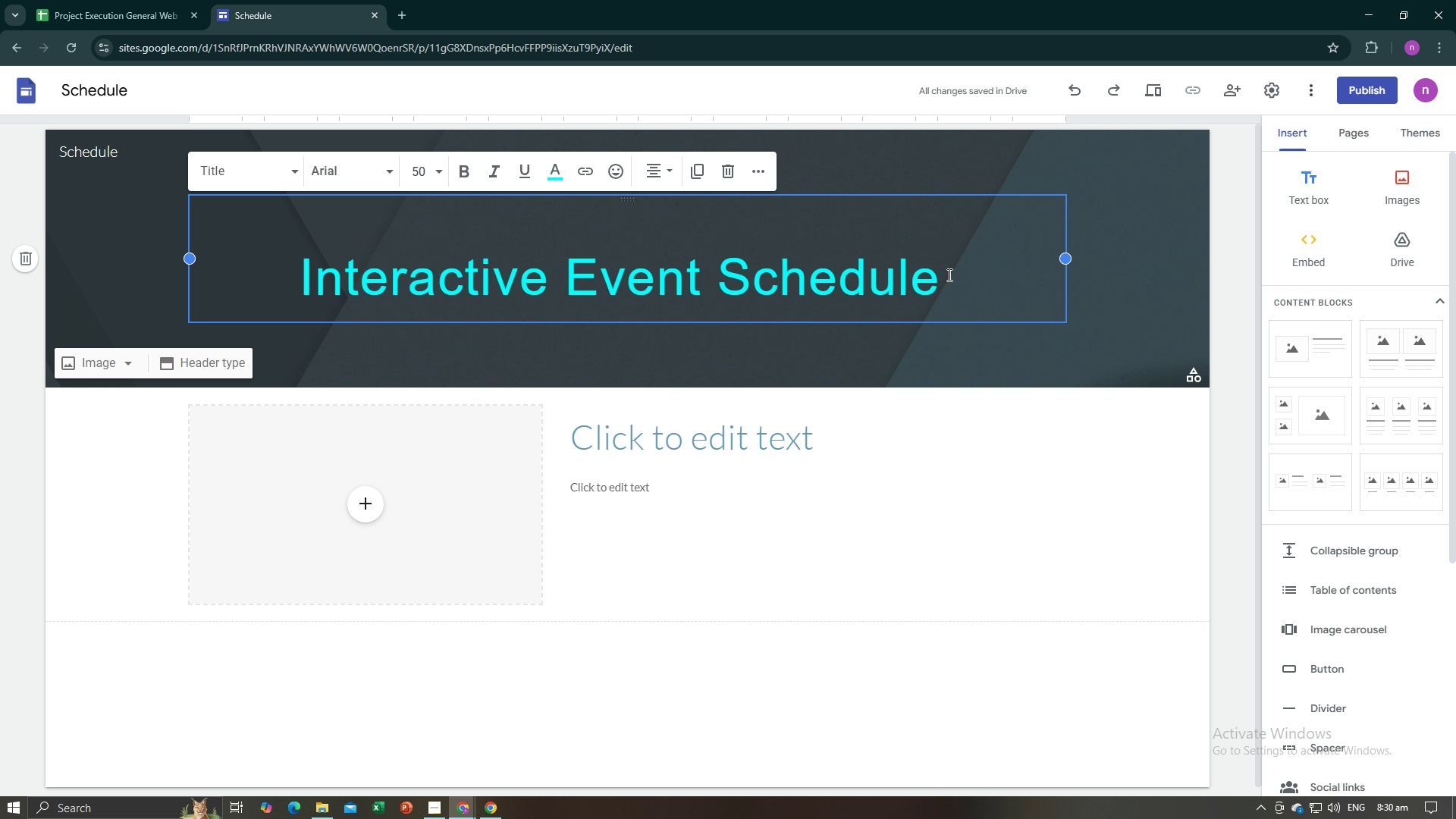 
type(for)
key(Backspace)
key(Backspace)
key(Backspace)
type(fpr)
key(Backspace)
key(Backspace)
type(or )
key(Backspace)
key(Backspace)
key(Backspace)
key(Backspace)
key(Backspace)
 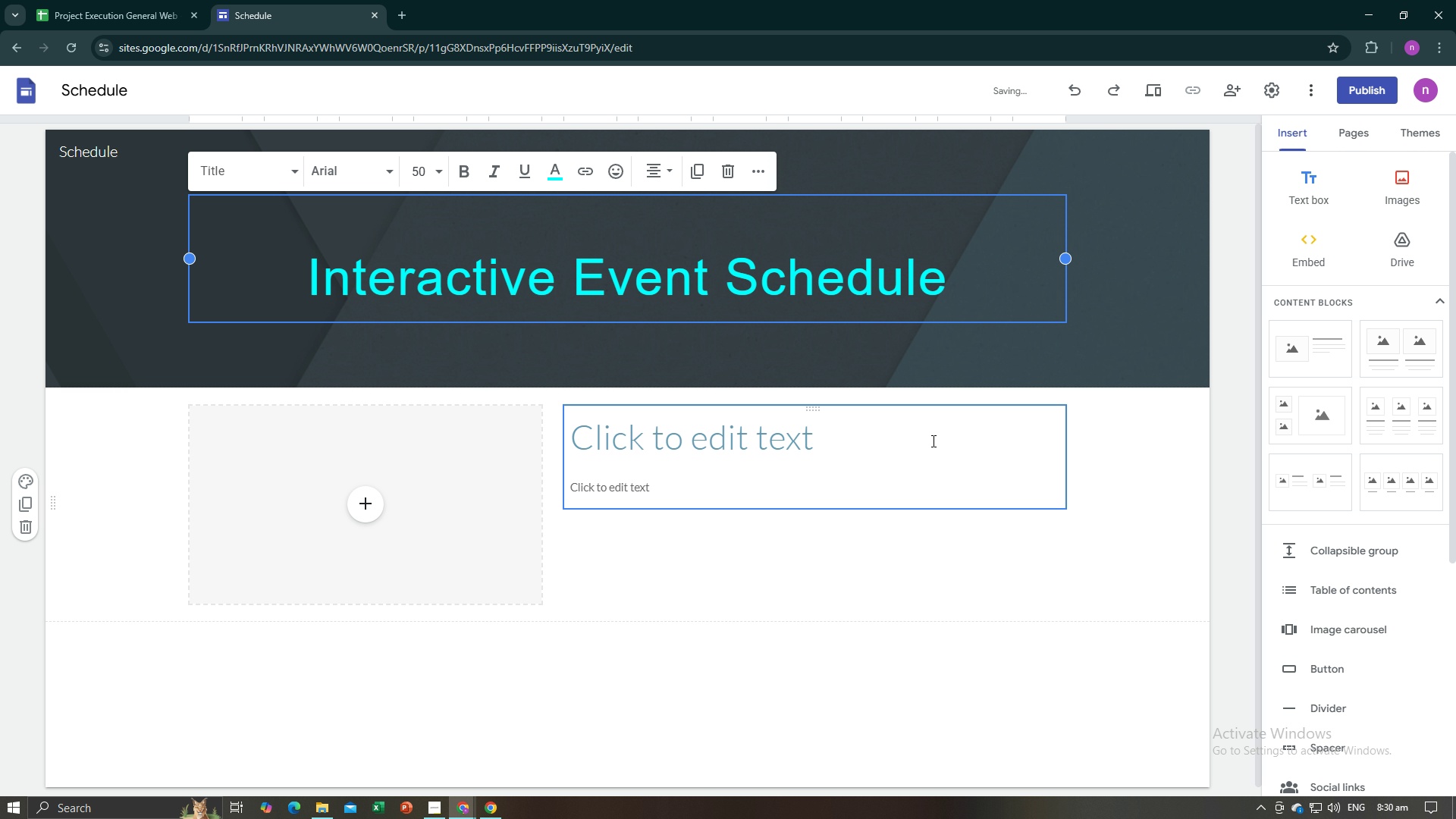 
left_click([920, 454])
 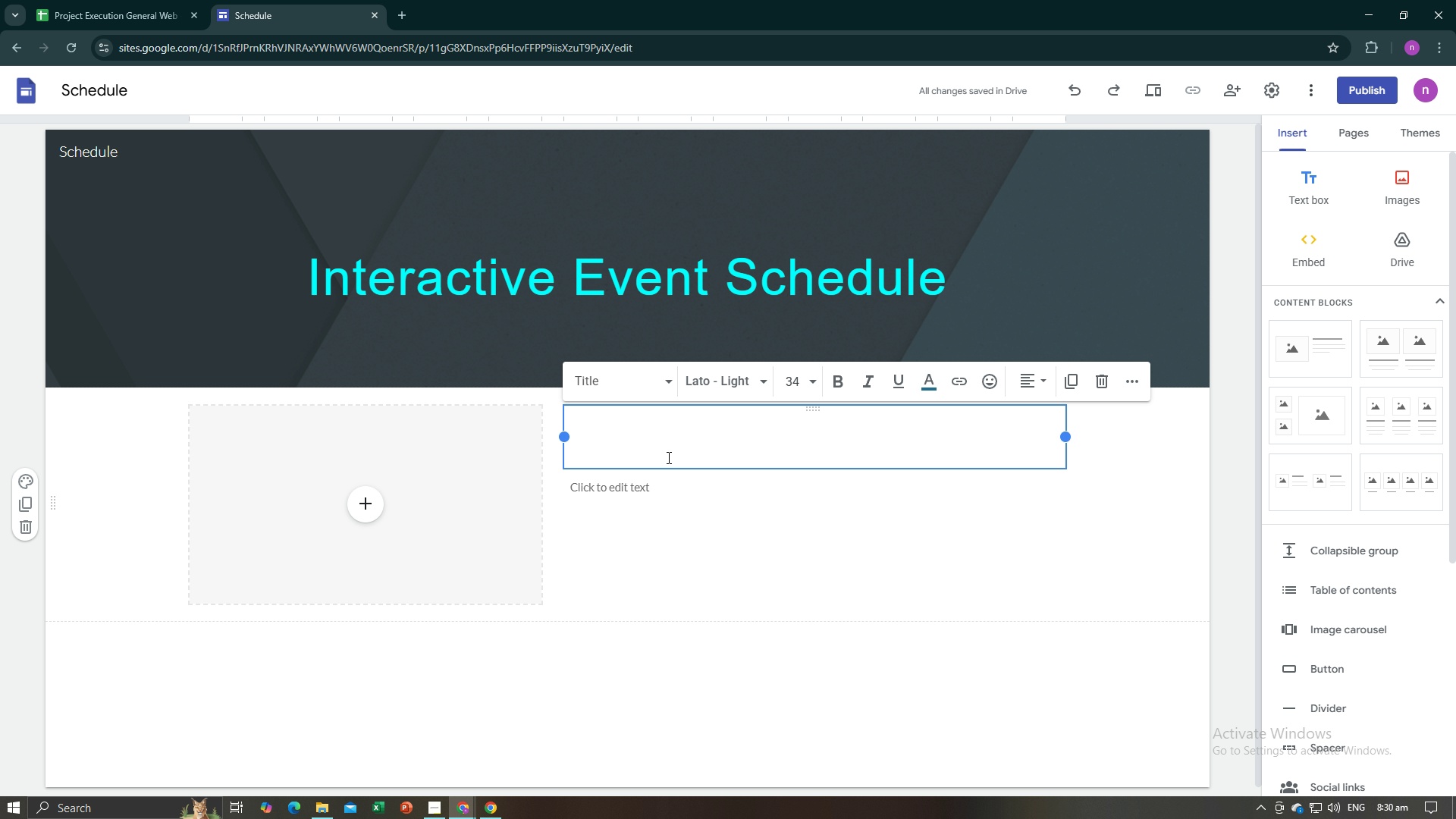 
left_click([714, 568])
 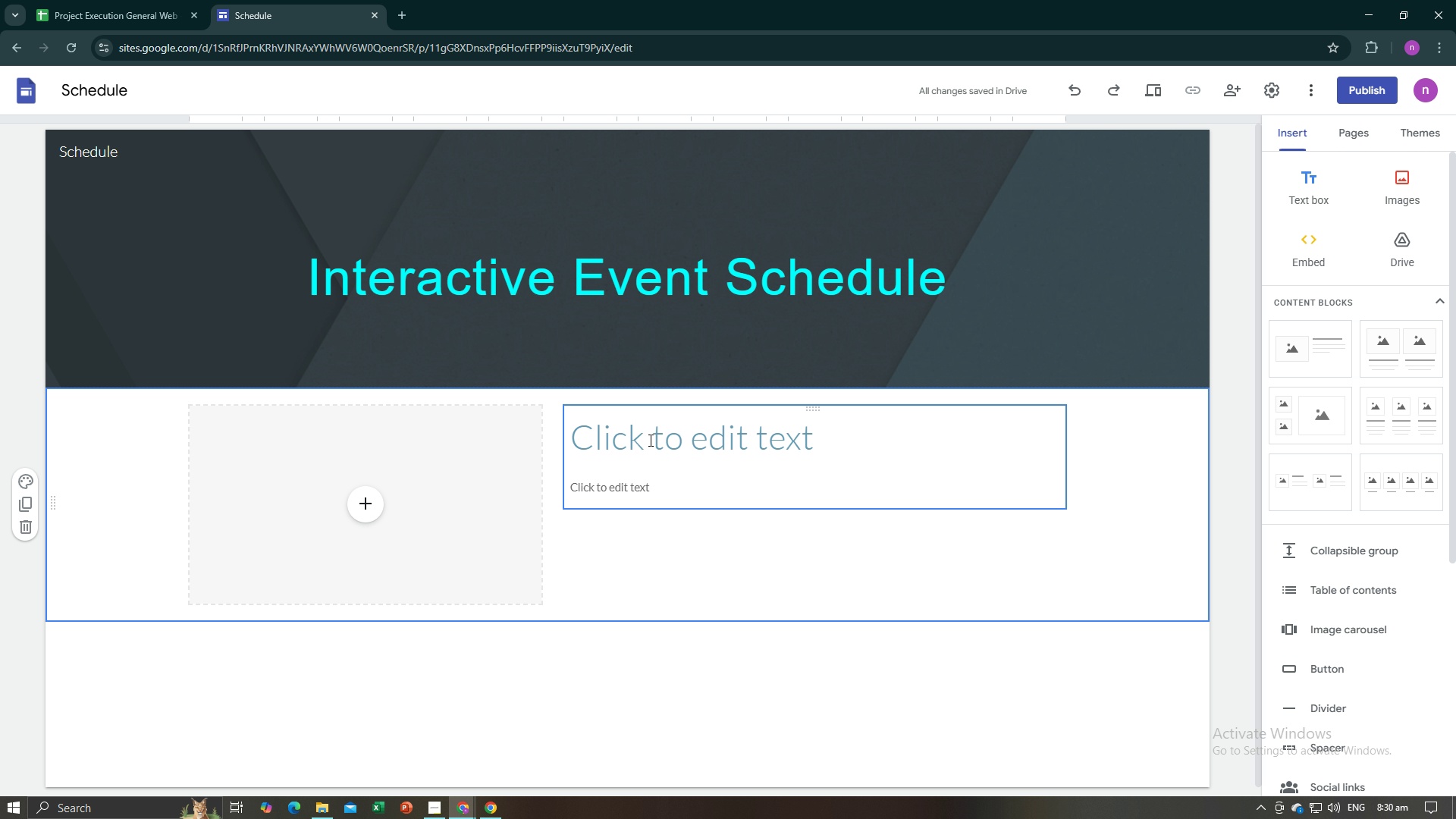 
left_click([649, 440])
 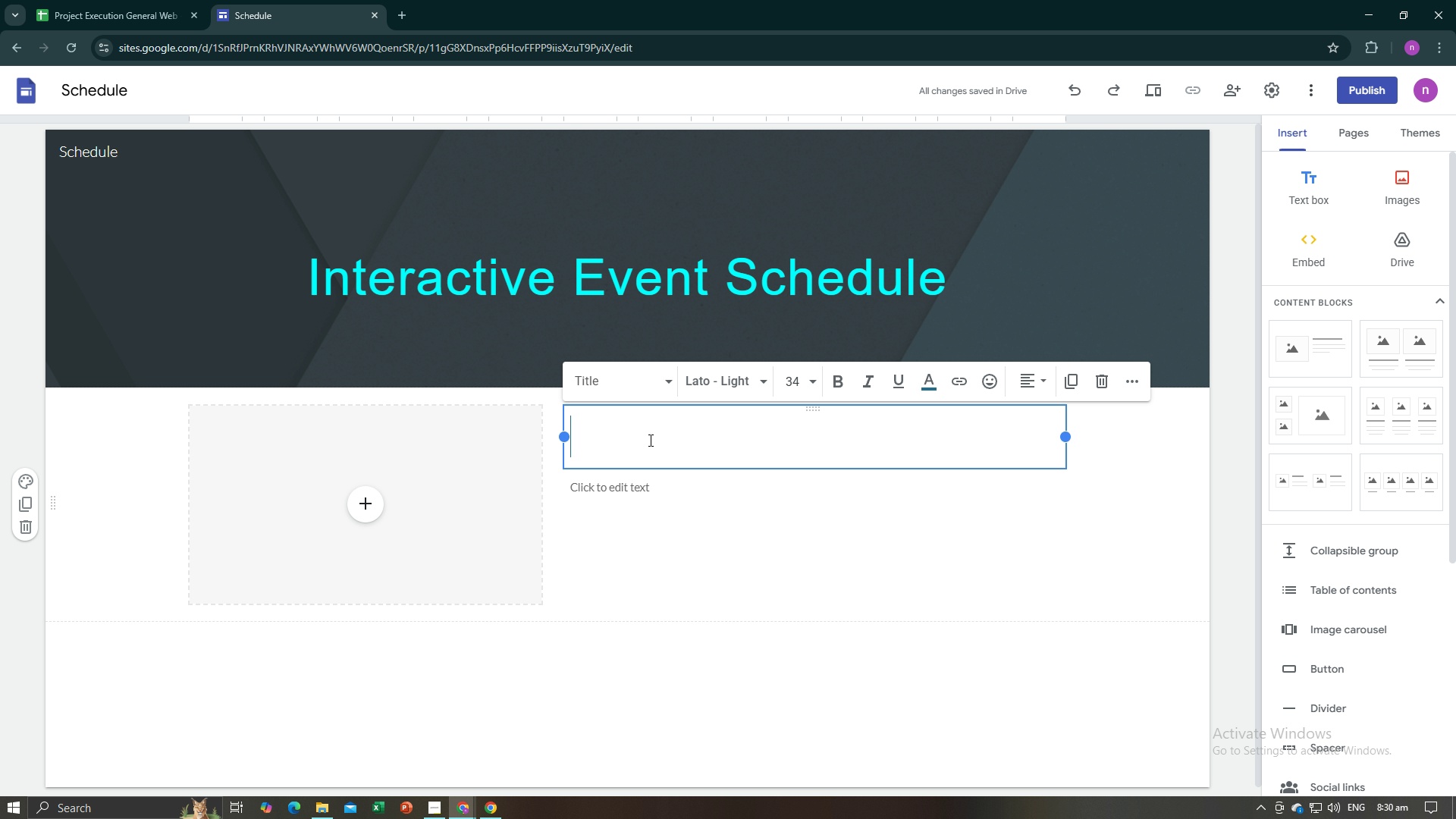 
wait(5.52)
 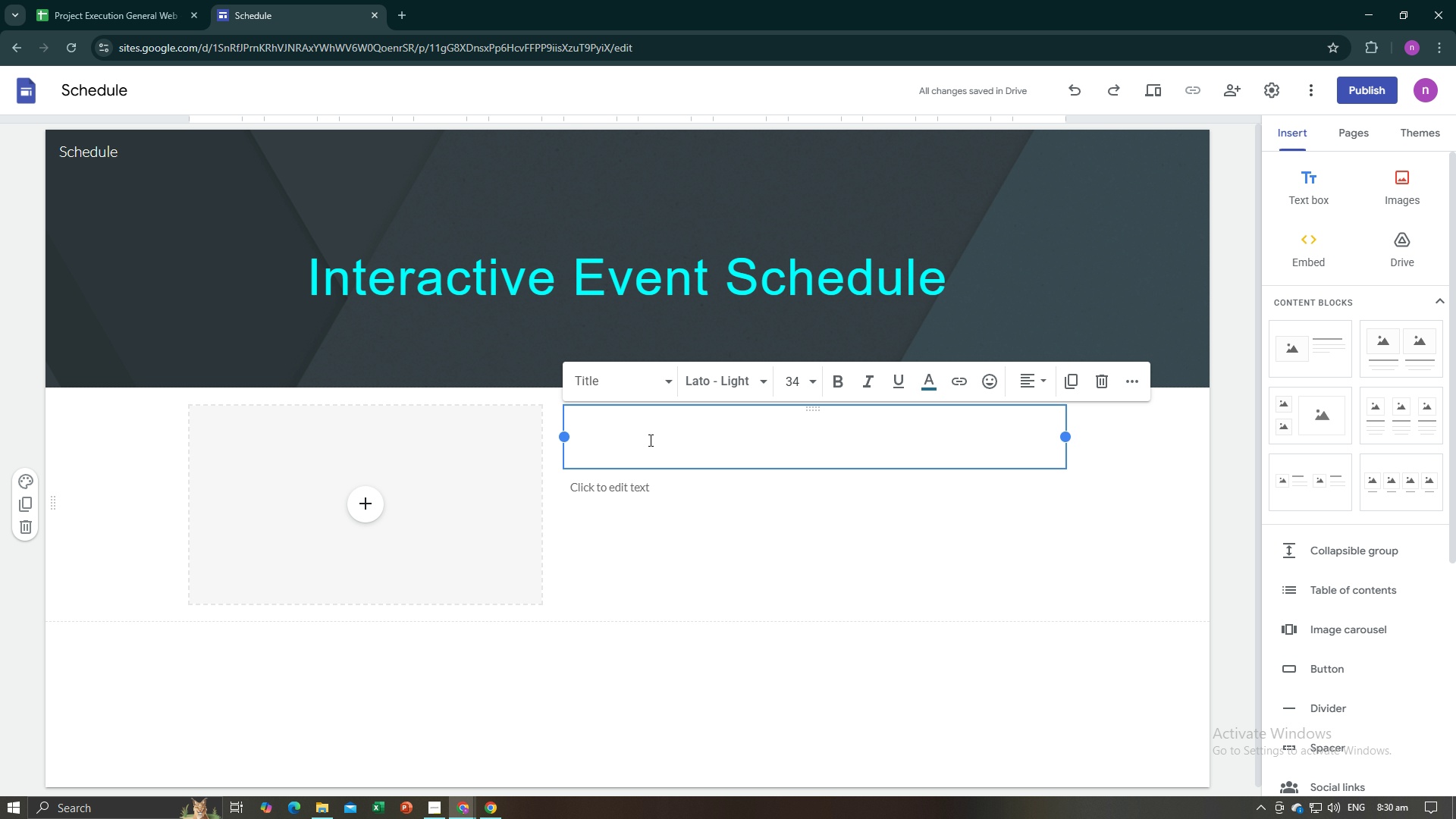 
hold_key(key=ShiftLeft, duration=1.52)
 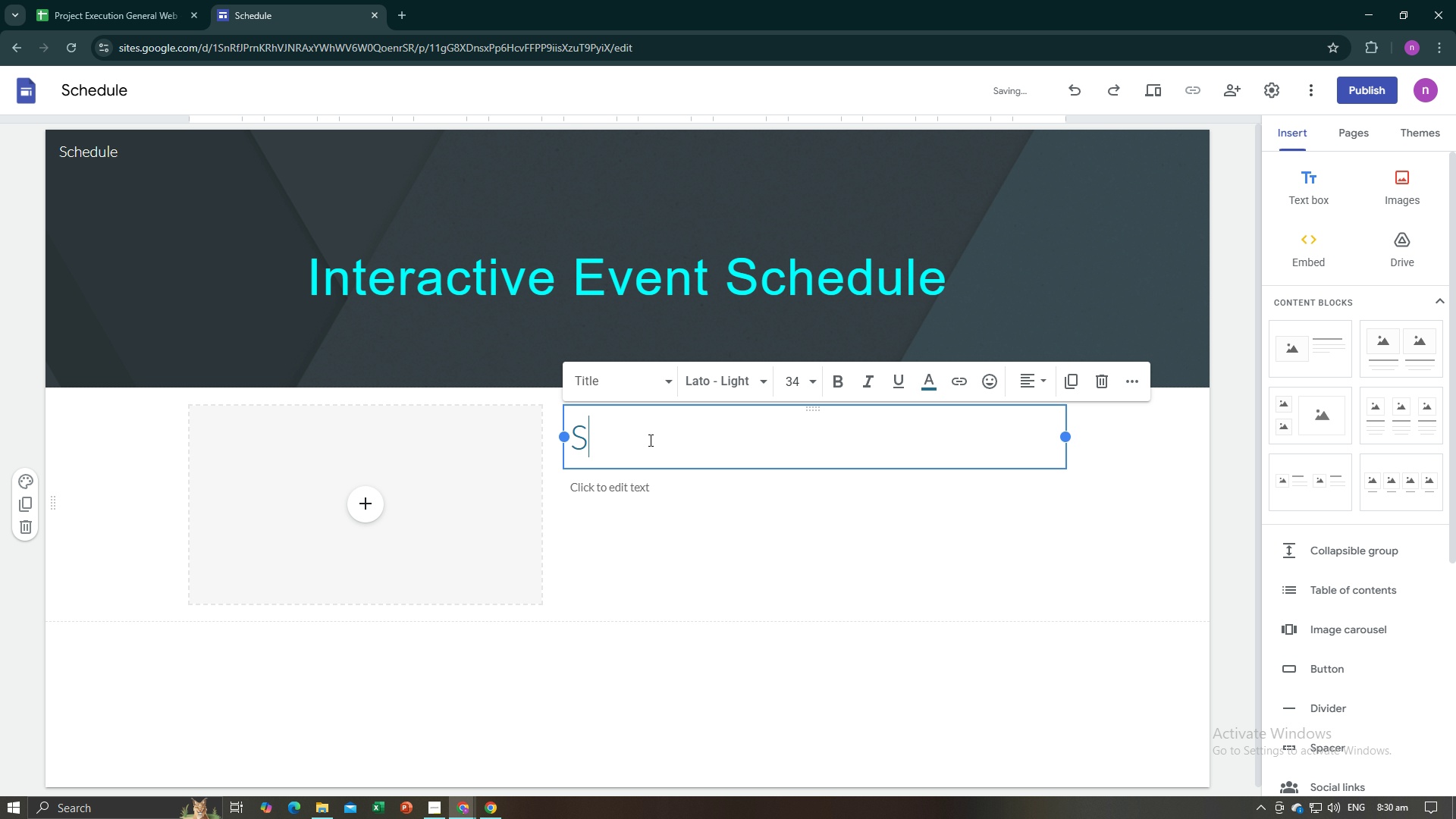 
type(Students will )
 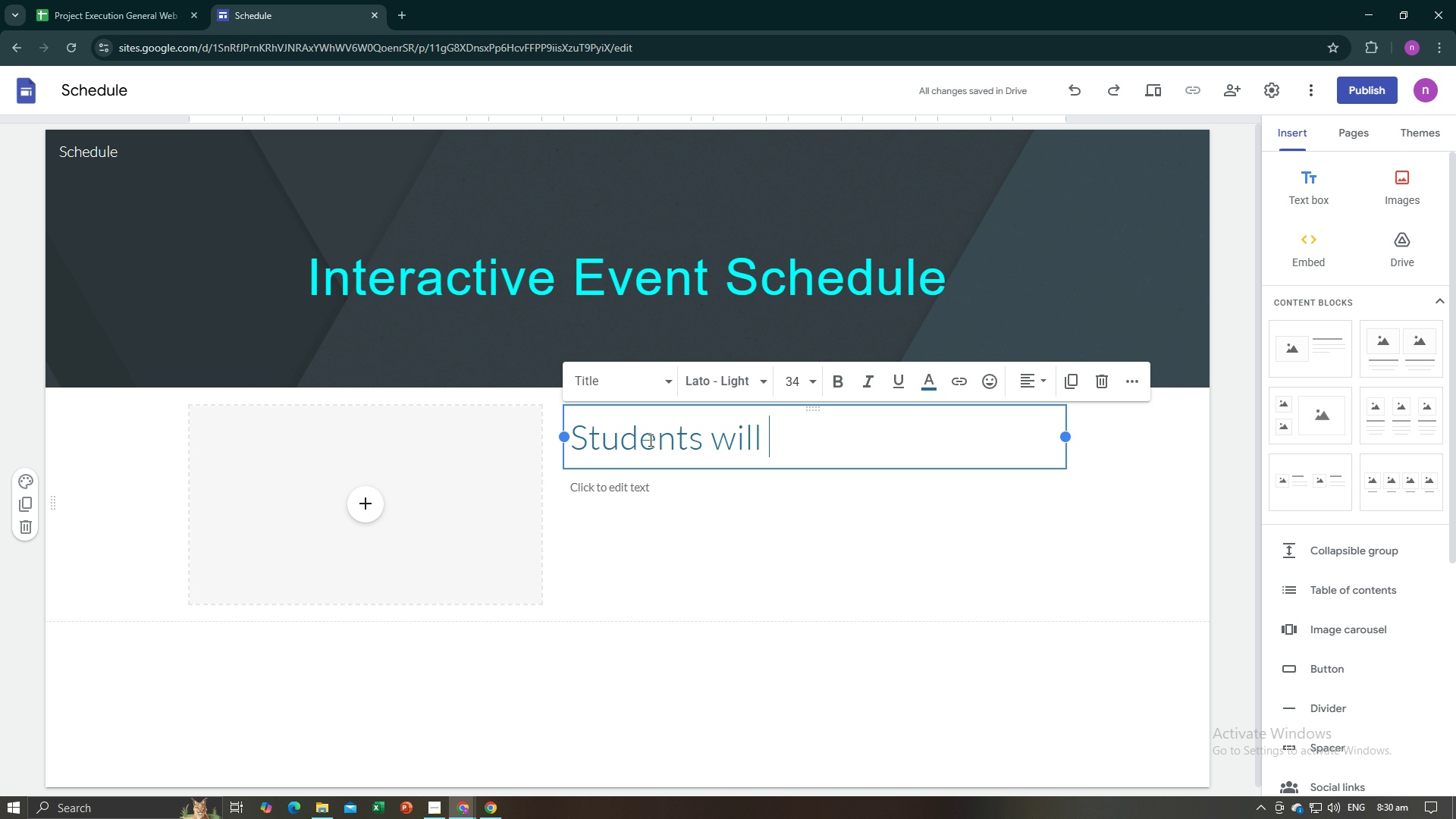 
wait(5.22)
 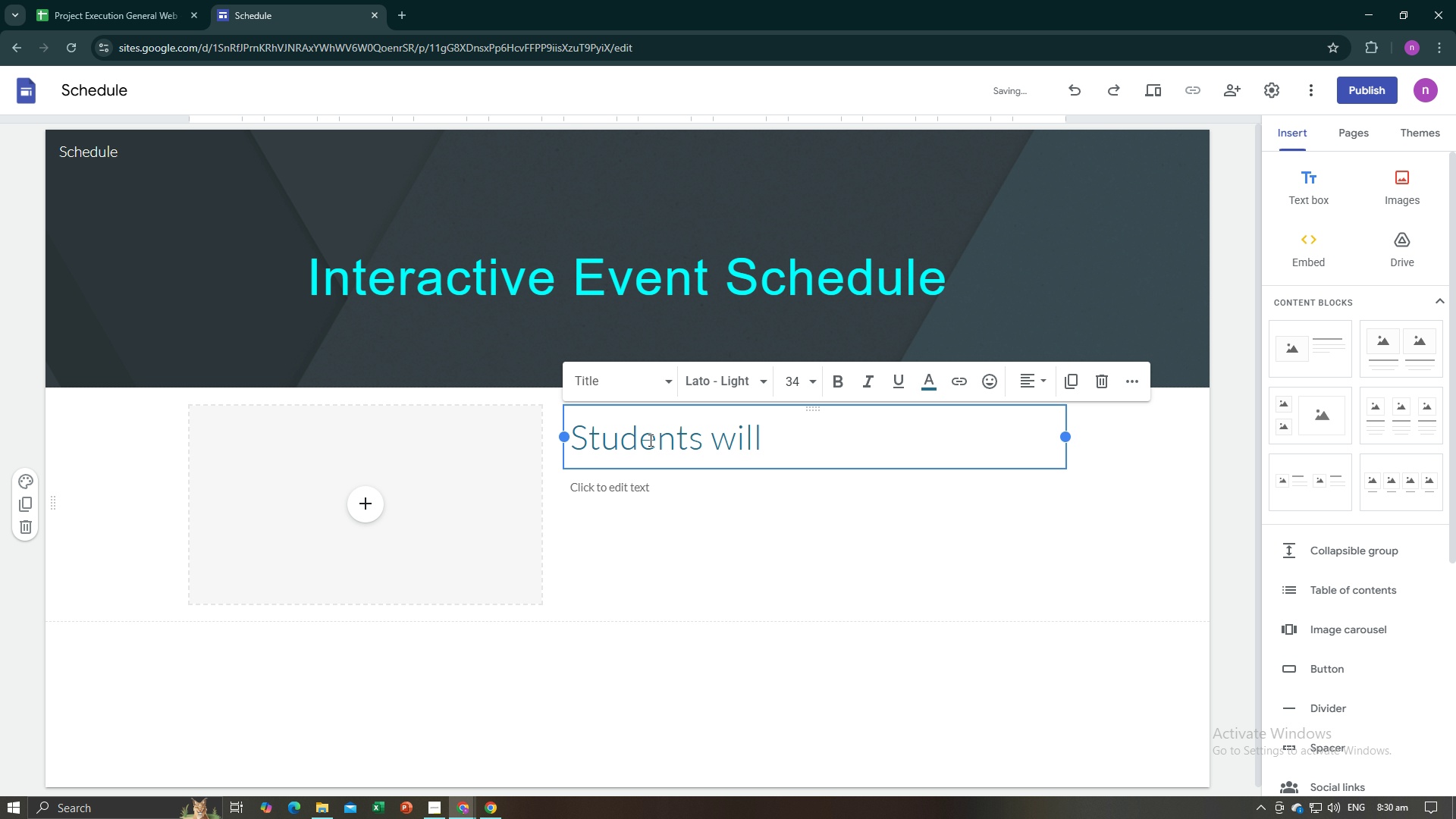 
type(be in)
key(Backspace)
key(Backspace)
key(Backspace)
key(Backspace)
key(Backspace)
key(Backspace)
key(Backspace)
key(Backspace)
key(Backspace)
key(Backspace)
type(In)
key(Backspace)
key(Backspace)
type(UpdateSchedule A)
key(Backspace)
type(Update of the Studentd)
key(Backspace)
type(s)
 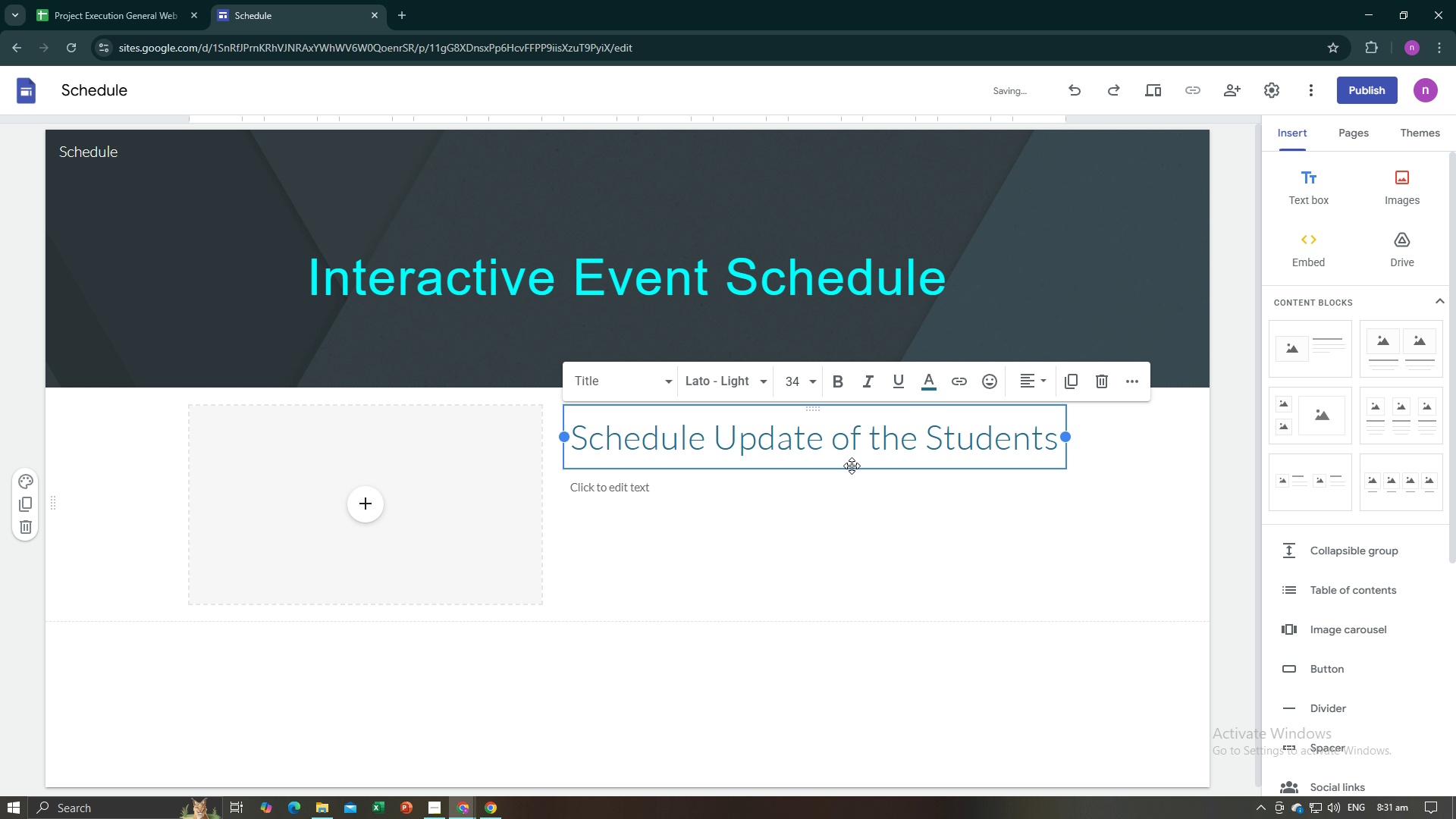 
double_click([694, 485])
 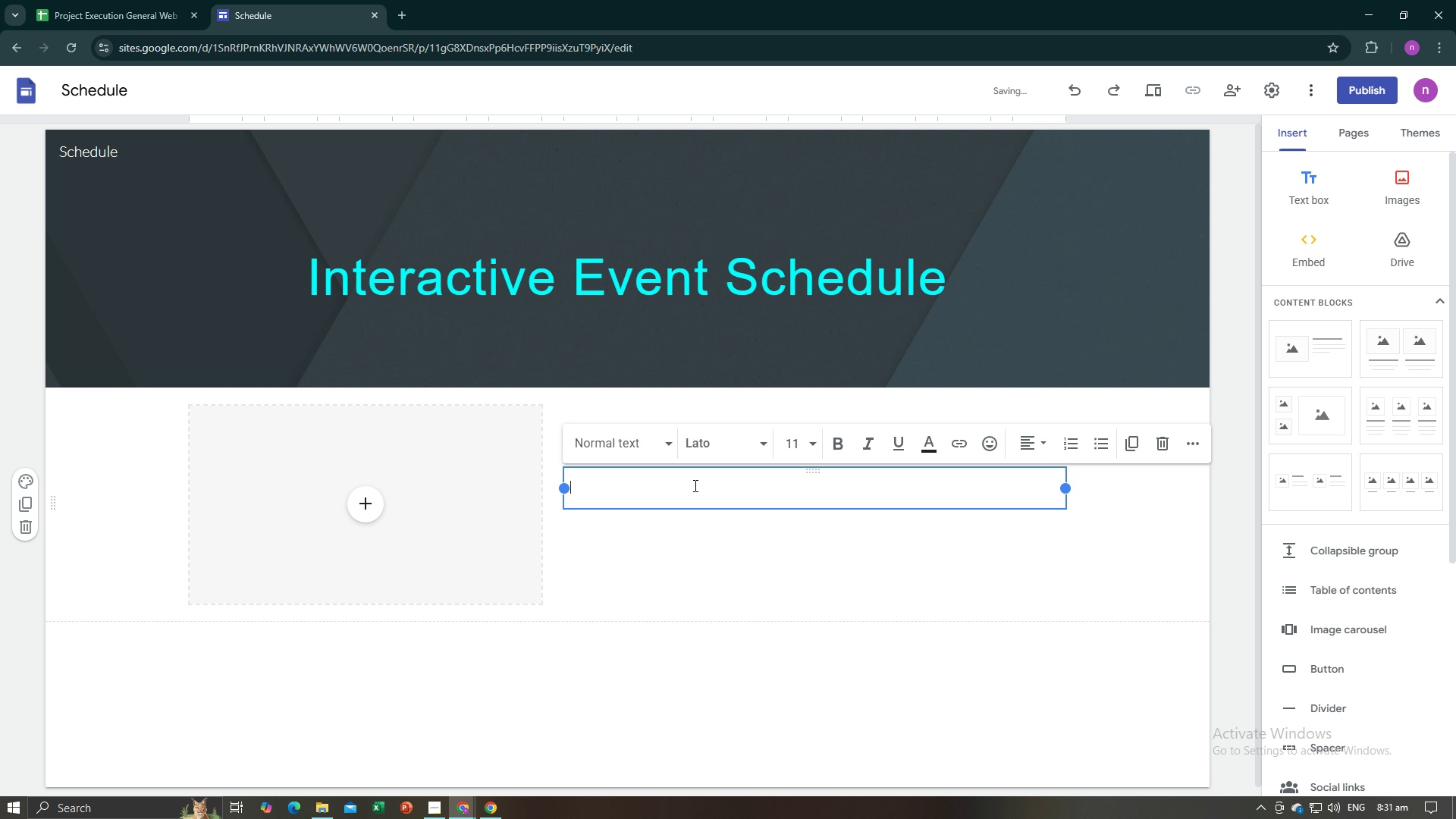 
triple_click([694, 485])
 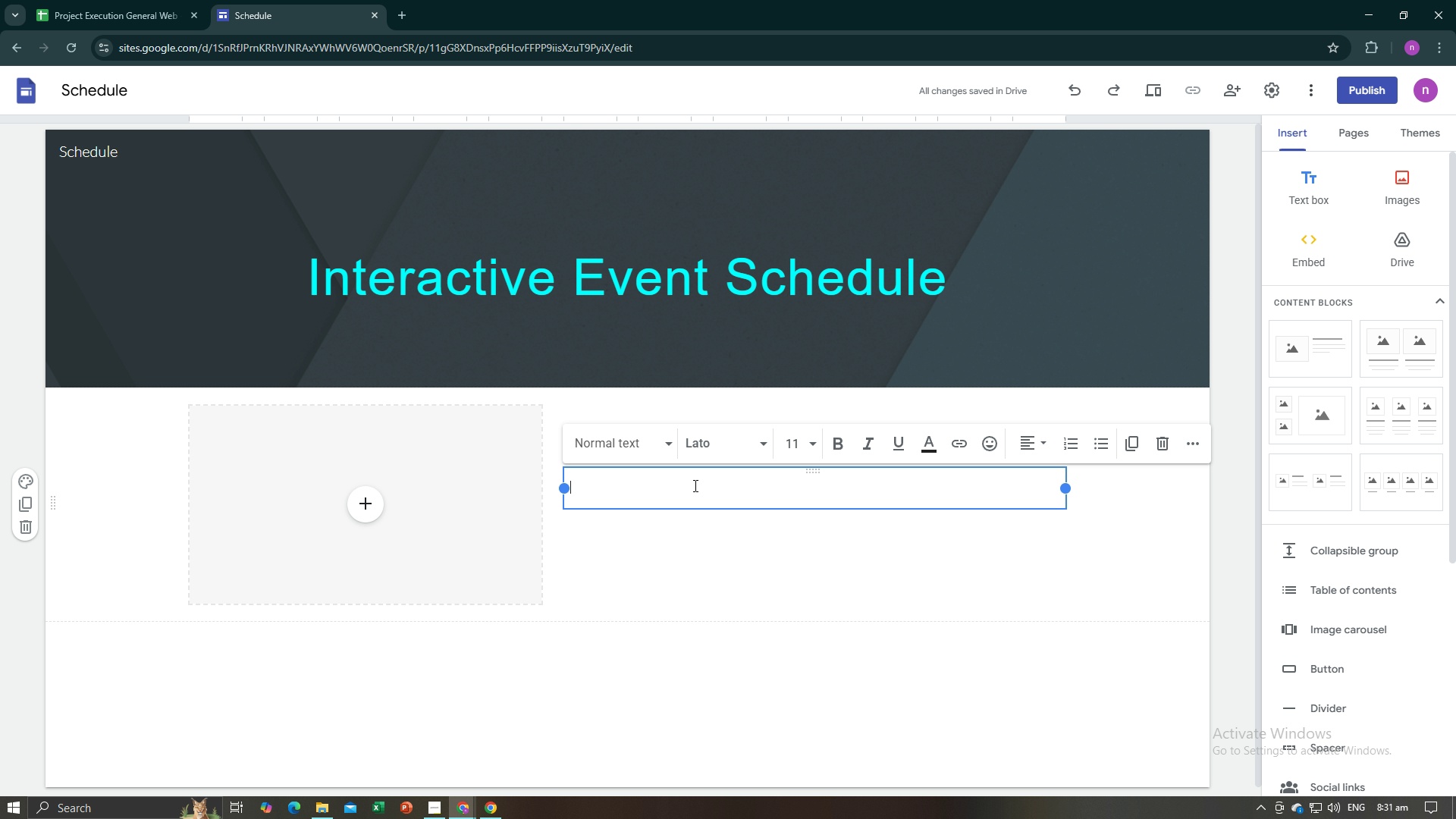 
type(I)
key(Backspace)
type(This will serve as a Evet )
key(Backspace)
key(Backspace)
key(Backspace)
key(Backspace)
key(Backspace)
type(Class Schedule of the Students )
 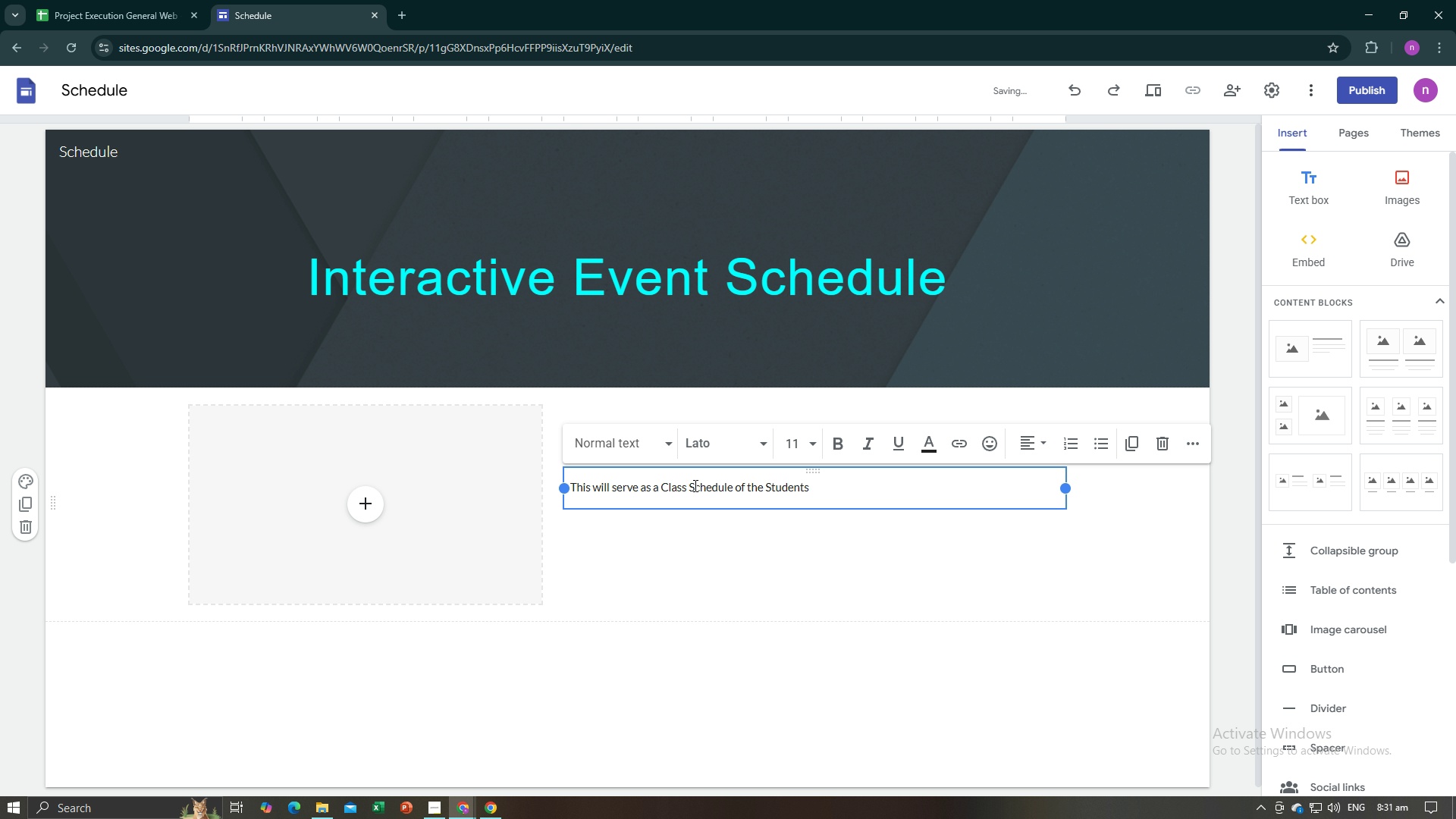 
wait(5.32)
 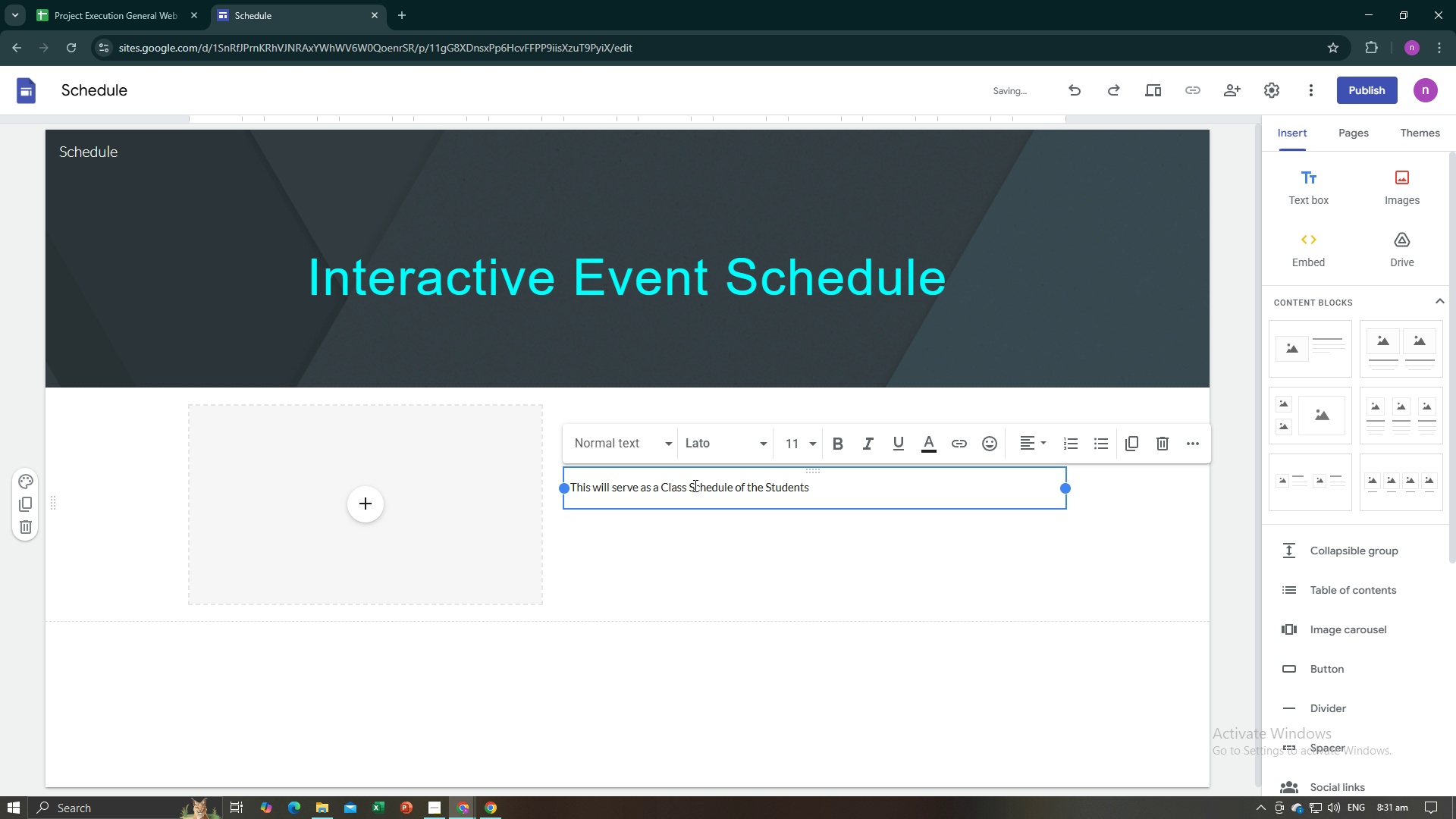 
key(Backspace)
type(, they will )
 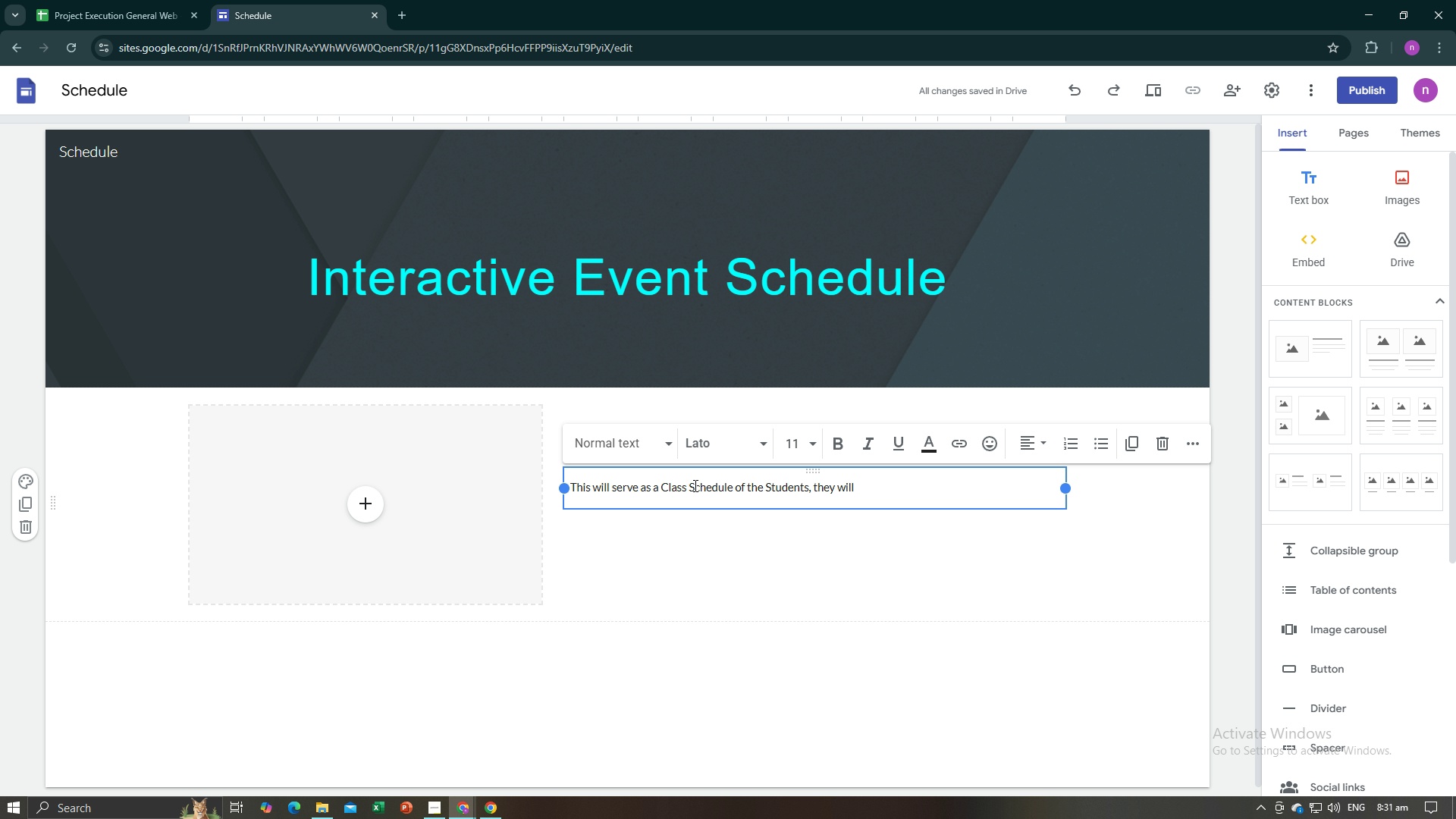 
type(t)
key(Backspace)
type(be update )
 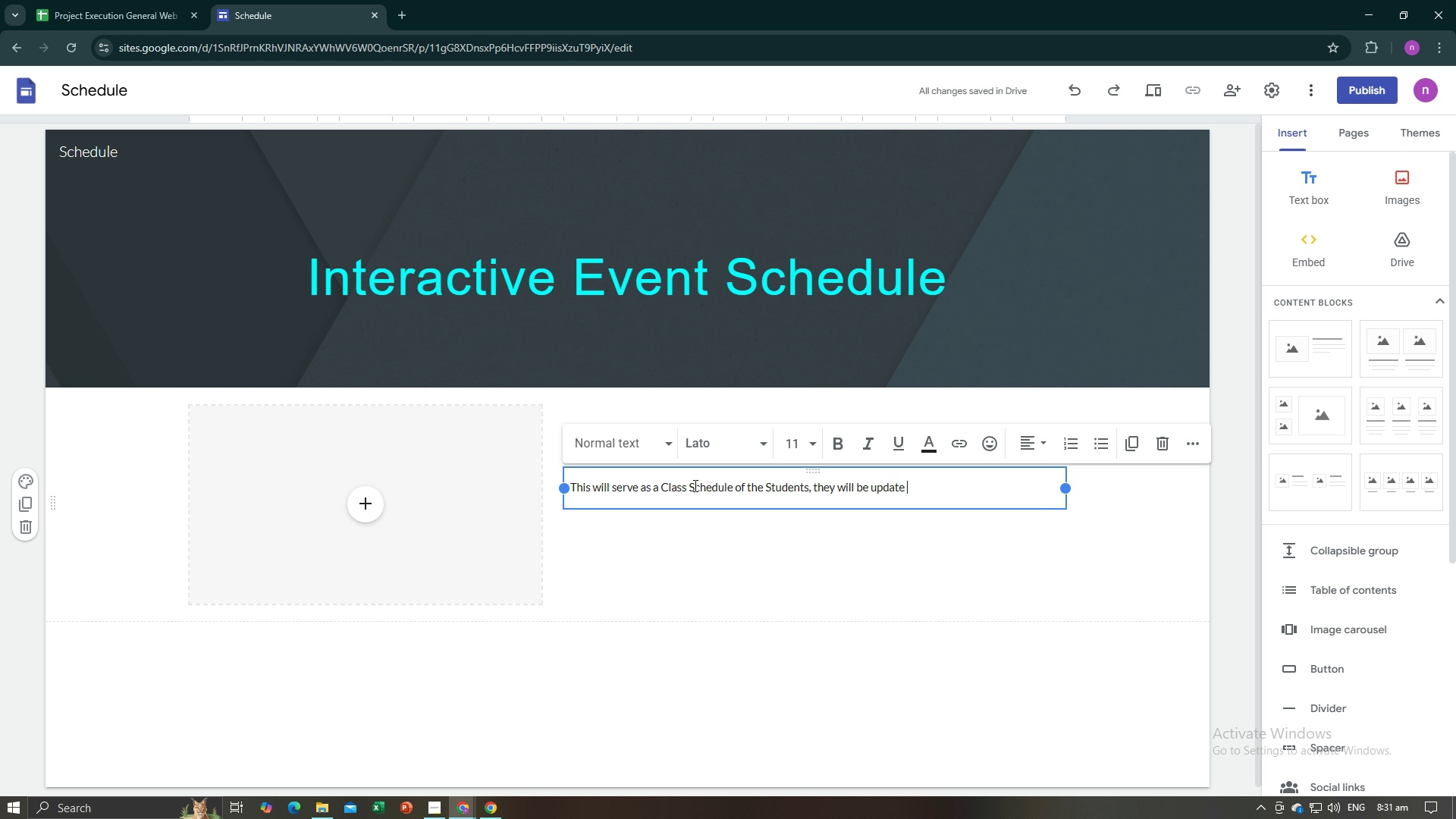 
type(via notiv)
key(Backspace)
type(fa)
key(Backspace)
type(ication )
 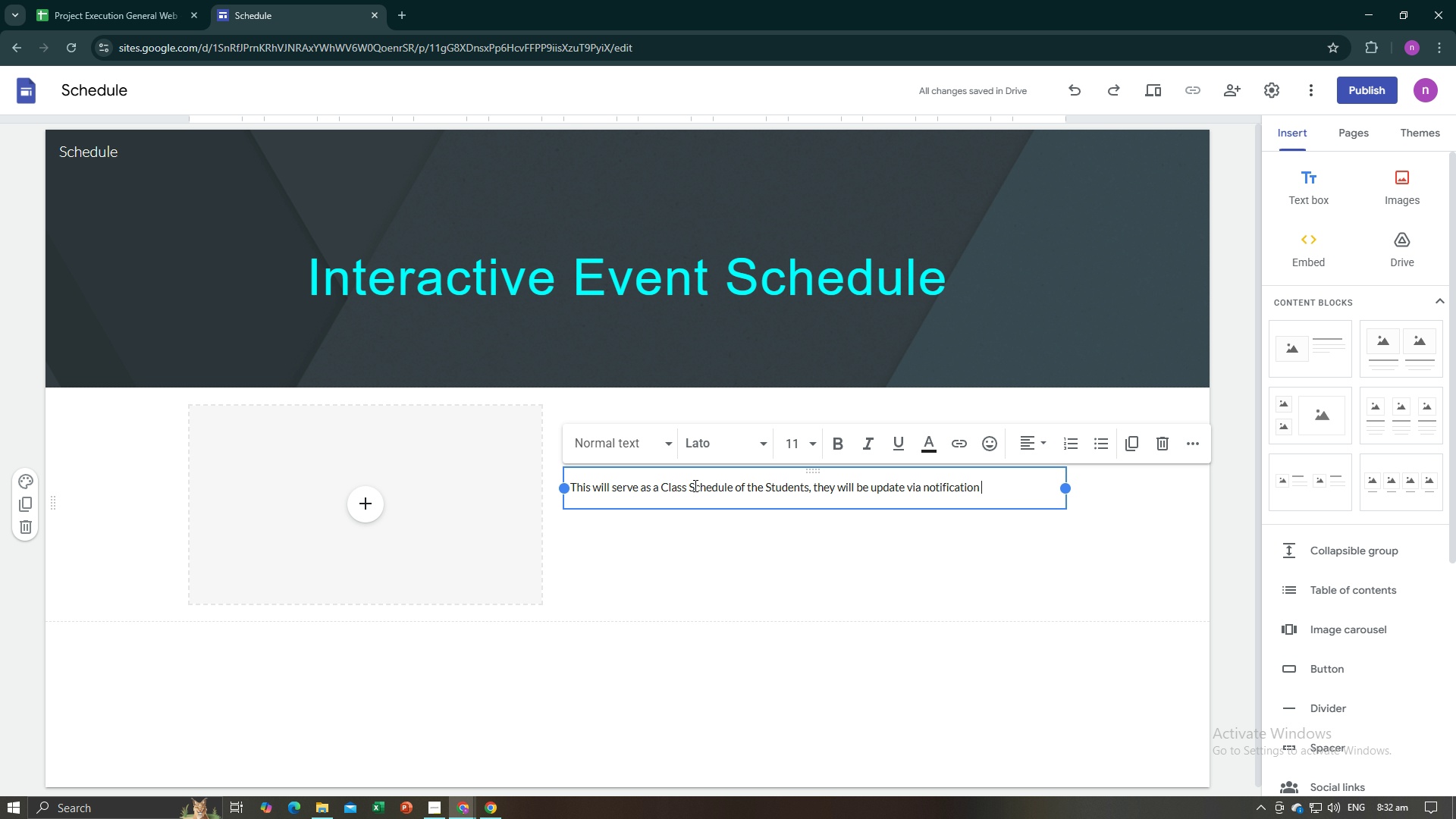 
wait(5.33)
 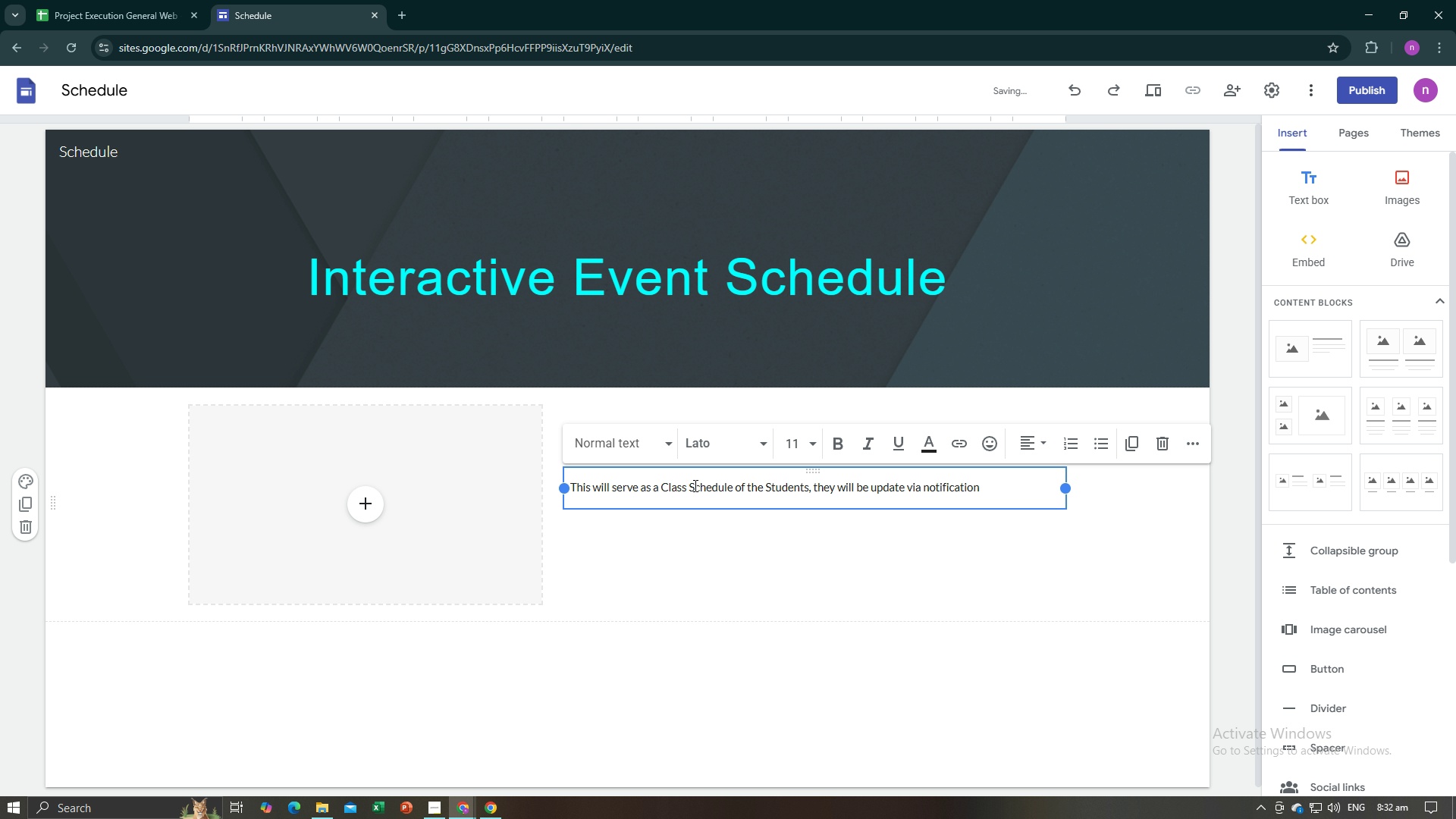 
type(in eithet )
key(Backspace)
type(r Cla)
key(Backspace)
key(Backspace)
type(alendar Invite, Email Notic)
key(Backspace)
type(fication and )
 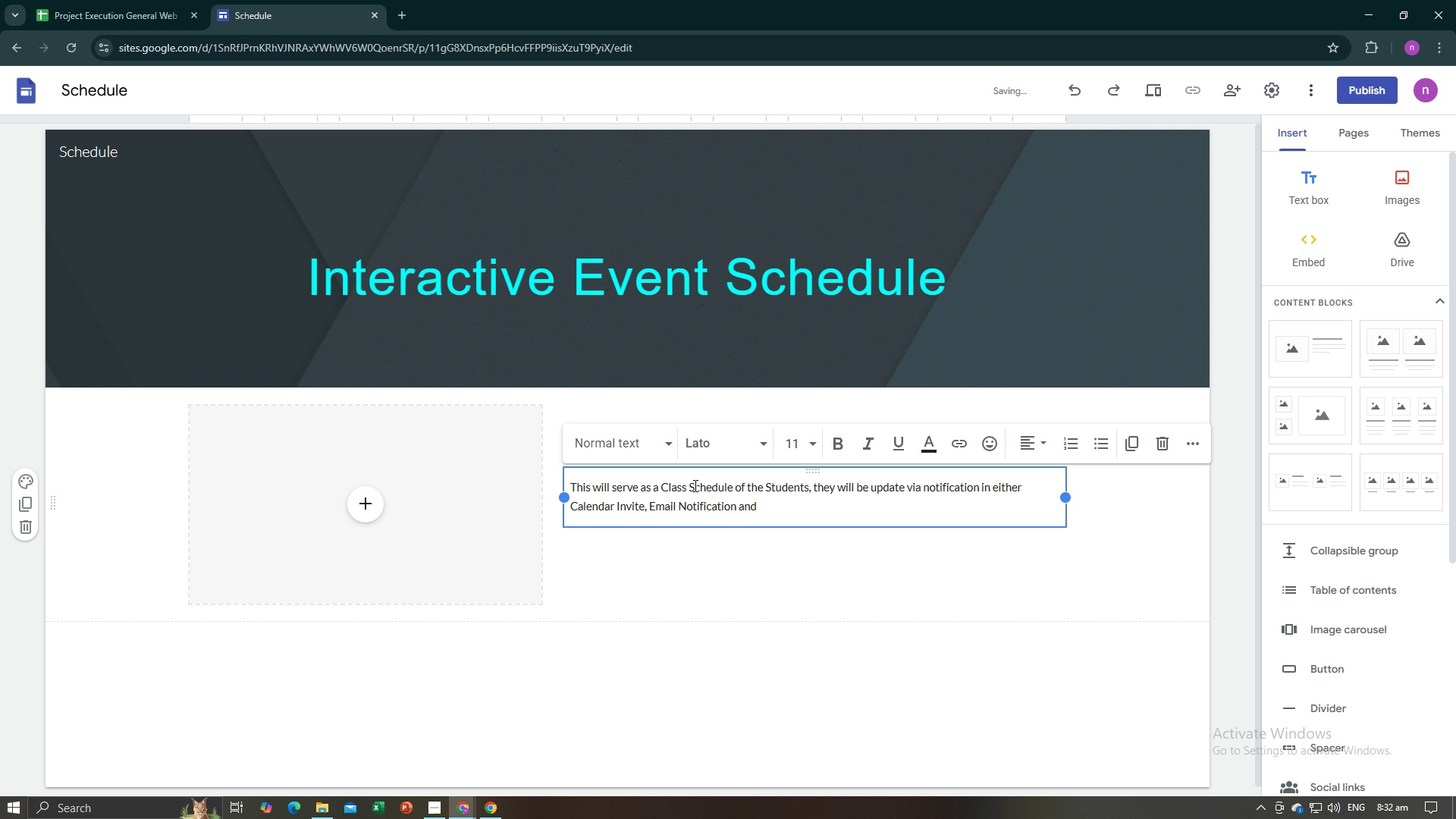 
wait(12.36)
 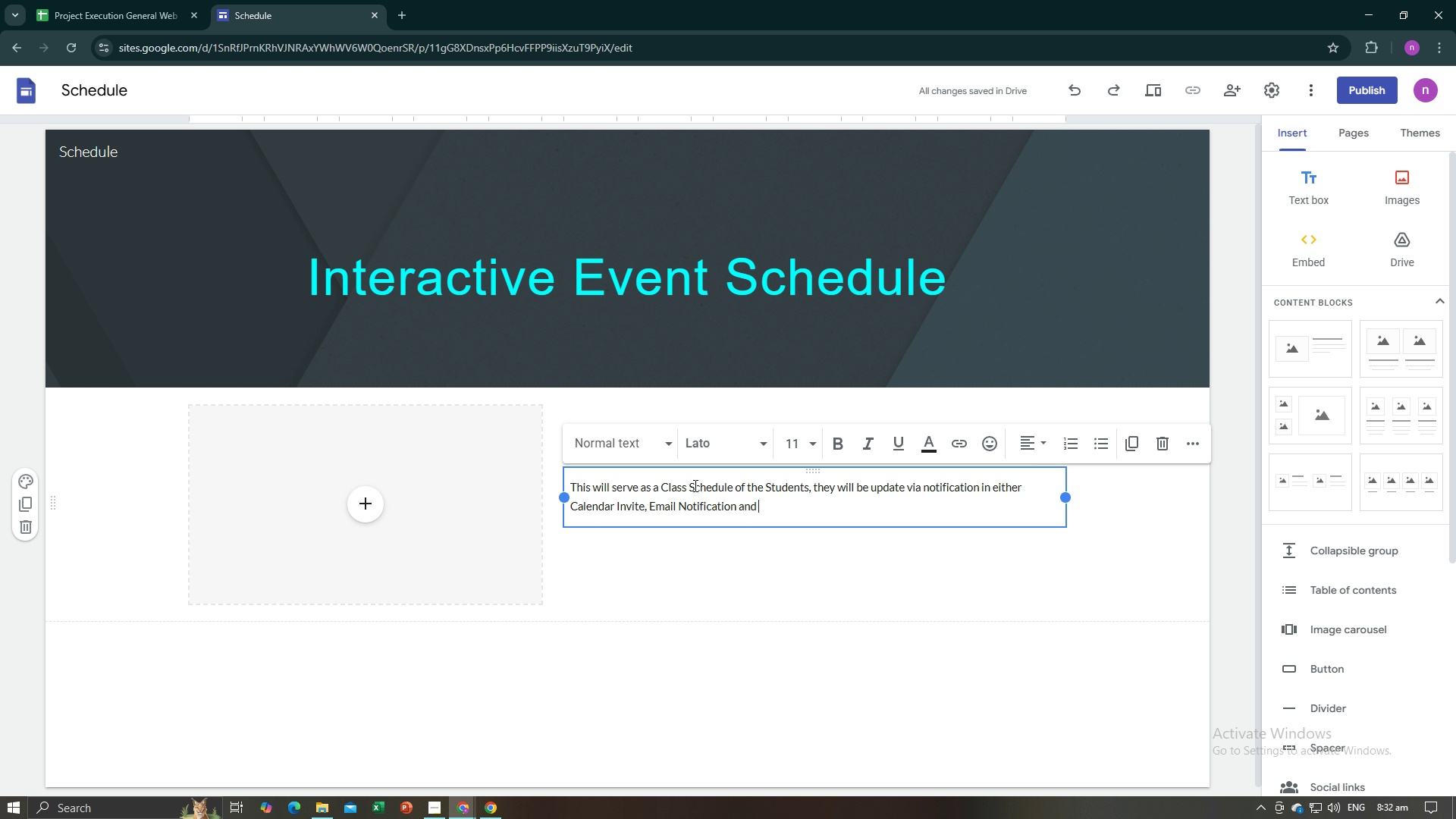 
type(V)
key(Backspace)
type(Chat )
 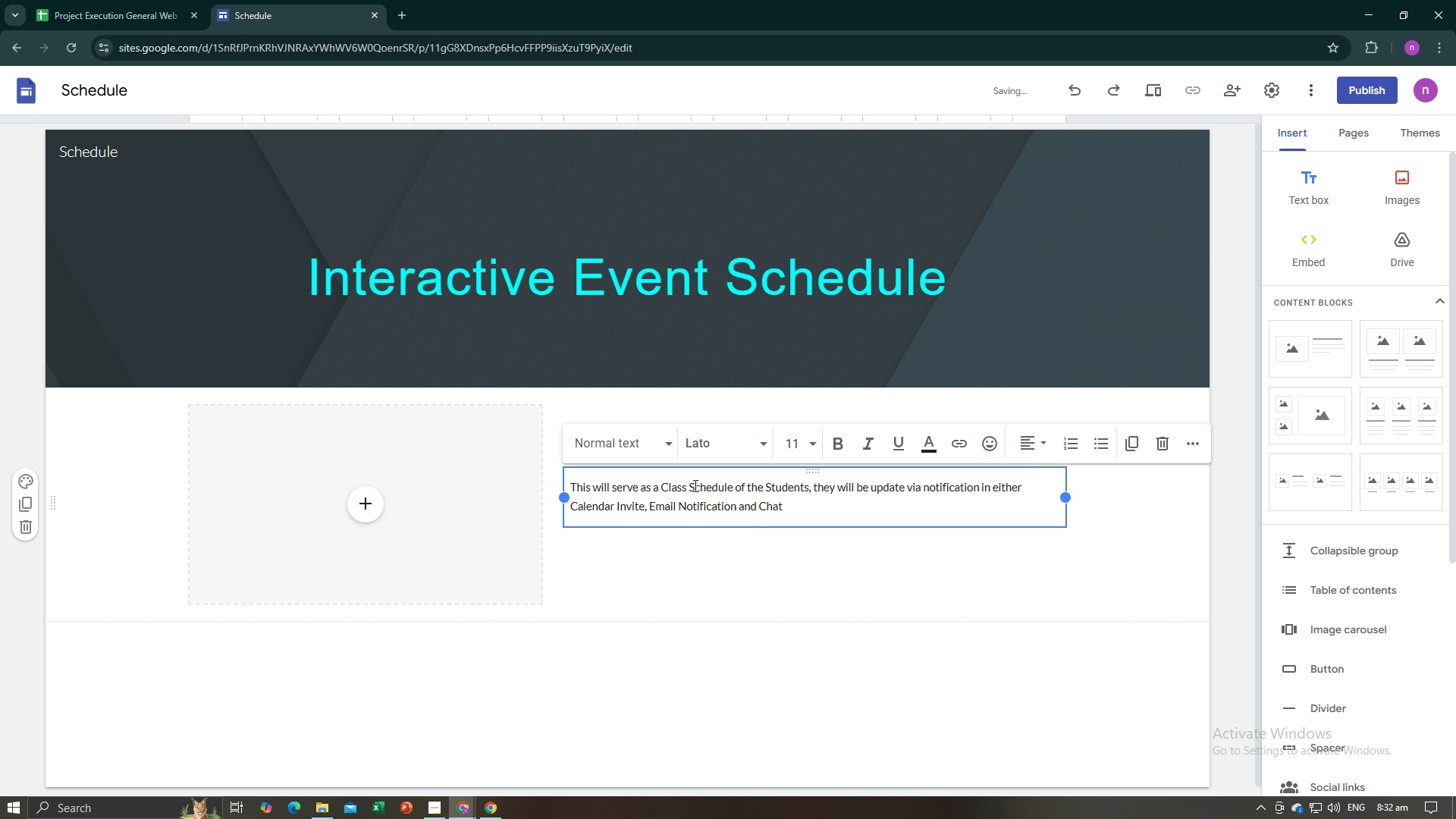 
type(in Messenger or Message )
 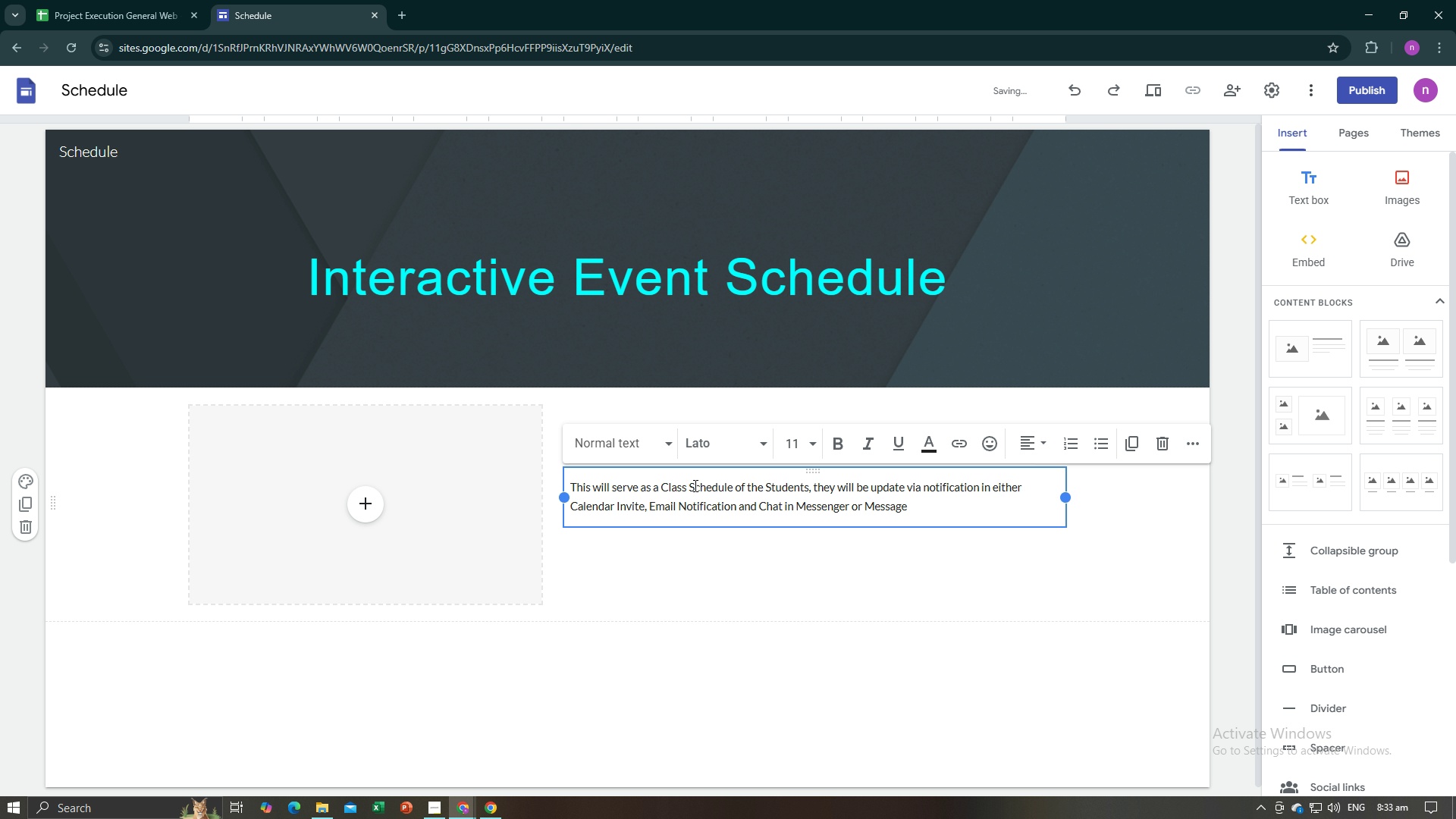 
key(Enter)
 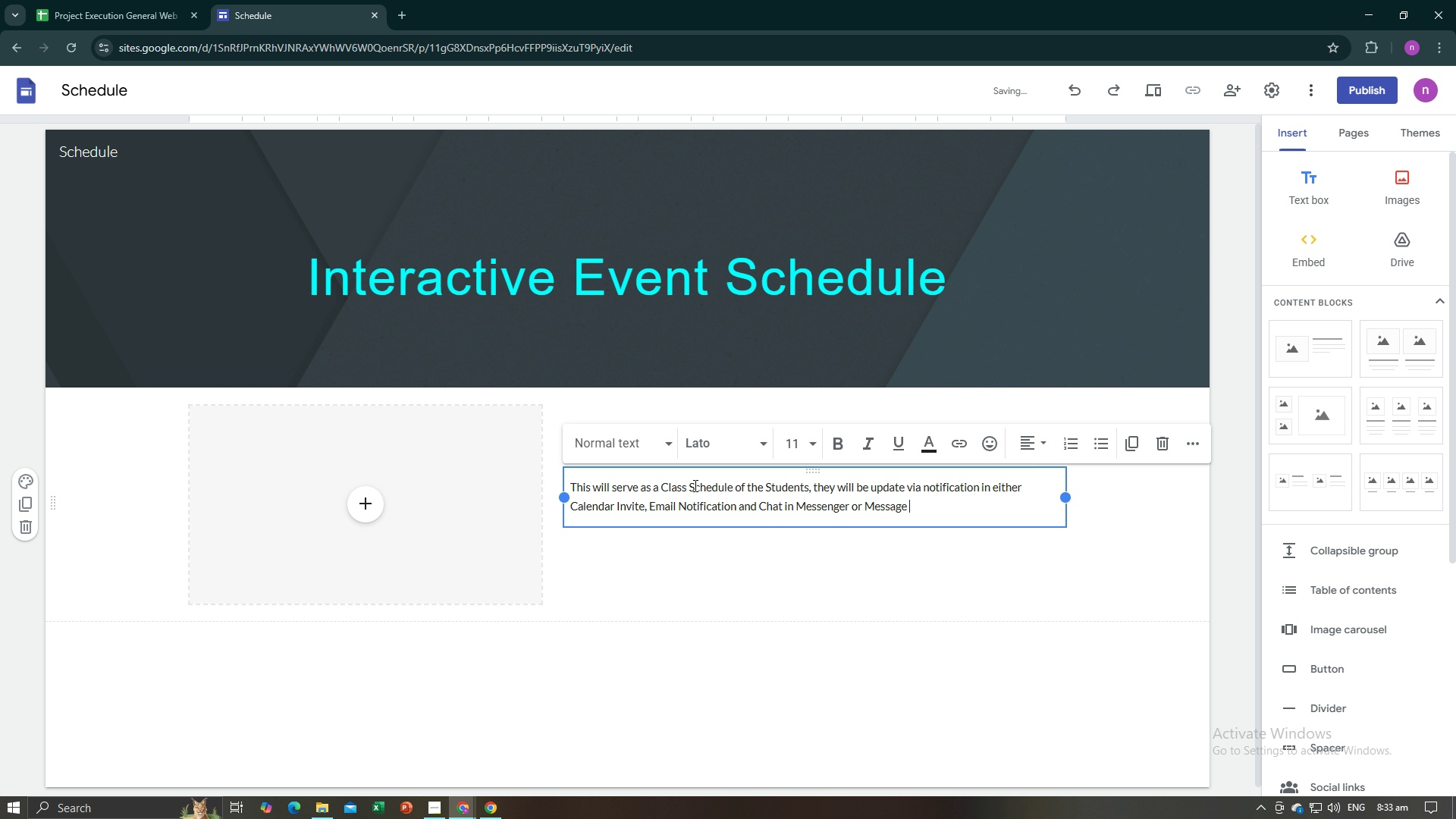 
key(Backspace)
 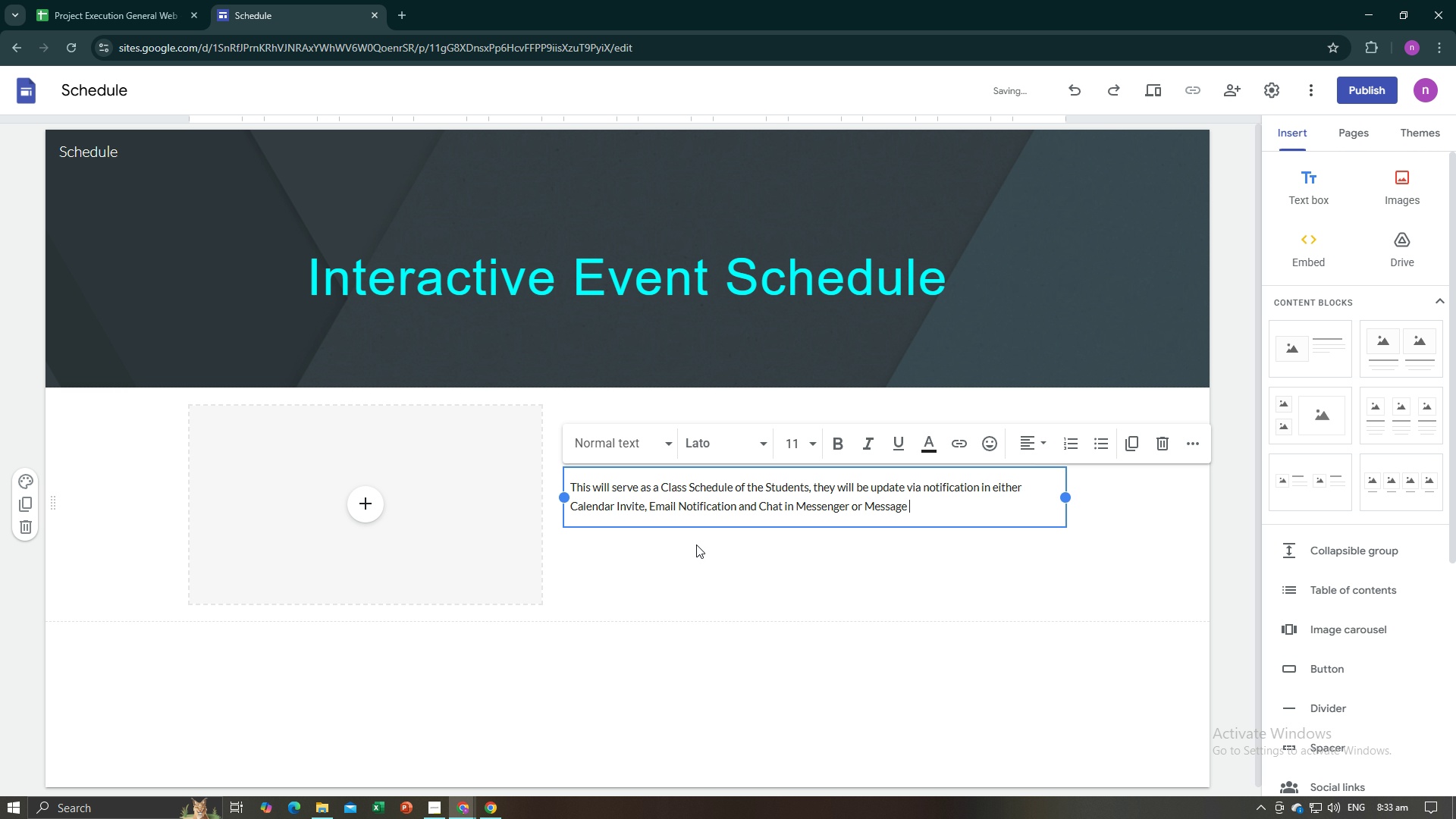 
left_click([698, 548])
 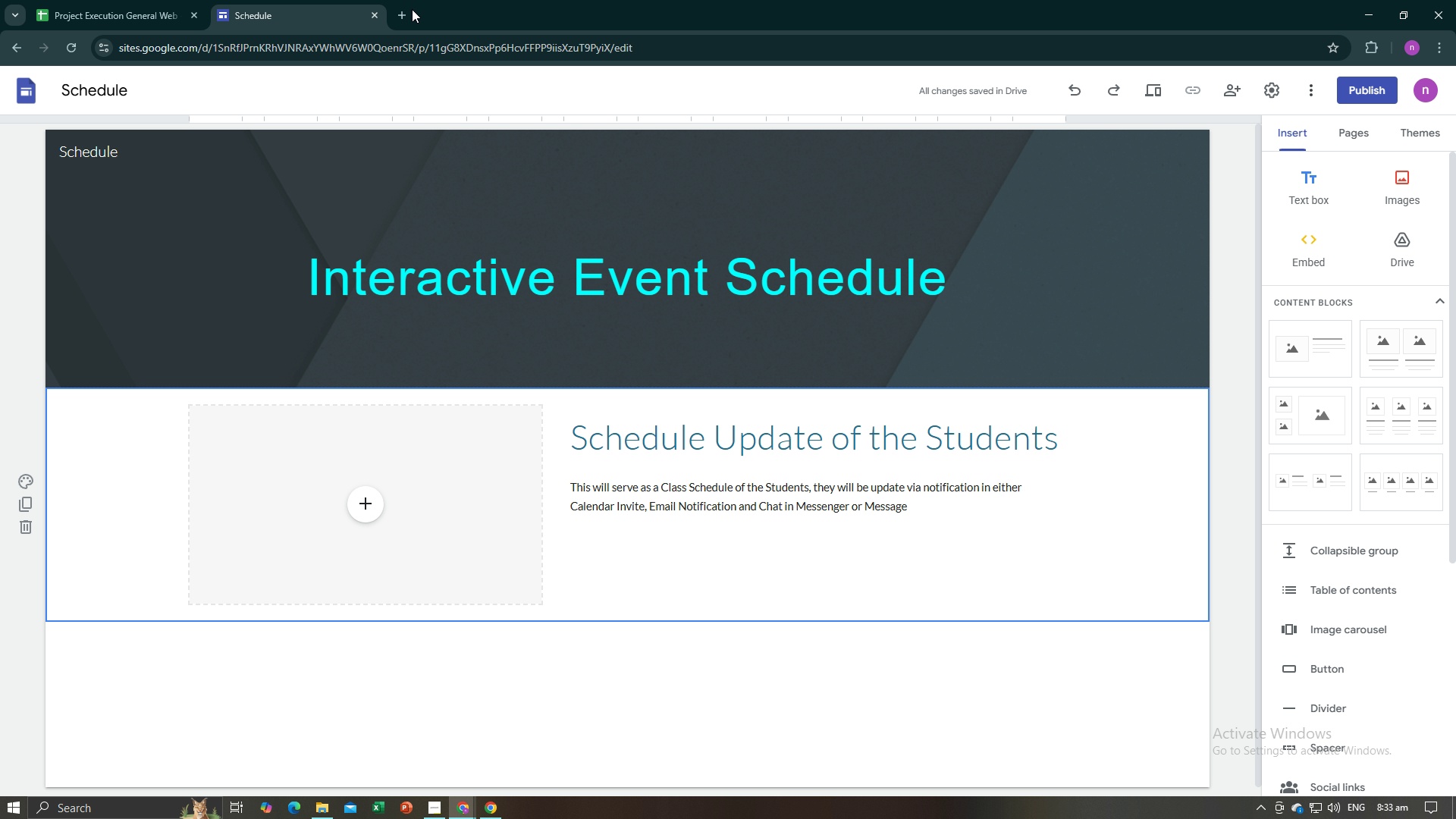 
double_click([407, 10])
 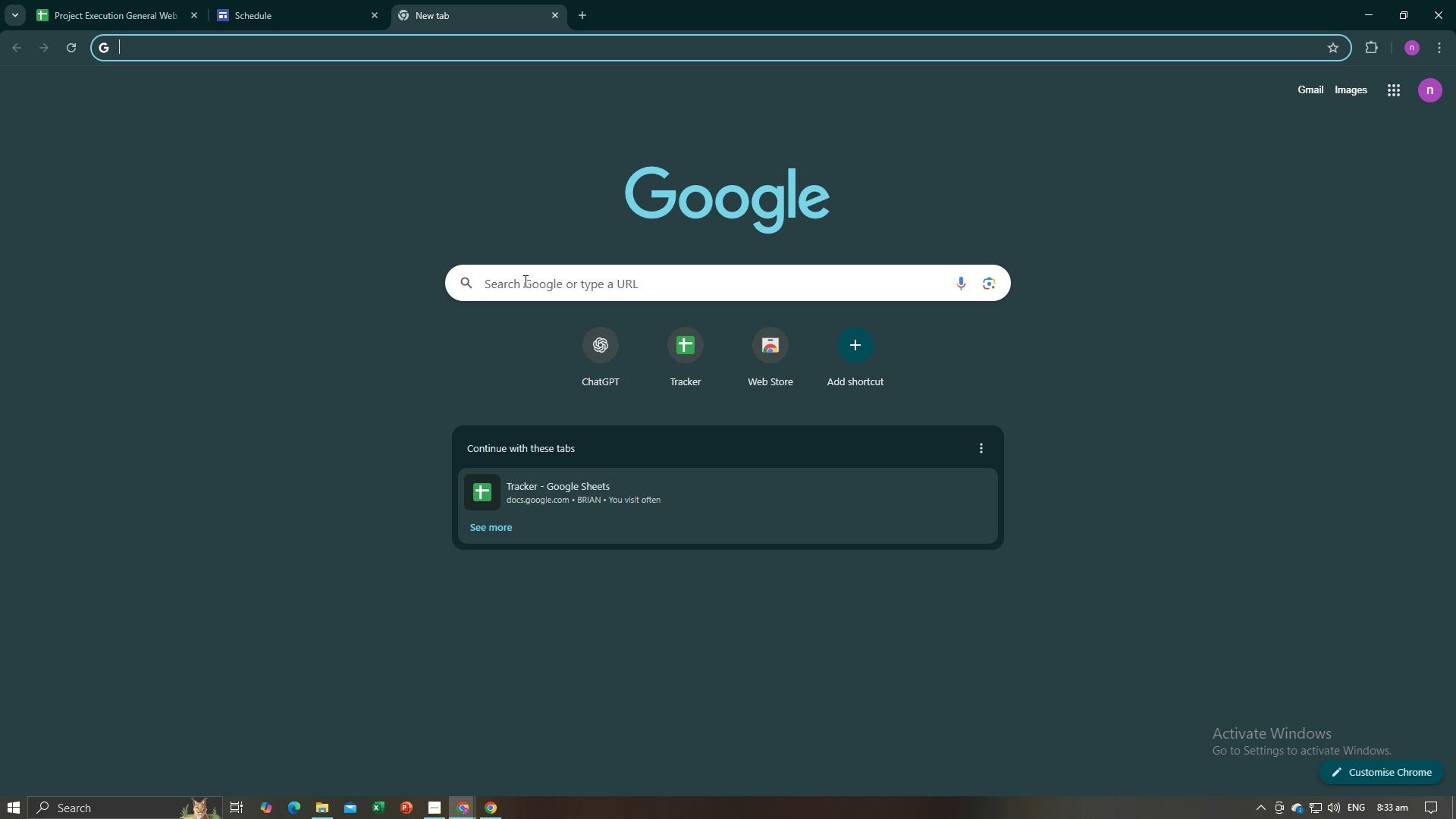 
left_click([557, 293])
 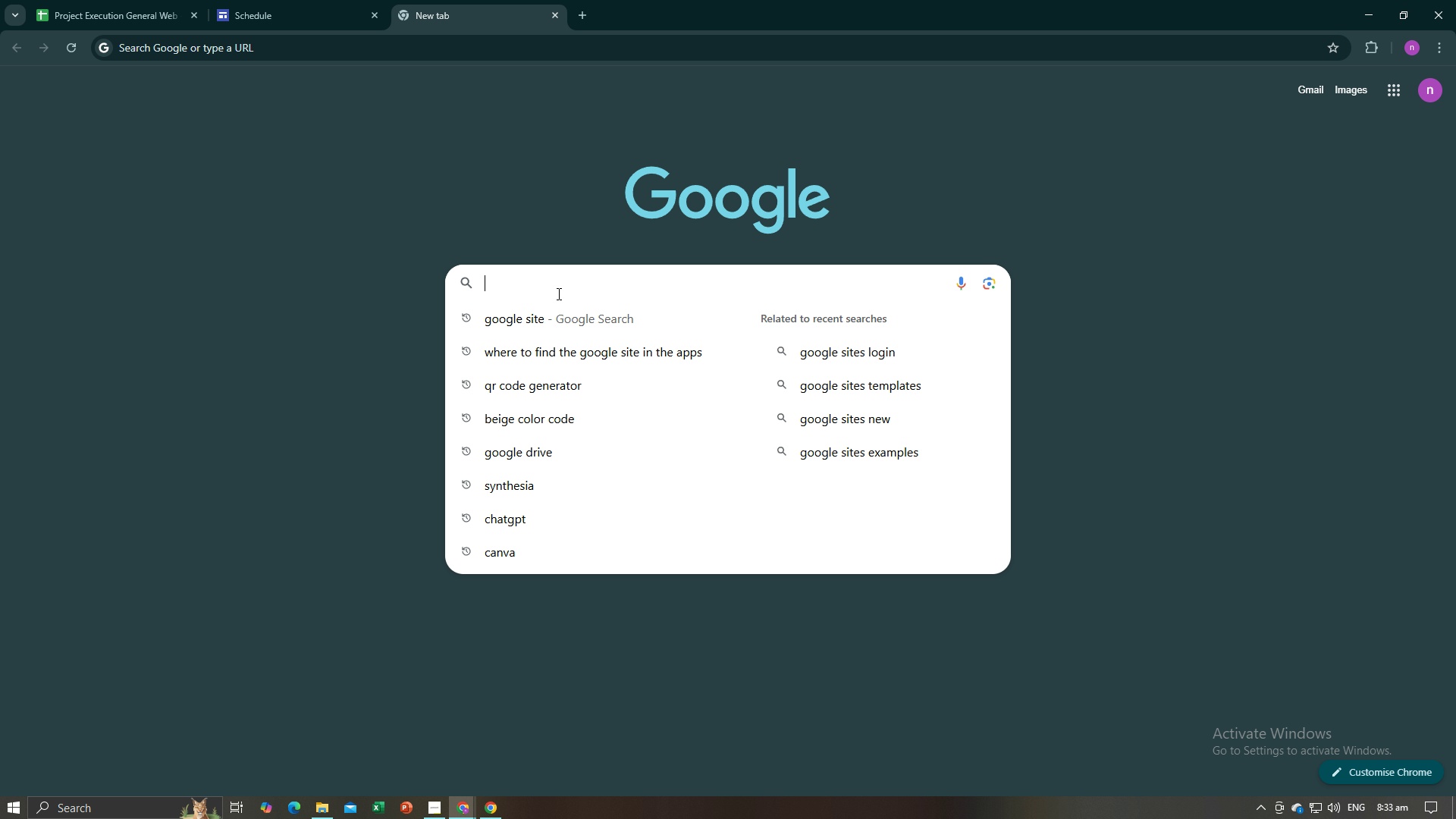 
type(canva)
 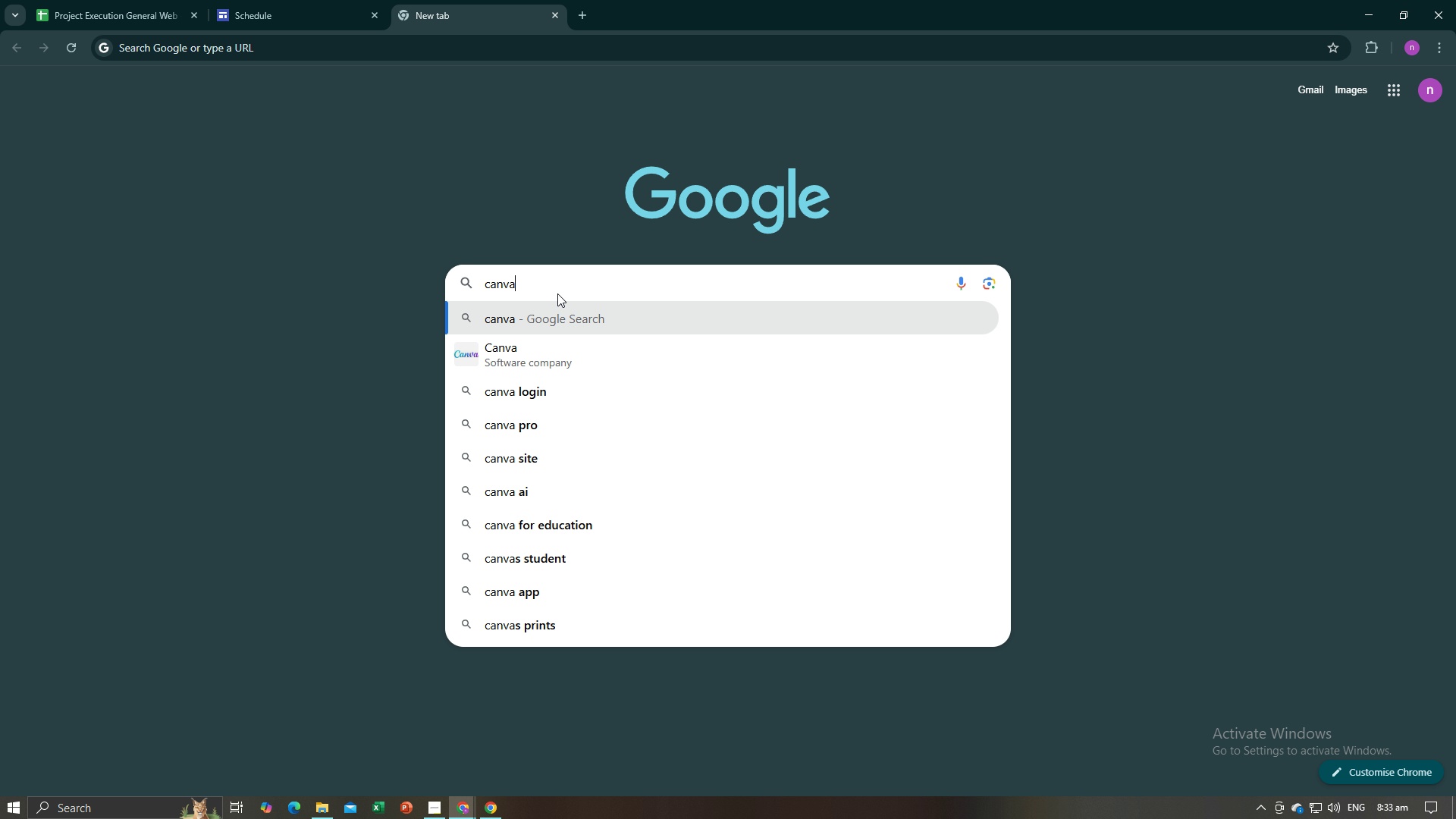 
key(Enter)
 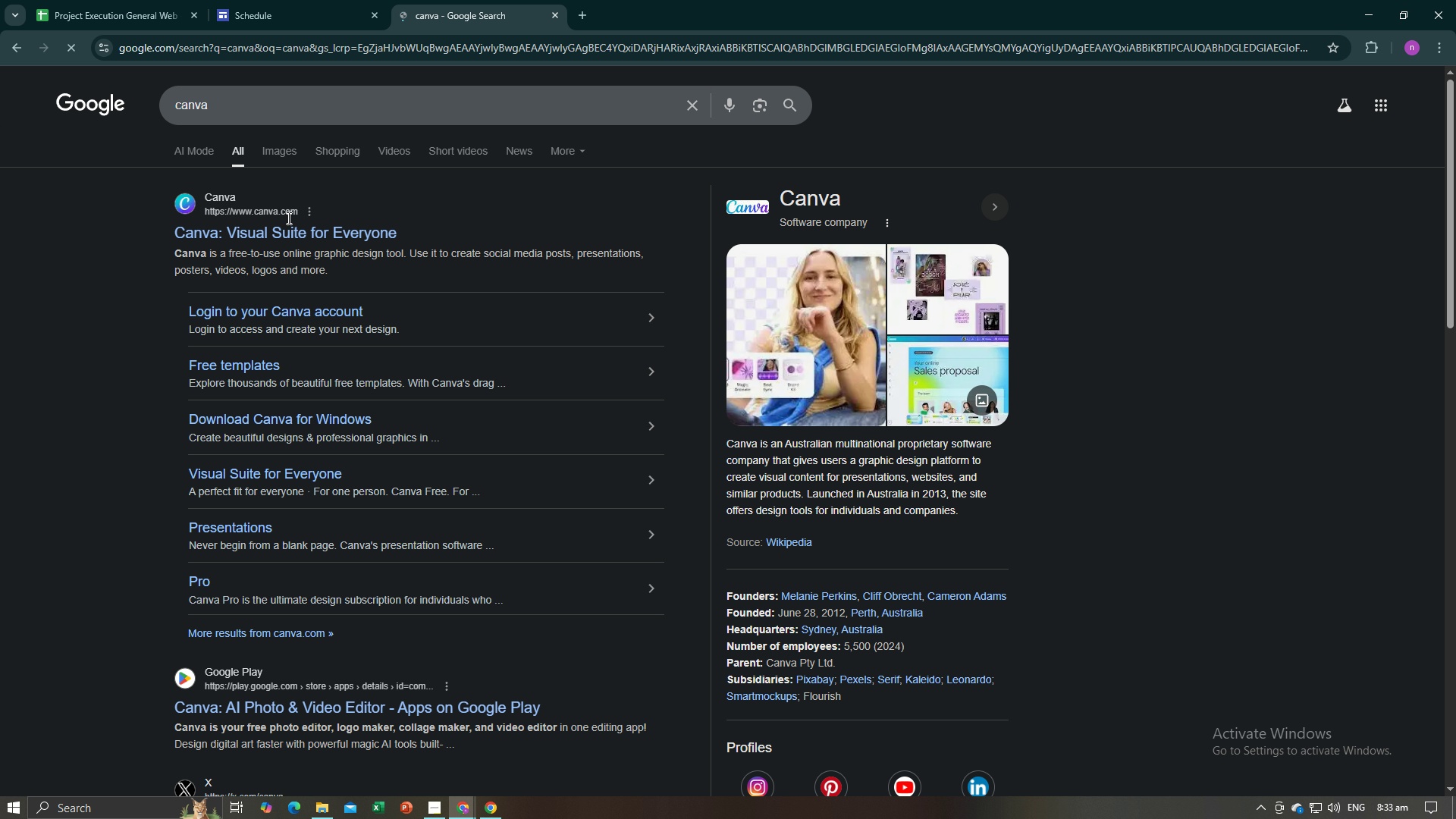 
left_click([287, 217])
 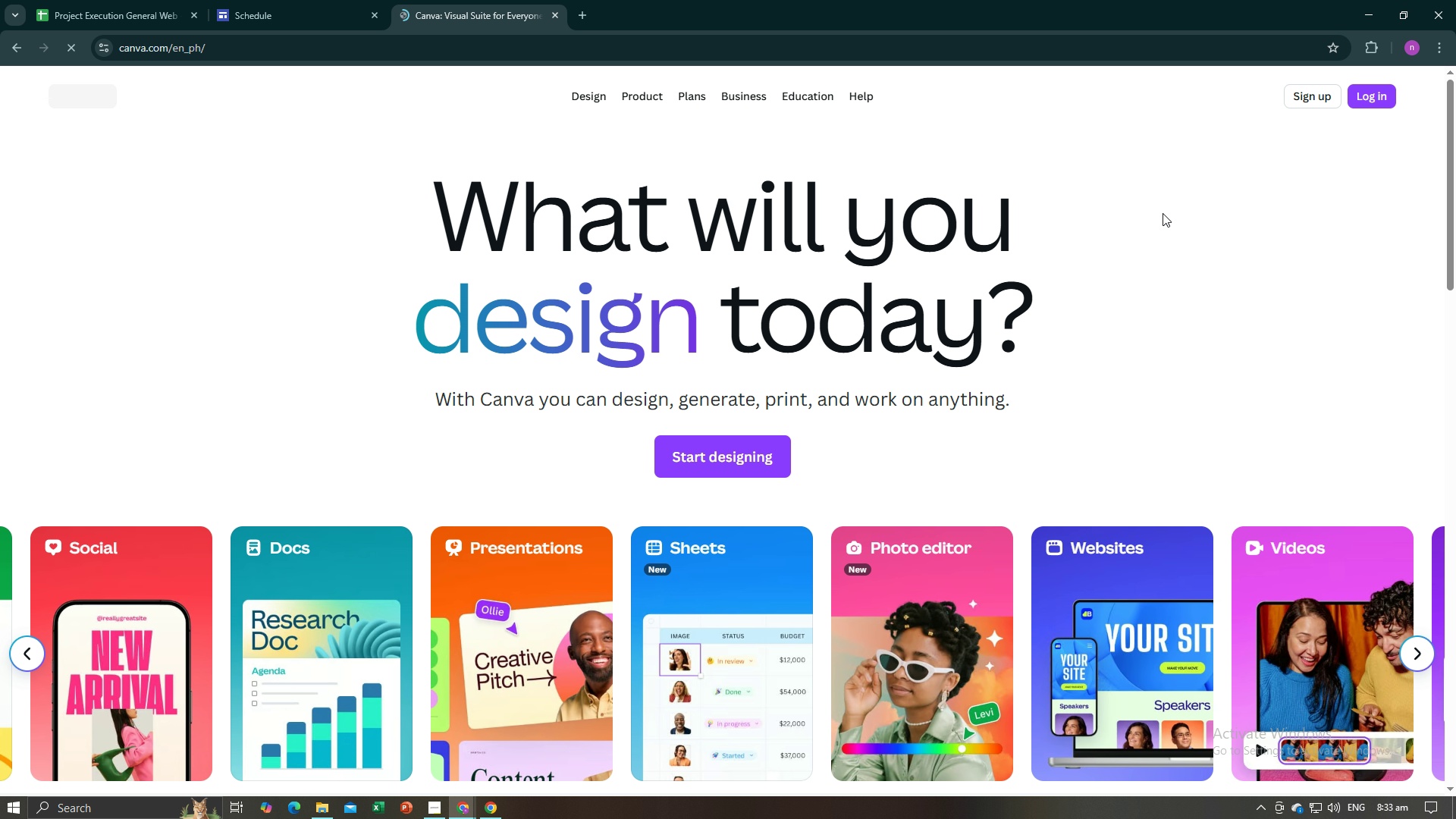 
left_click([1359, 93])
 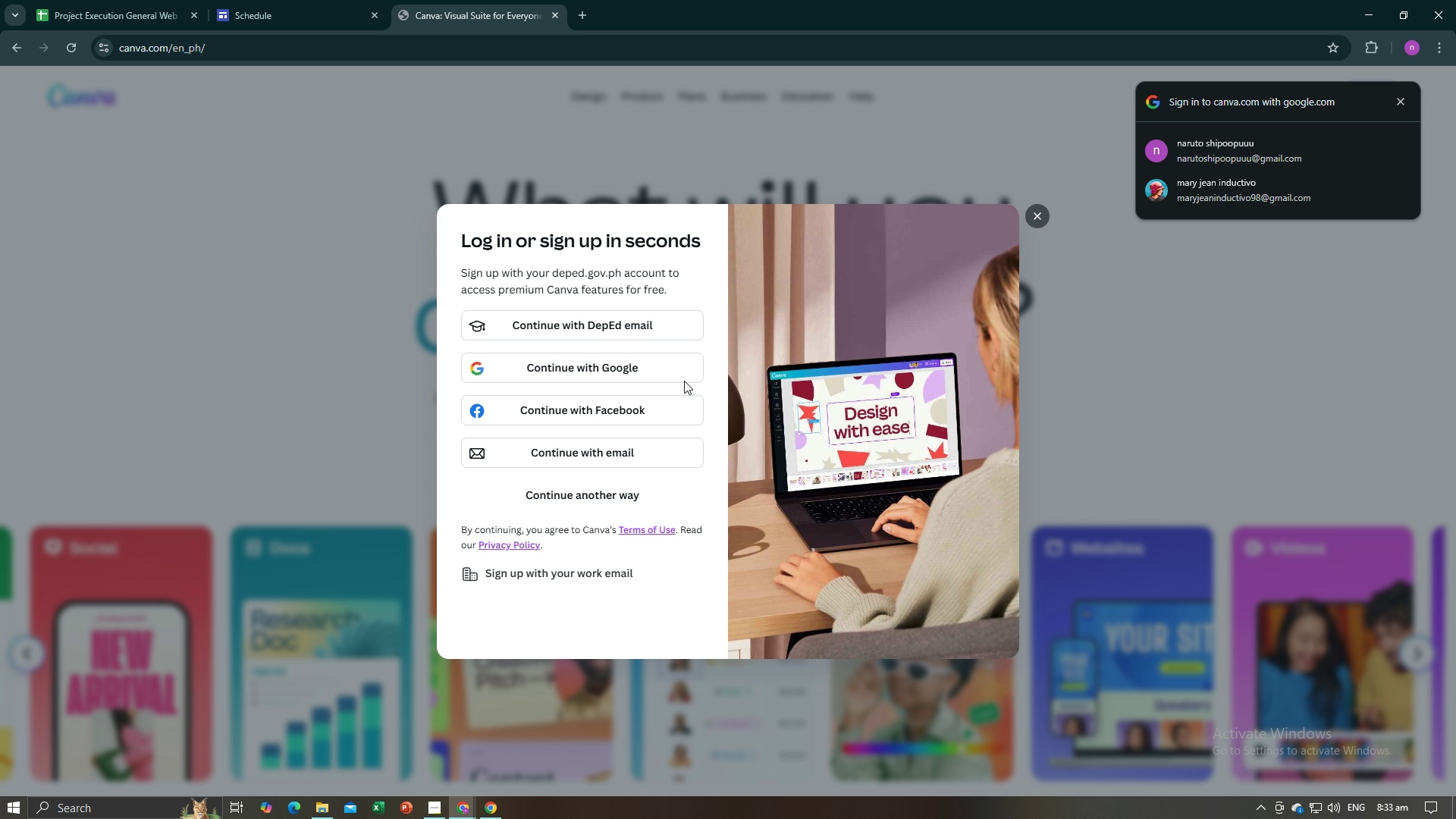 
left_click([646, 373])
 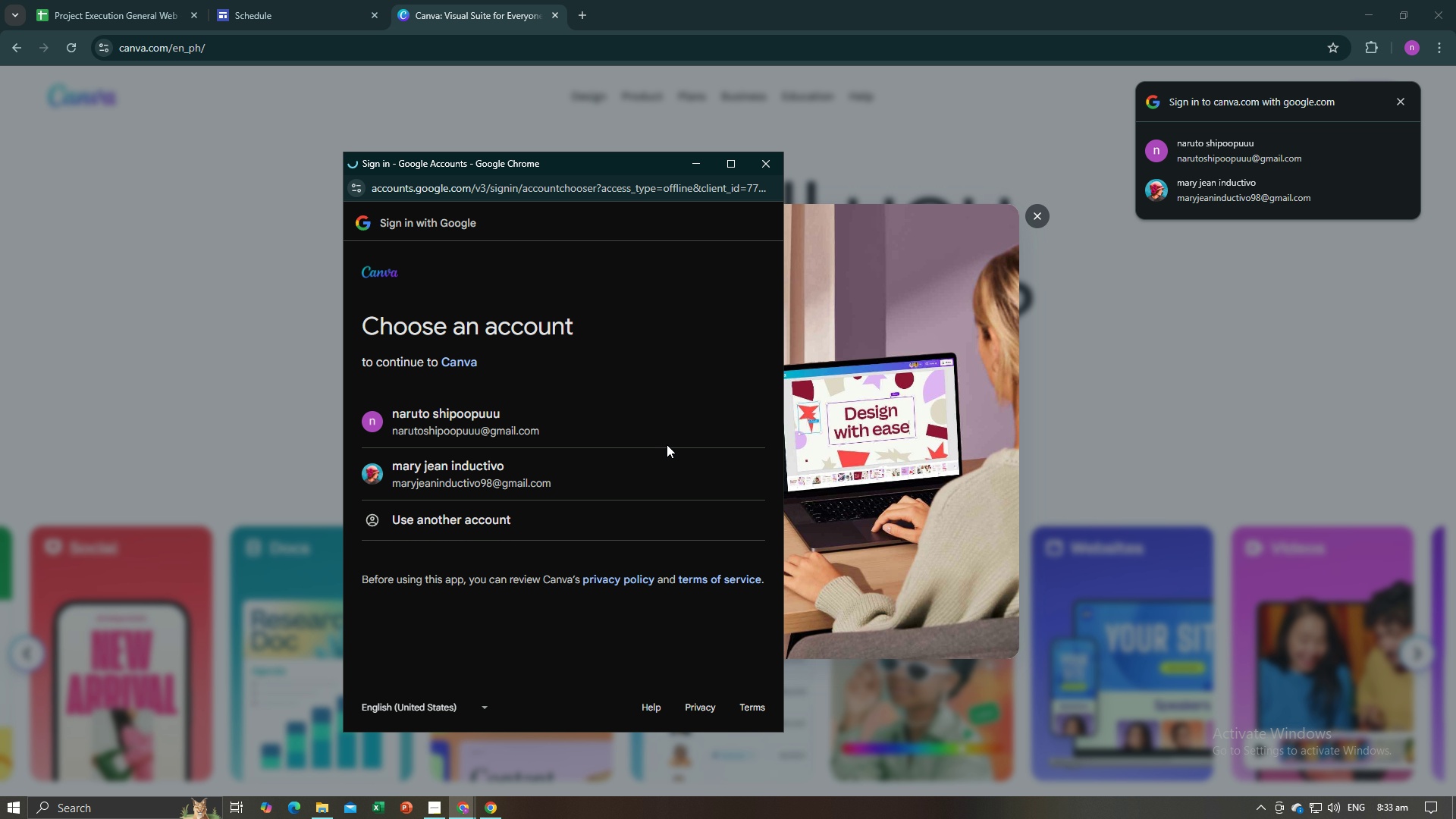 
left_click([627, 426])
 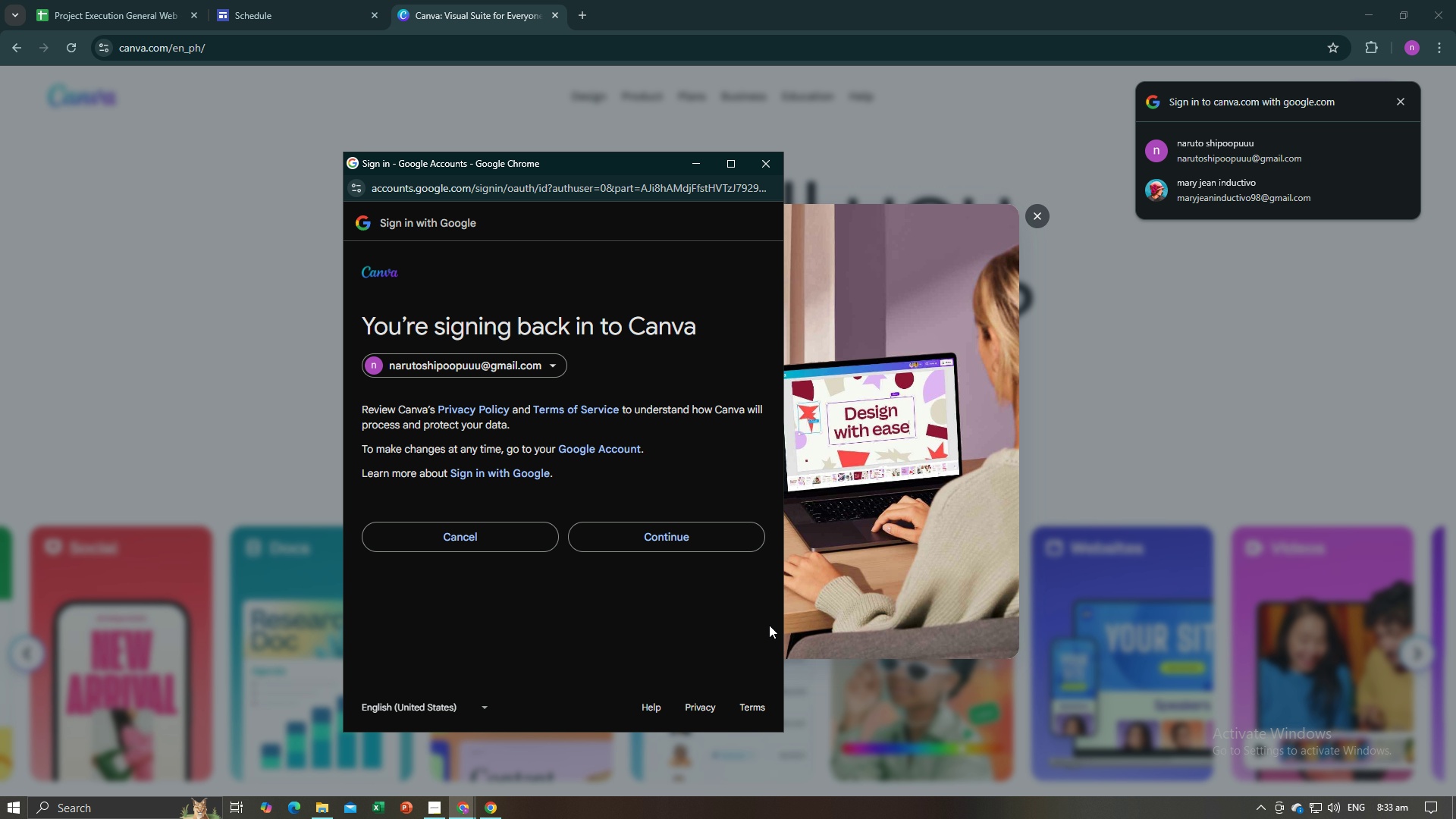 
left_click([671, 543])
 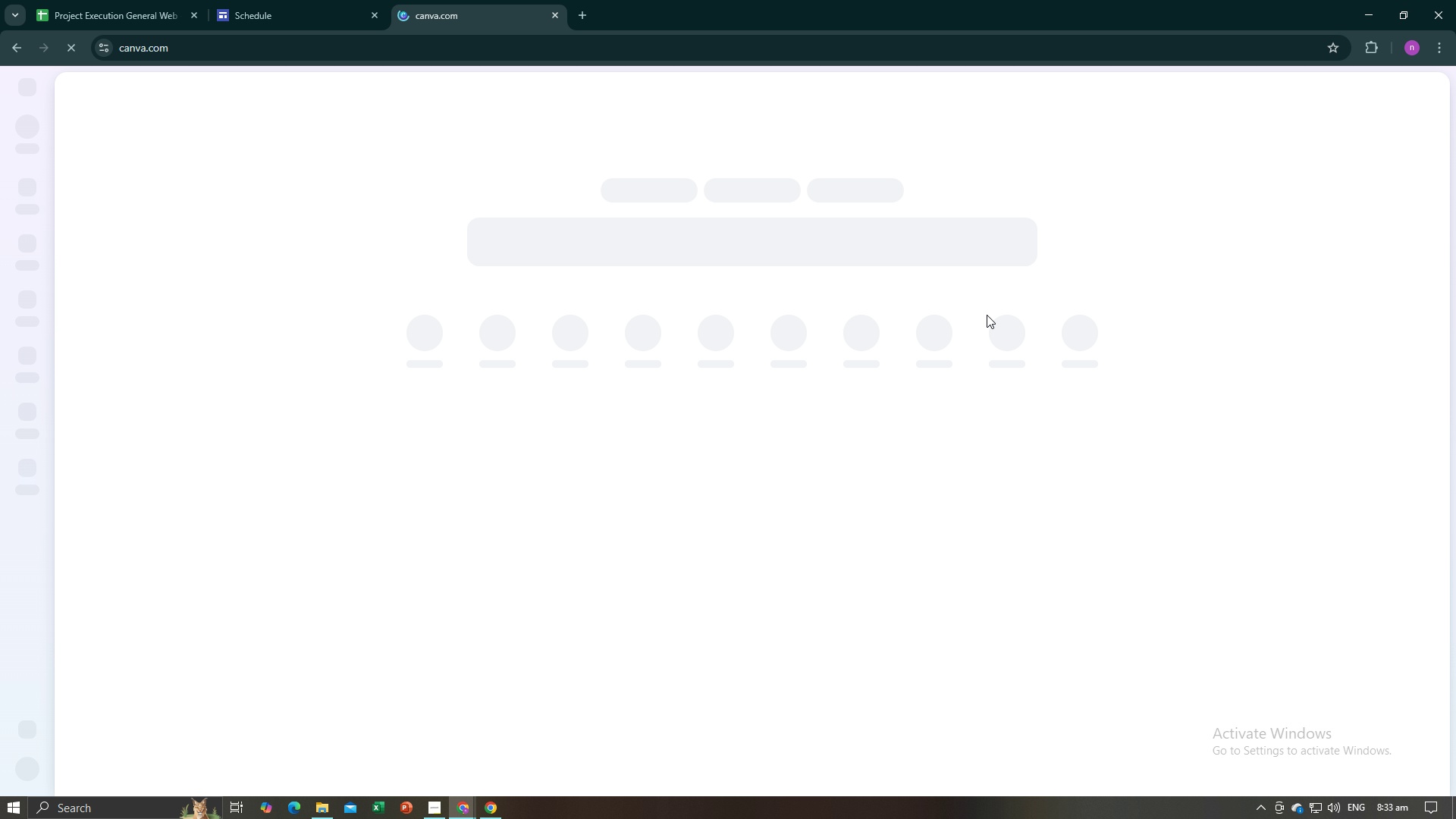 
wait(5.42)
 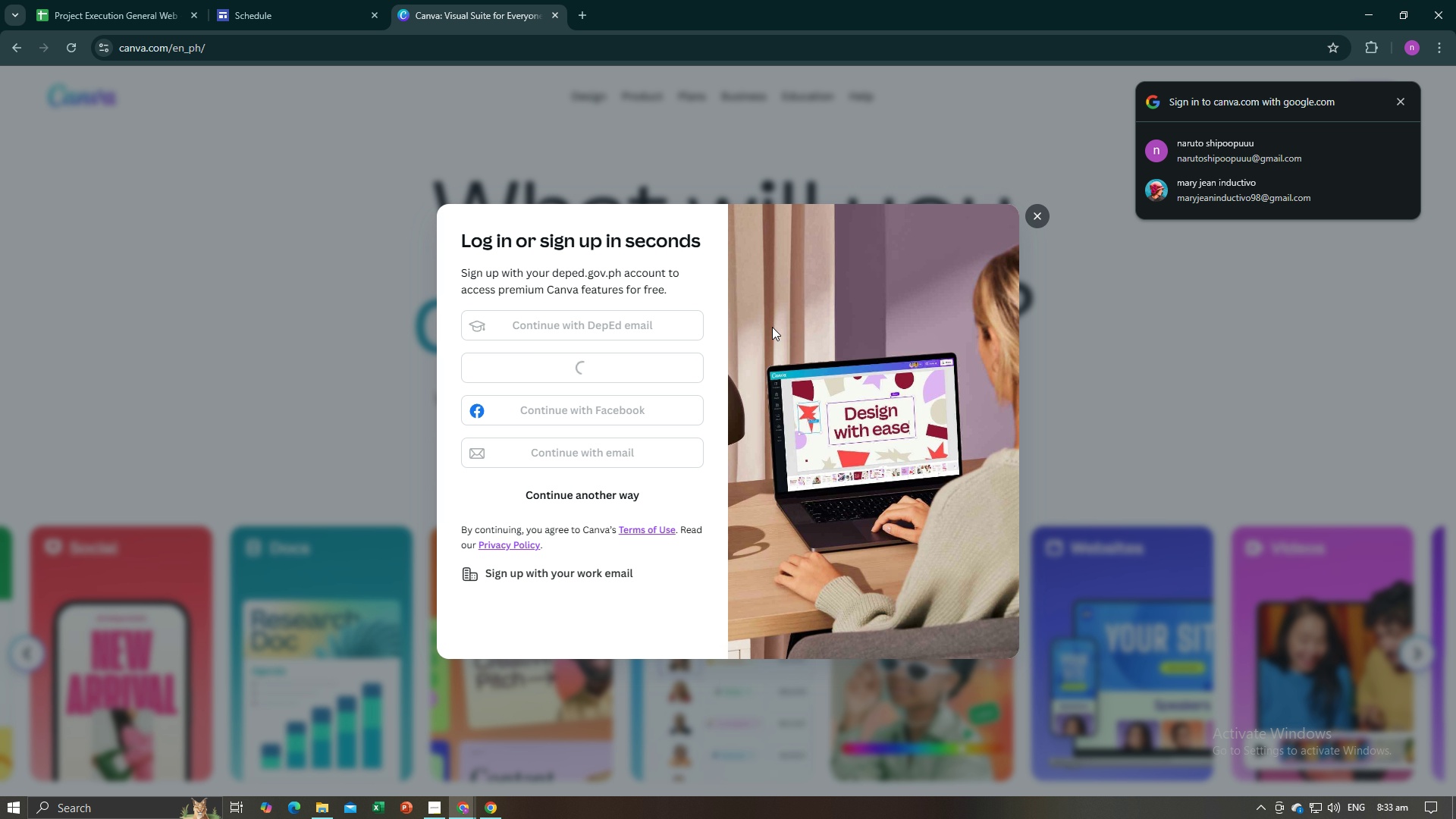 
left_click([249, 0])
 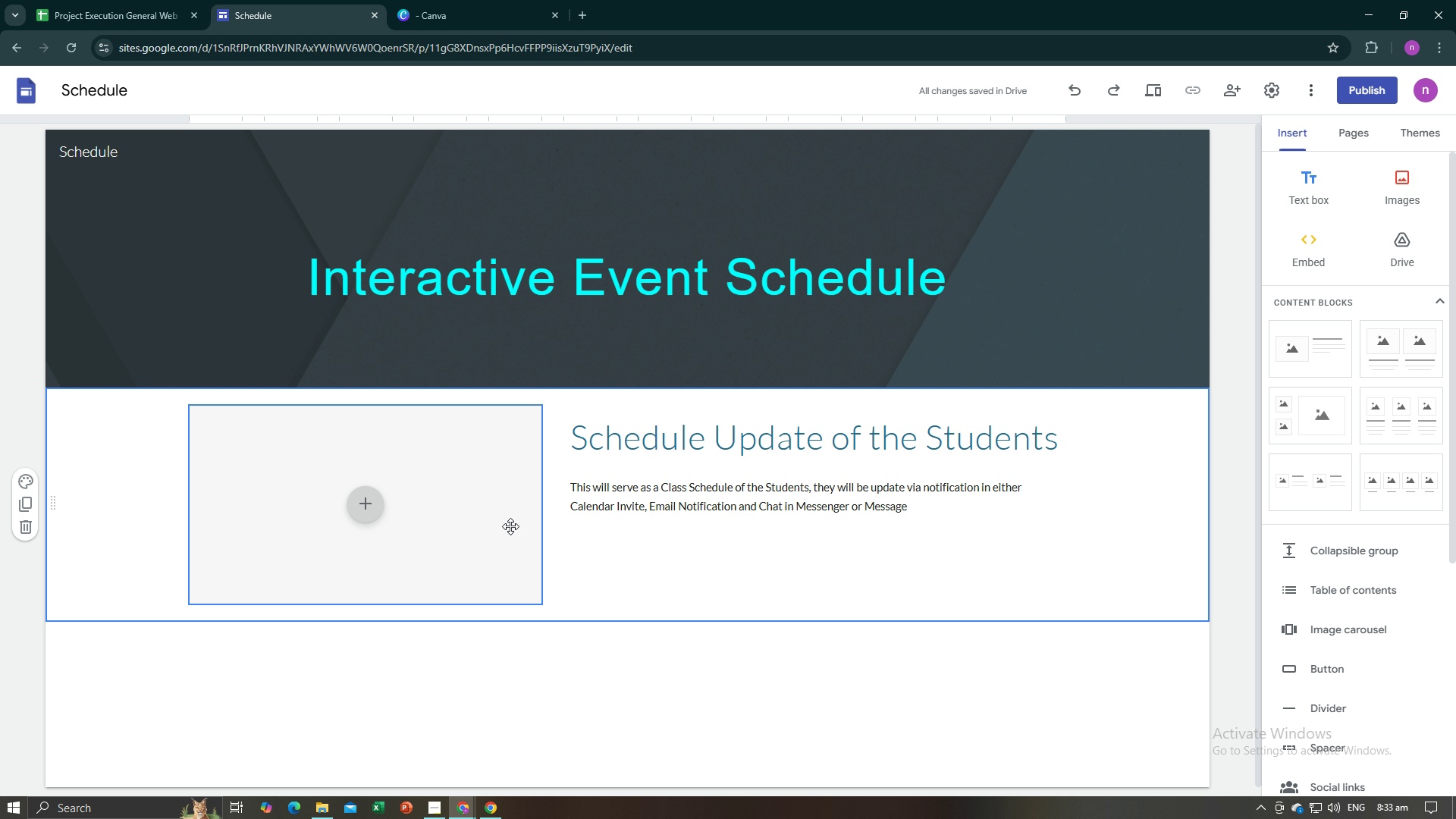 
left_click([469, 0])
 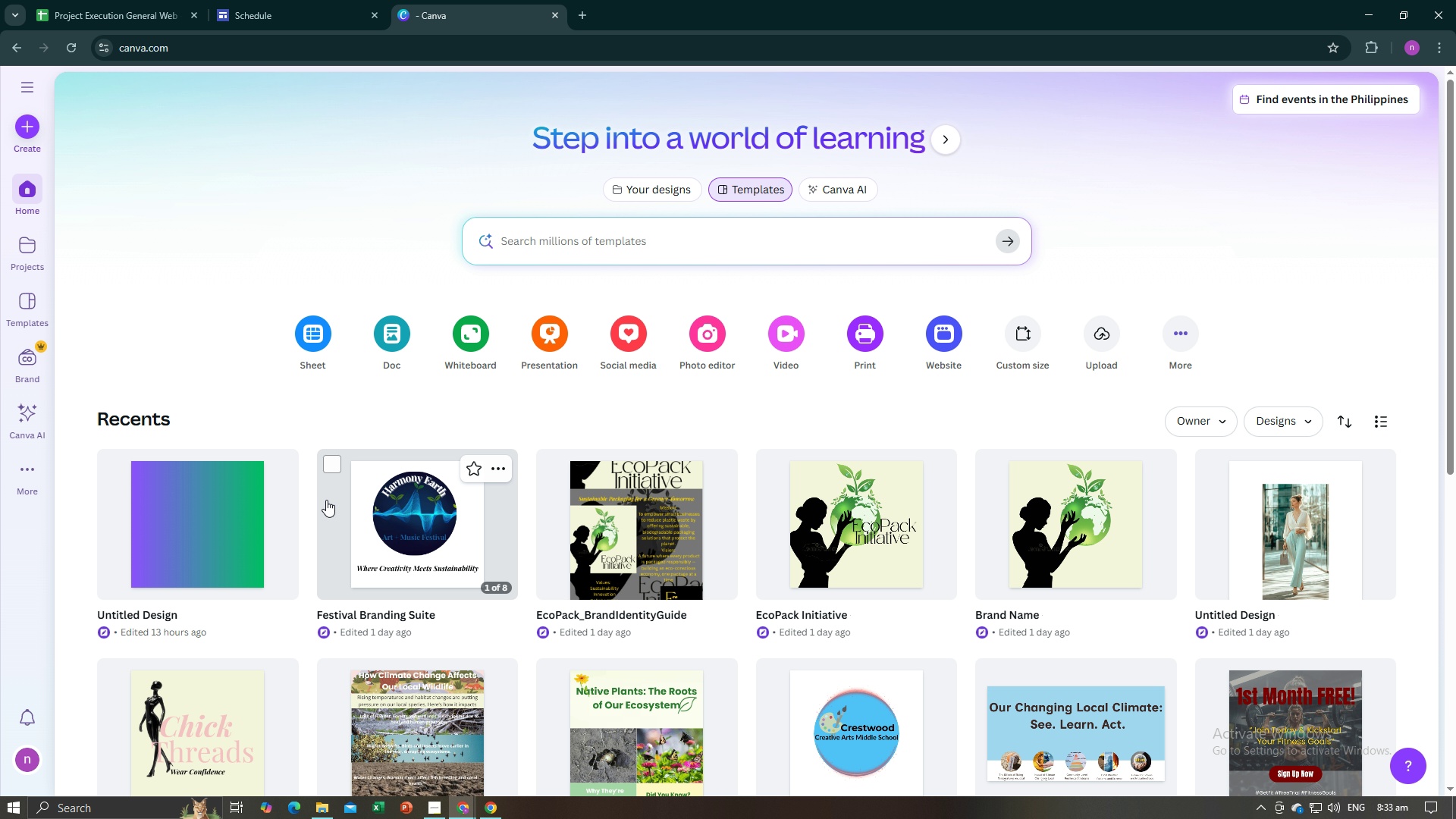 
left_click([240, 539])
 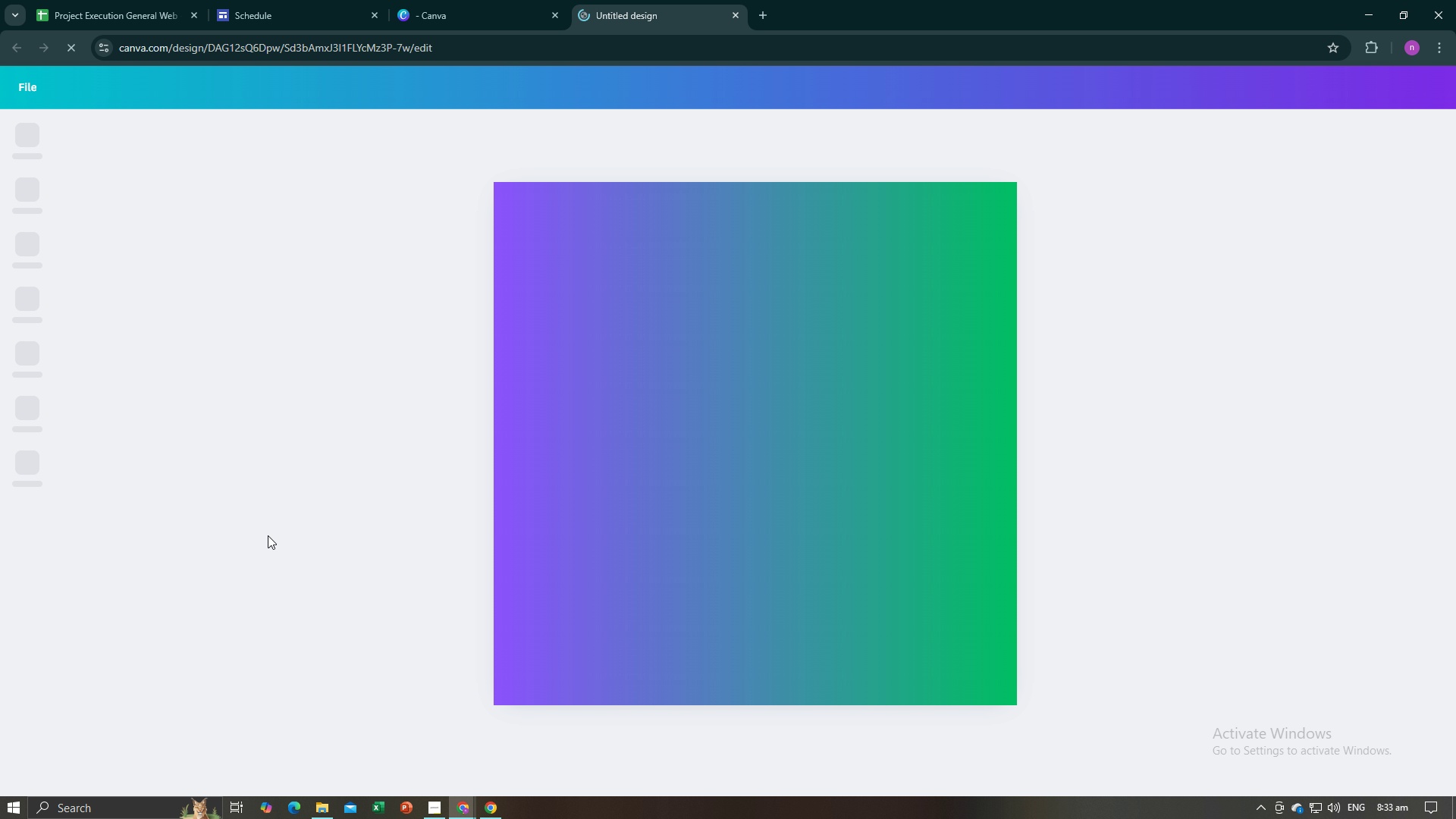 
wait(6.28)
 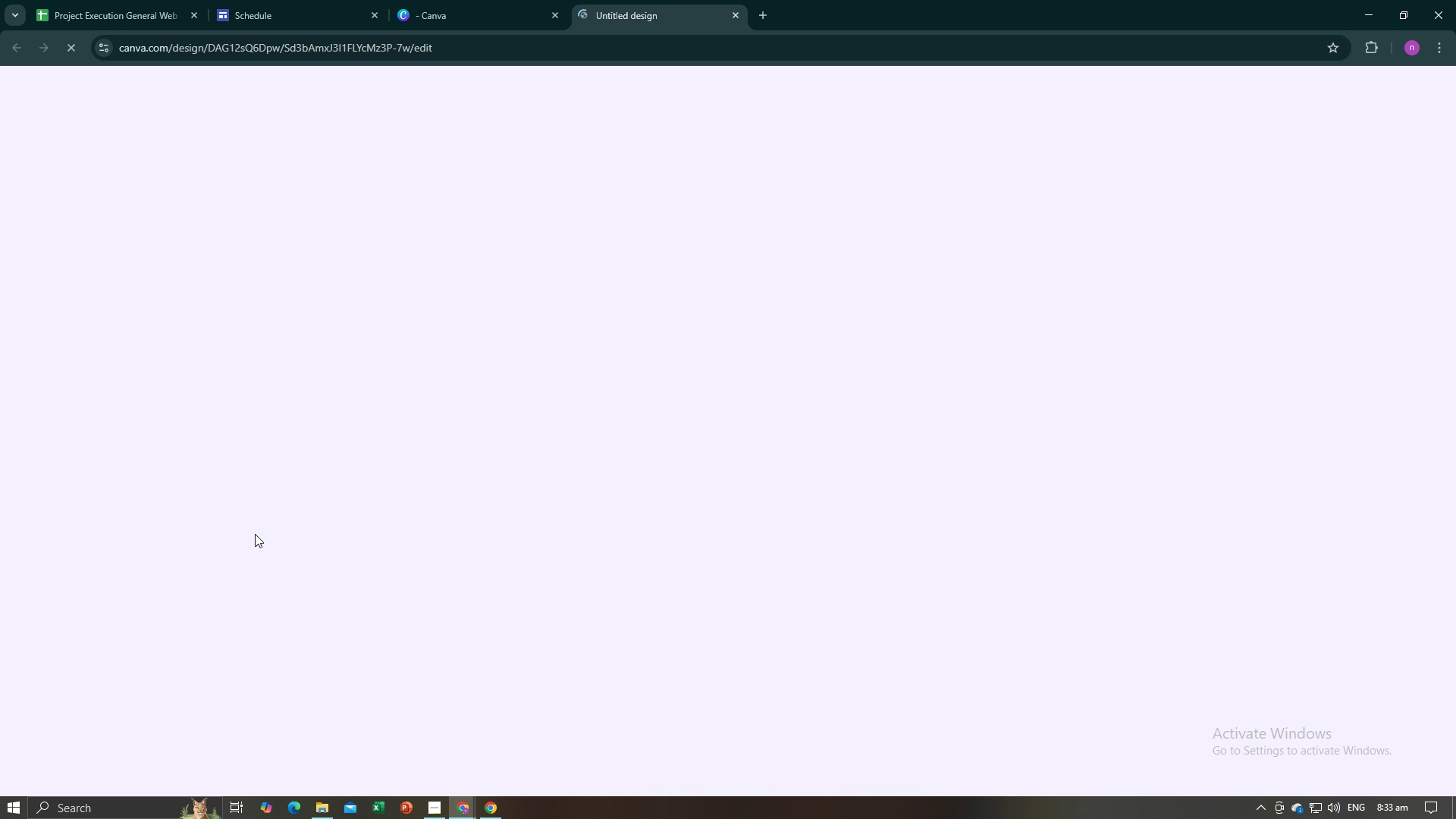 
left_click([682, 519])
 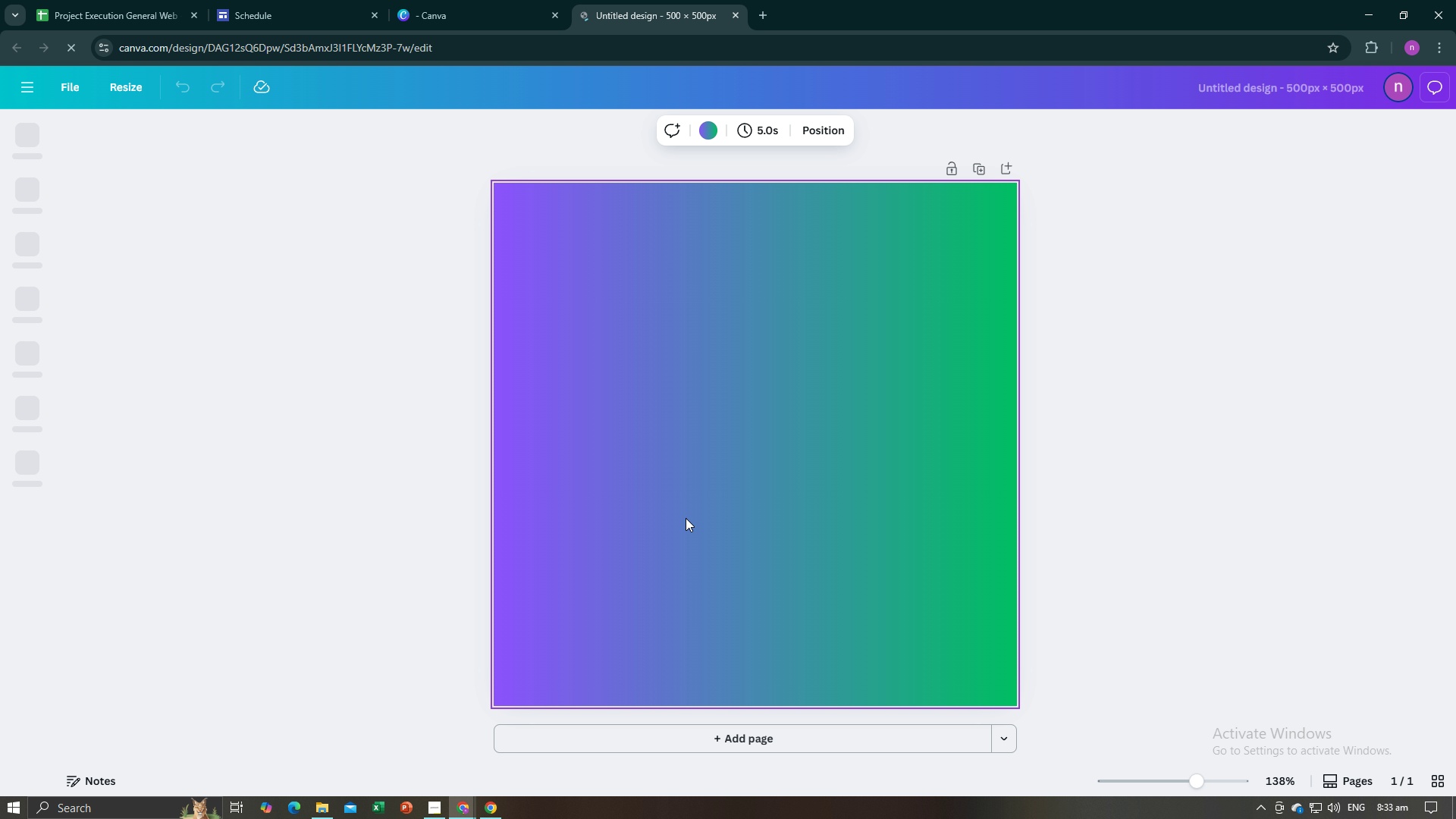 
key(Backspace)
 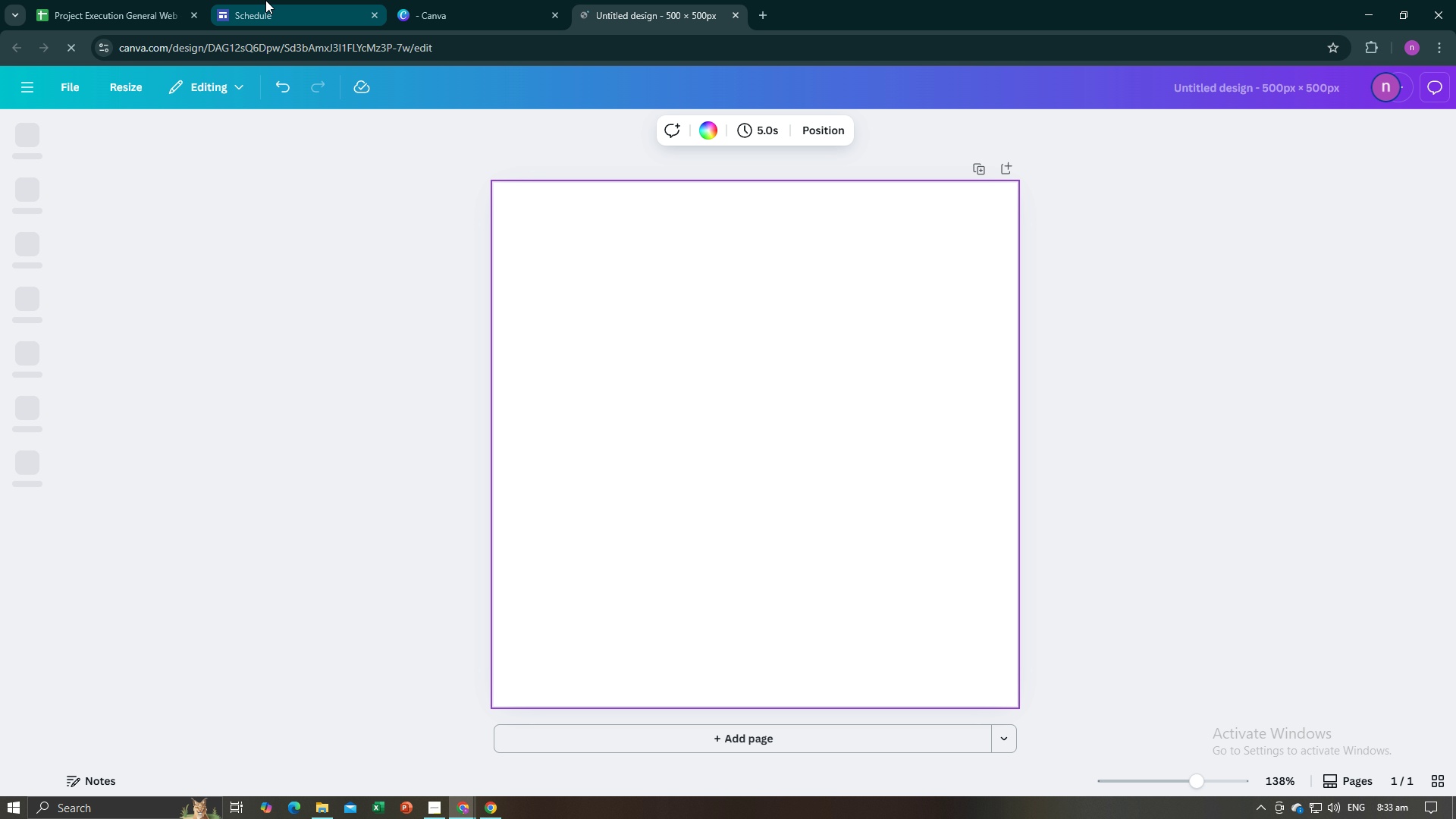 
left_click([265, 0])
 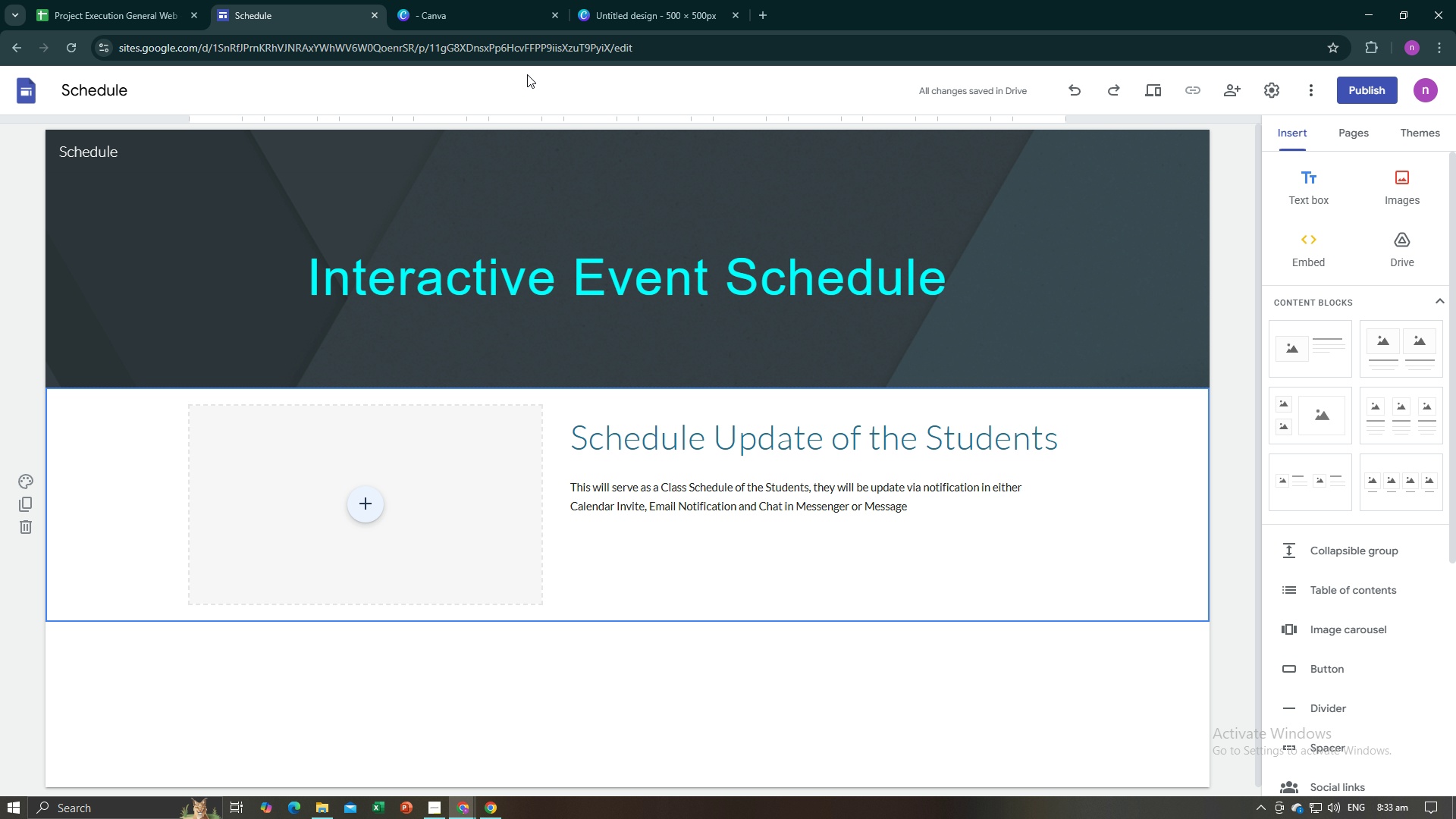 
left_click([585, 0])
 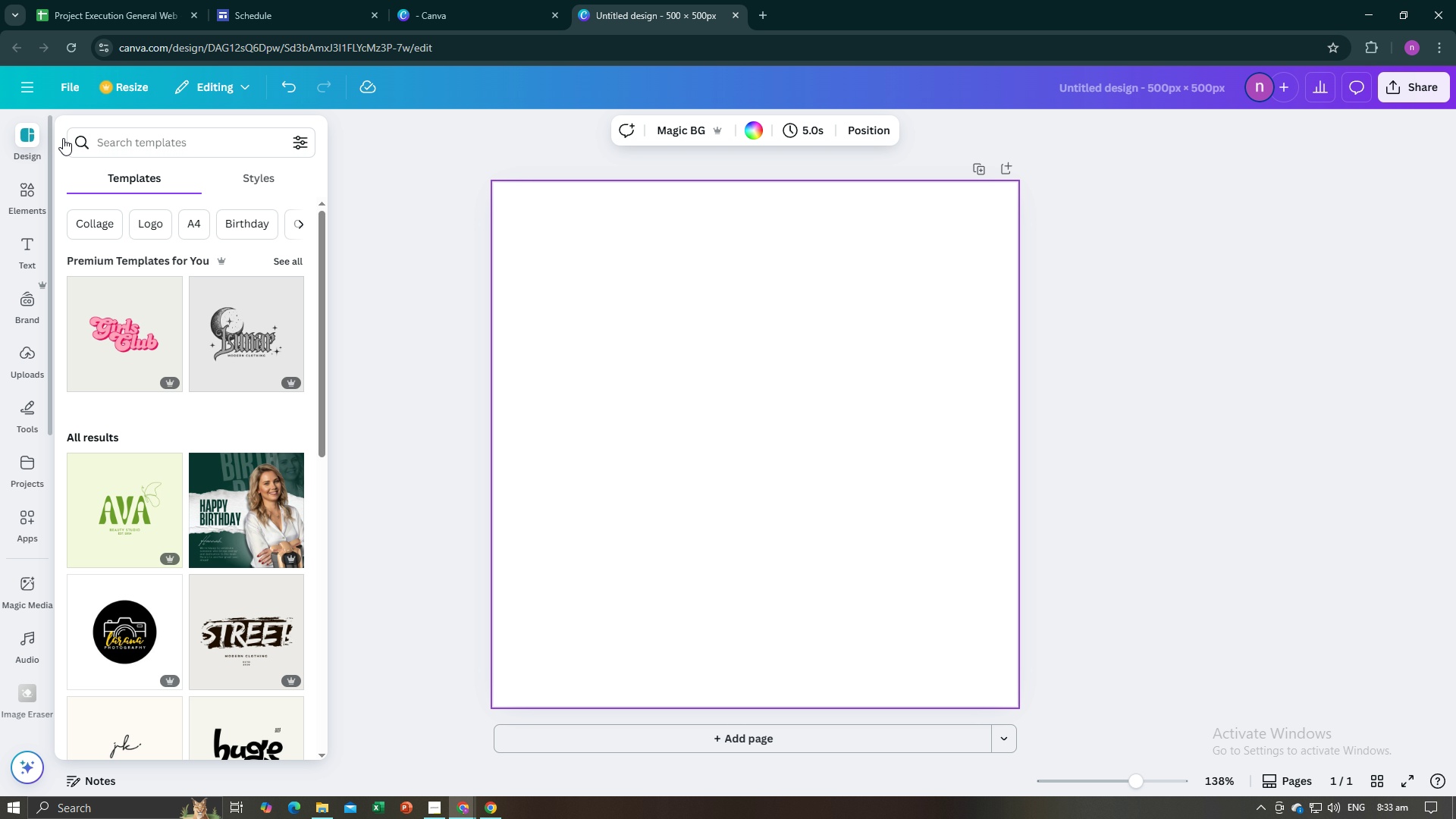 
left_click([471, 0])
 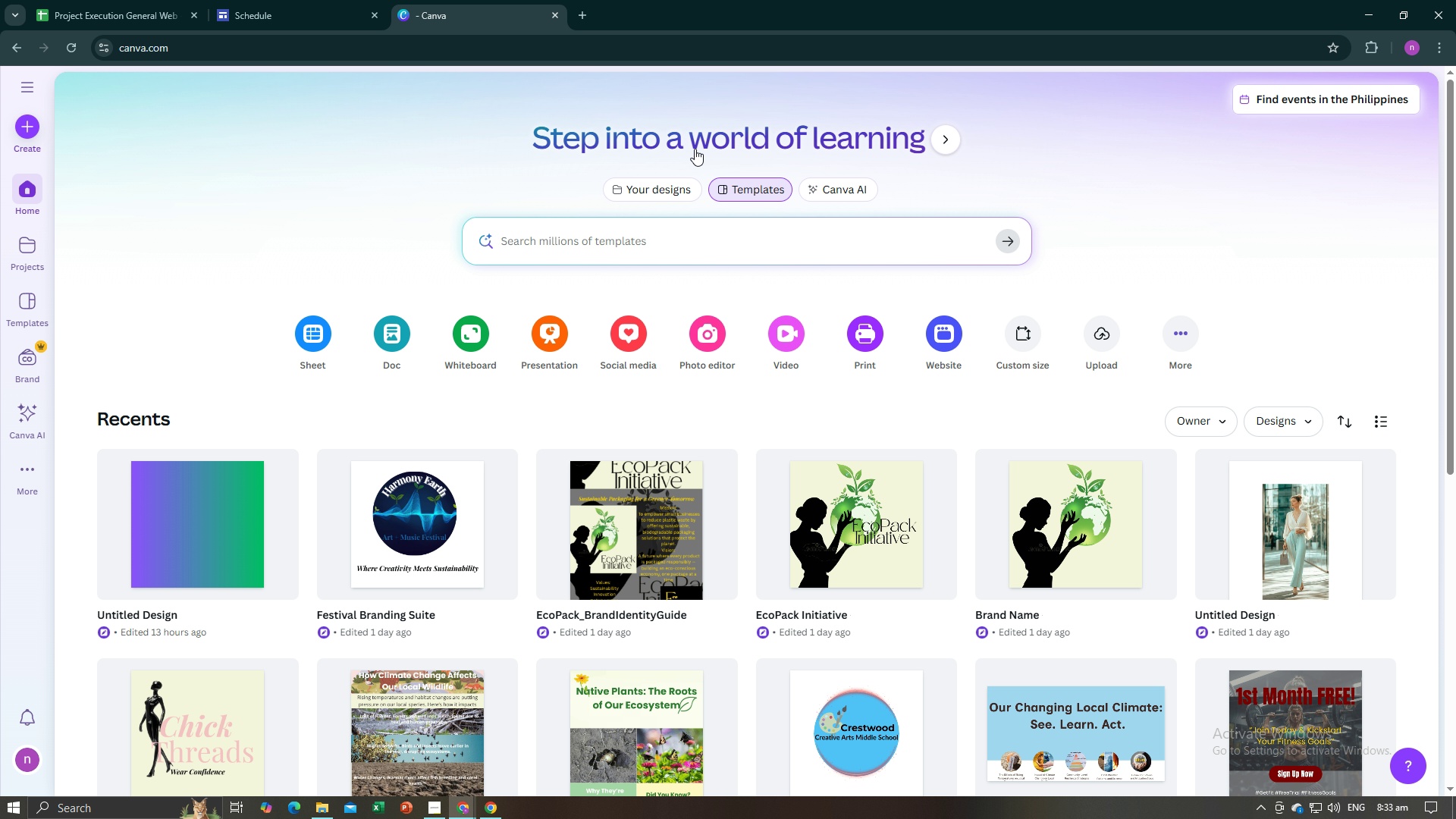 
scroll: coordinate [1041, 650], scroll_direction: down, amount: 8.0
 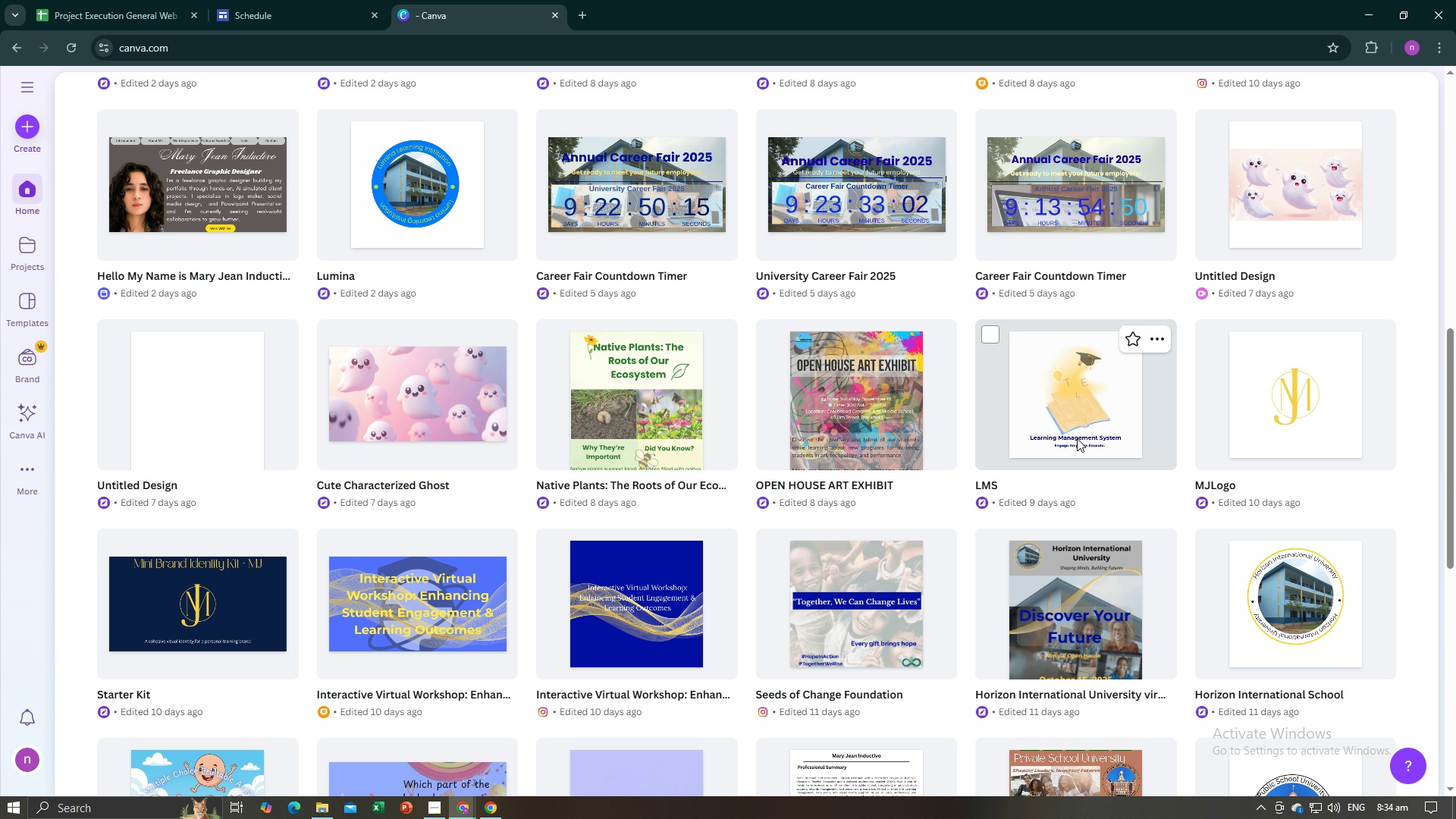 
left_click([1077, 438])
 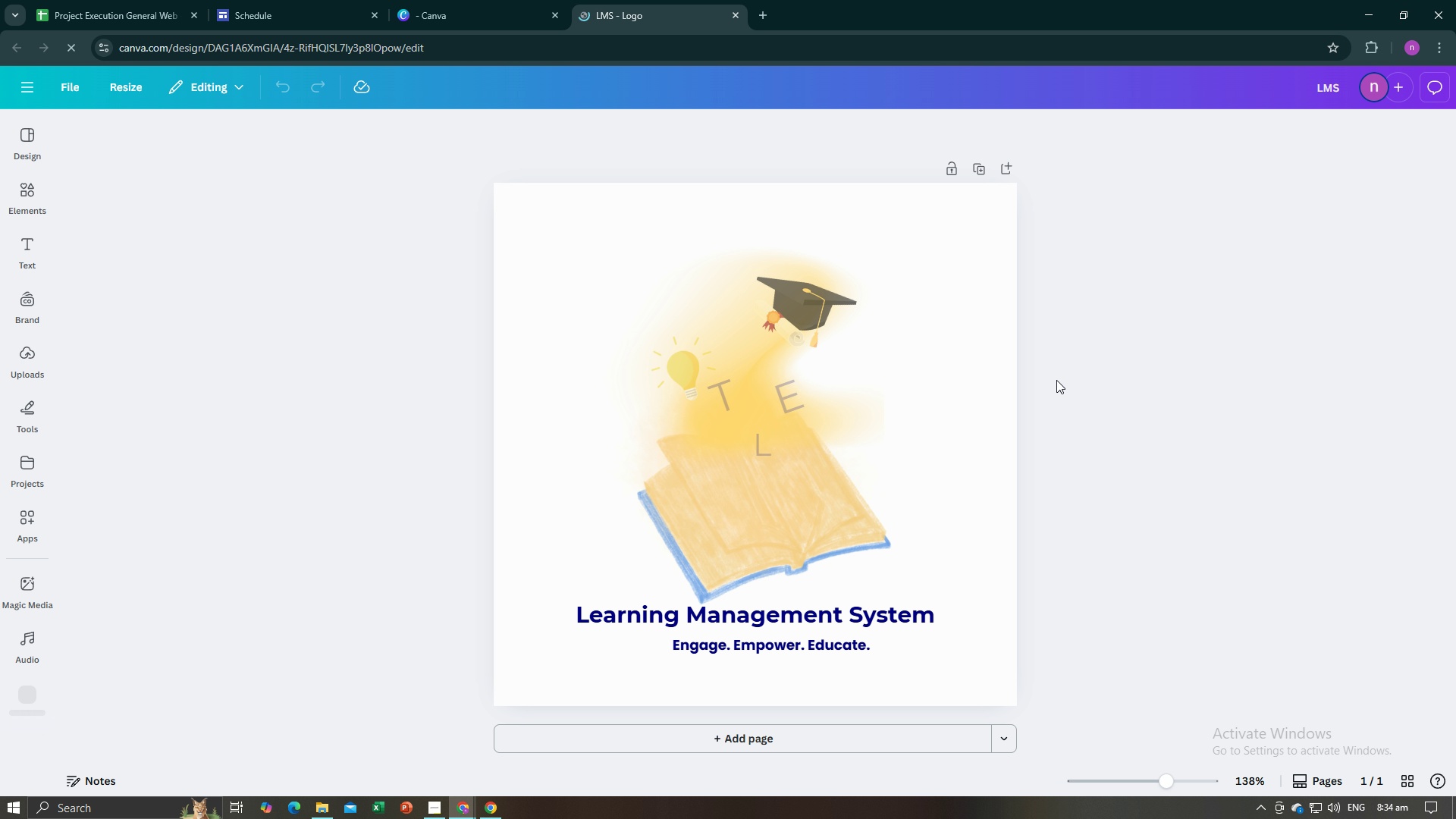 
wait(12.0)
 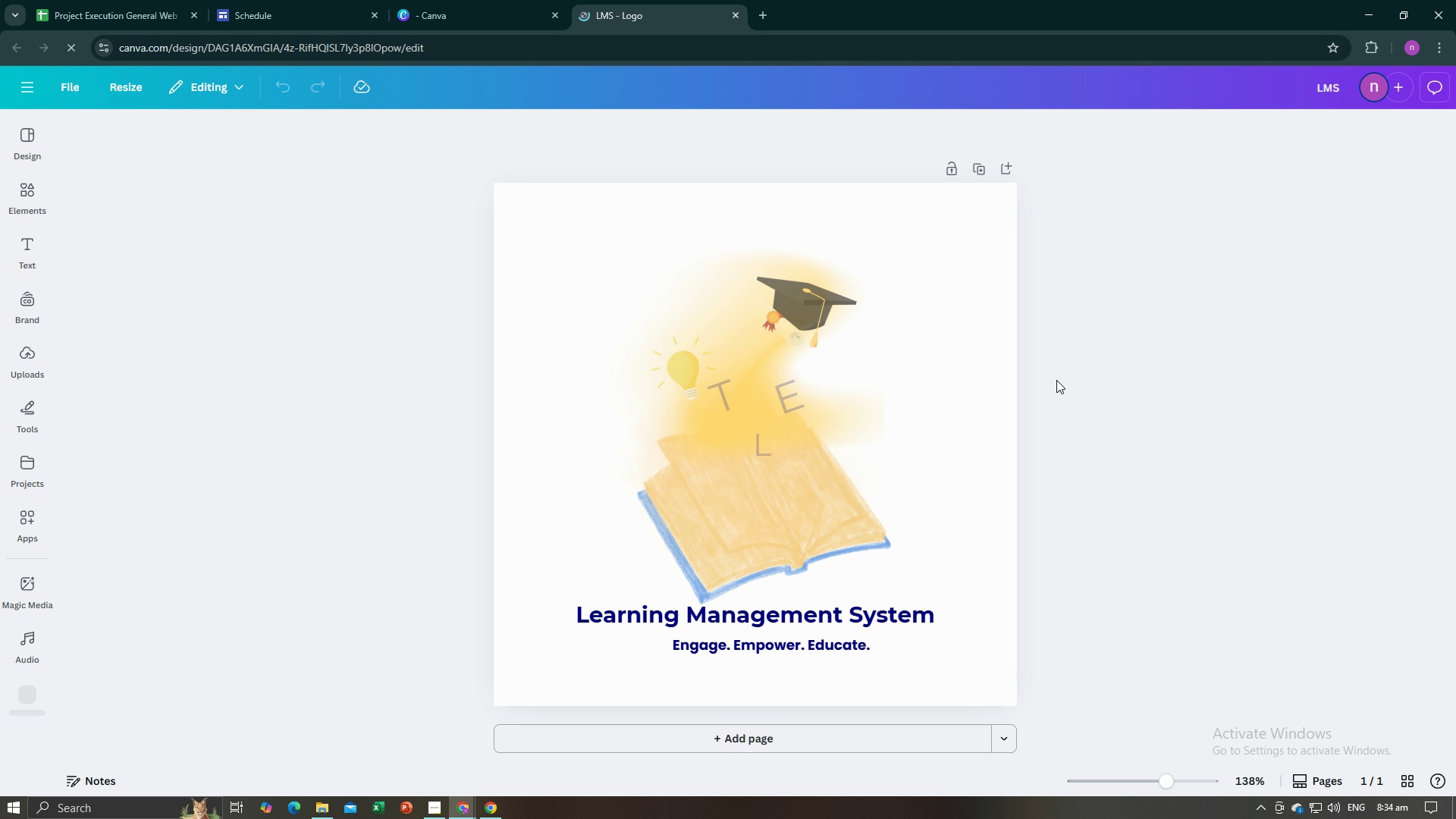 
left_click([1414, 64])
 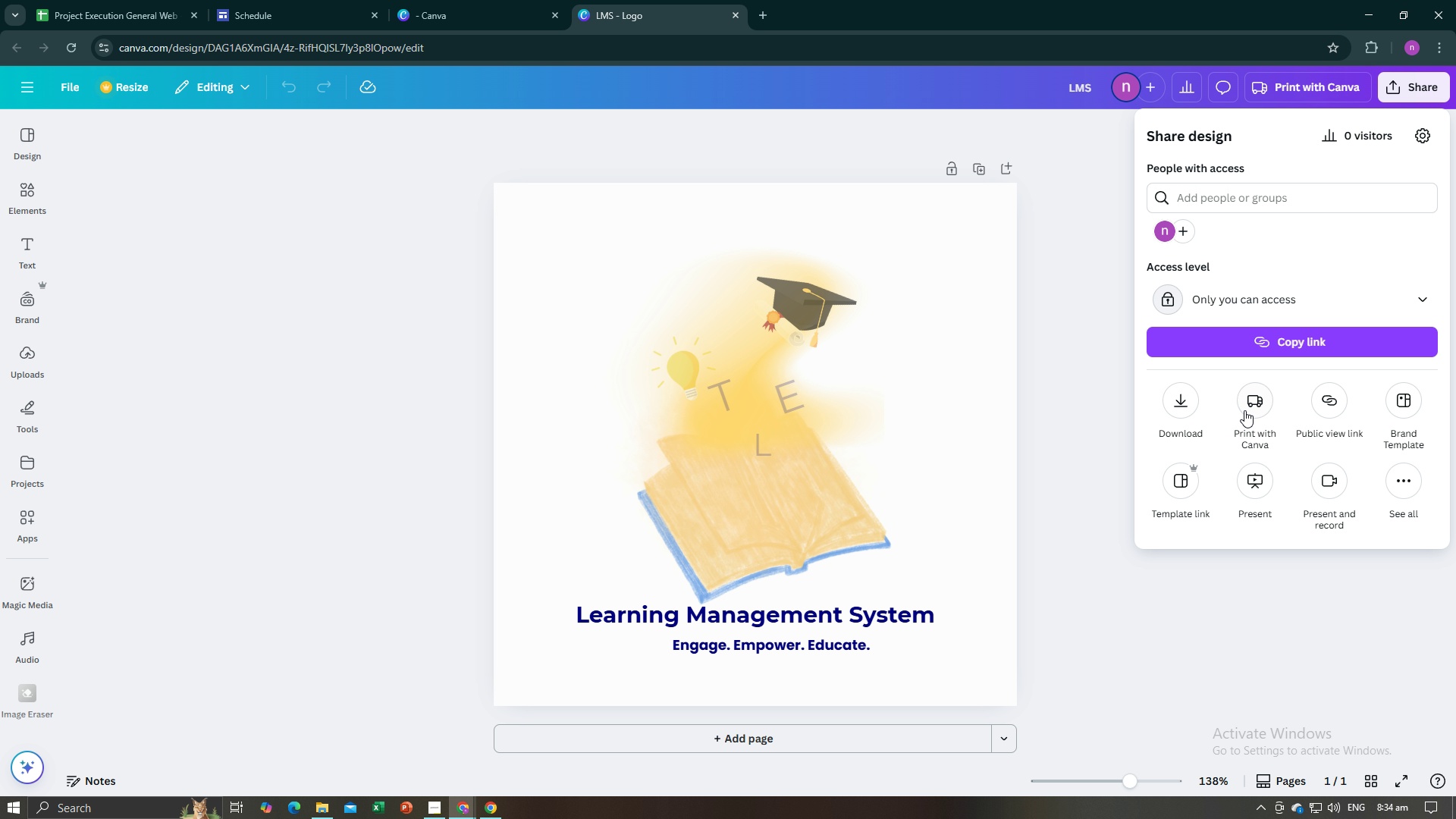 
left_click([1178, 403])
 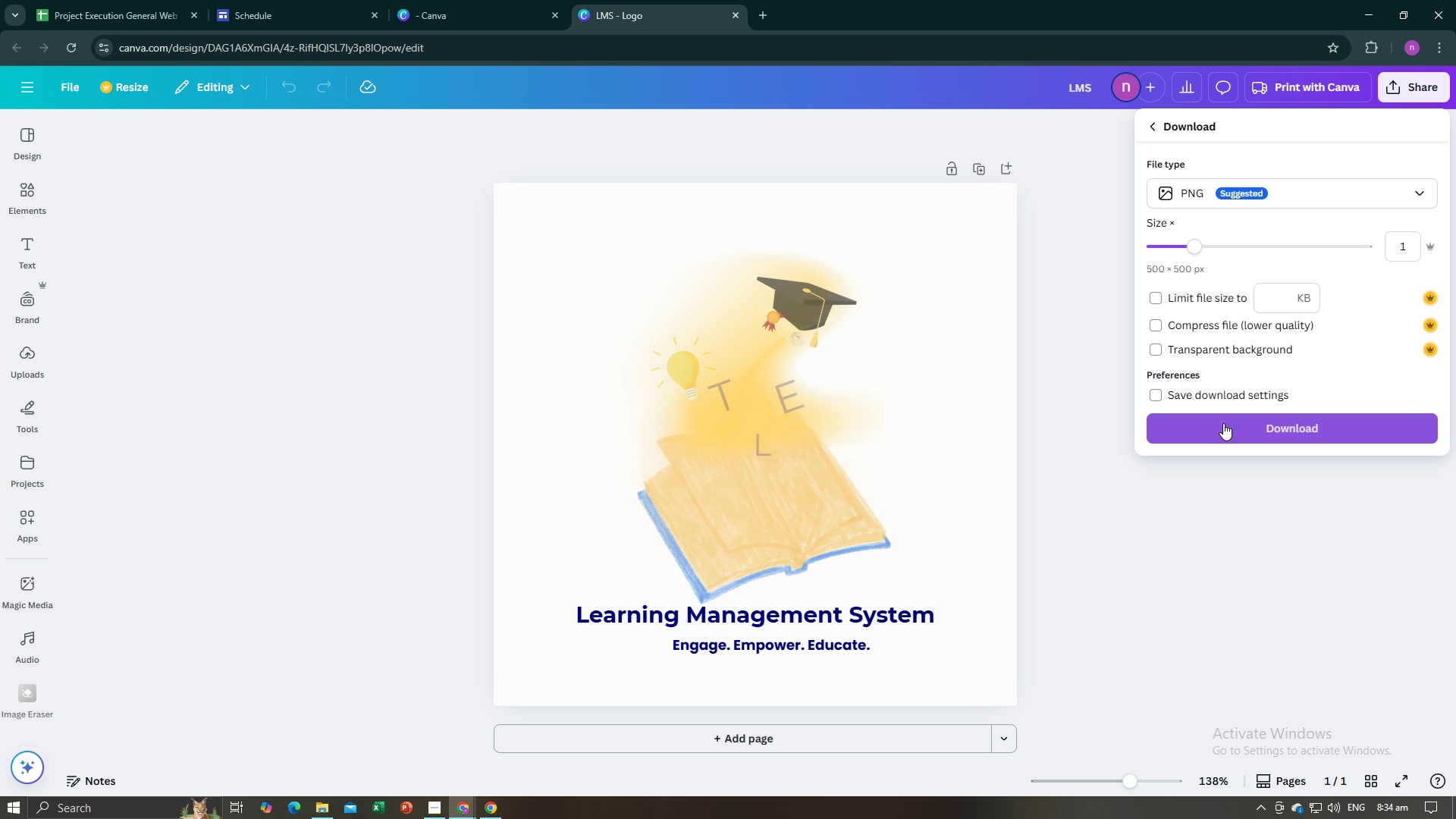 
left_click([1223, 423])
 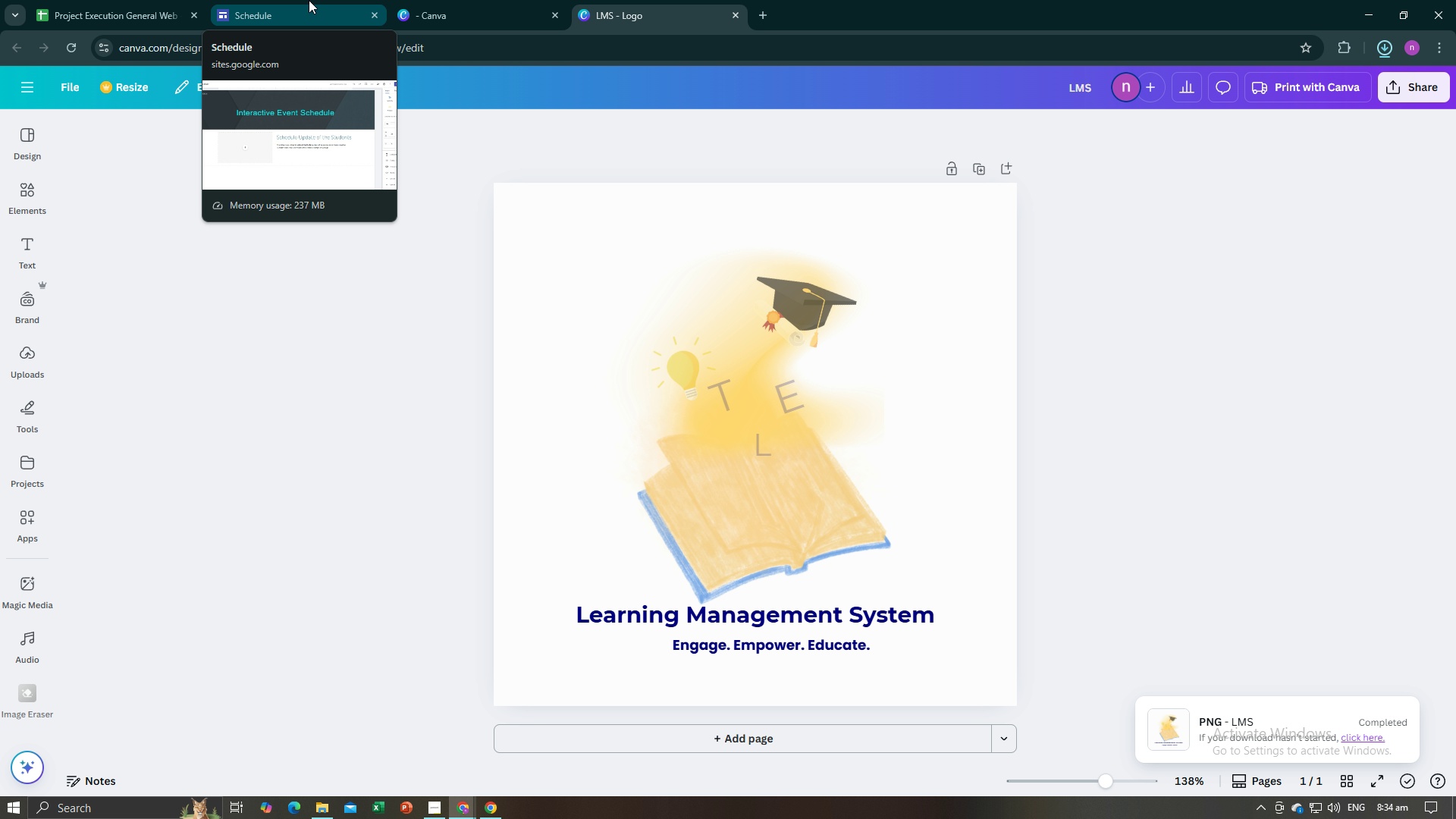 
wait(6.8)
 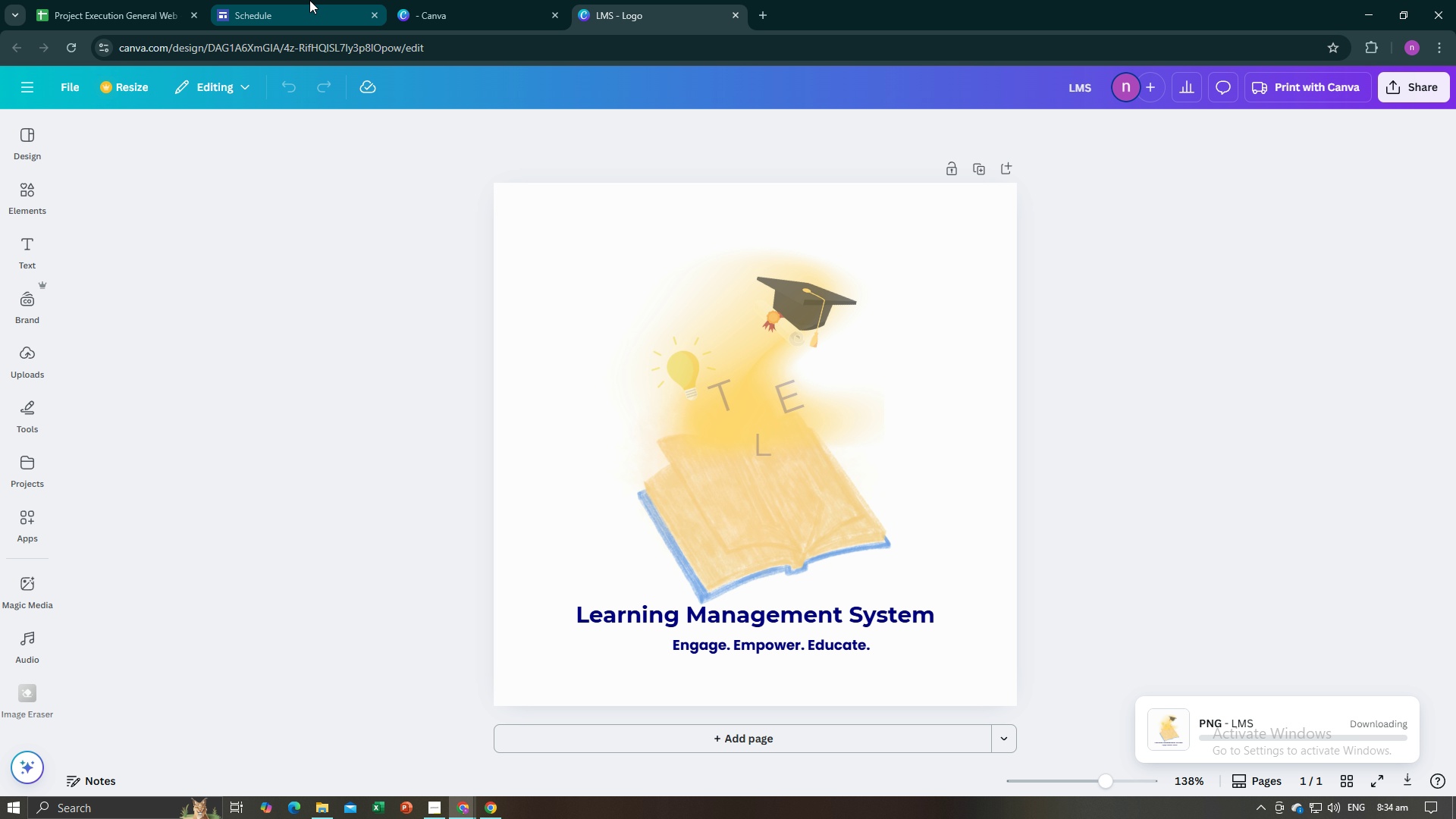 
left_click([309, 0])
 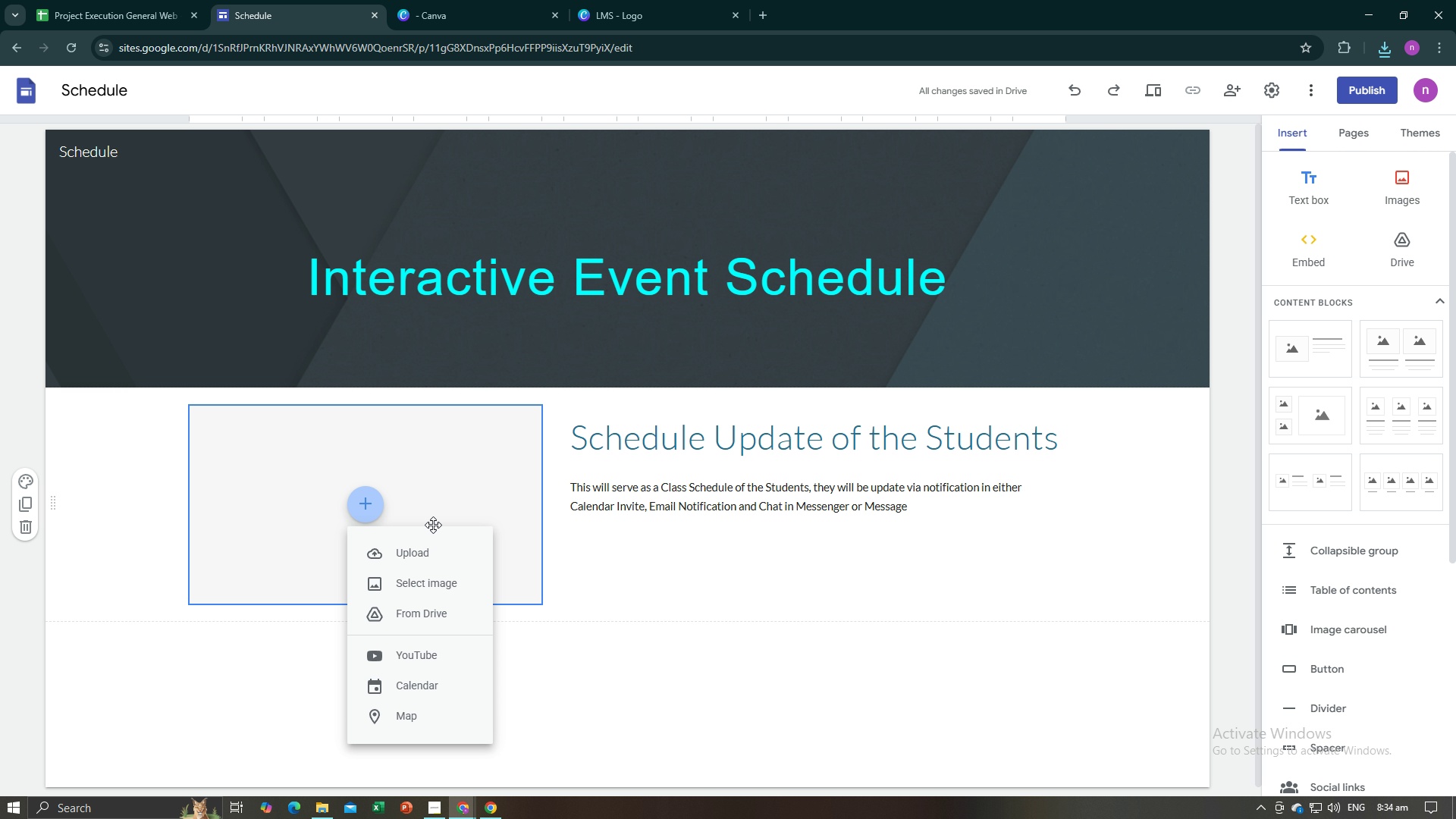 
left_click([422, 554])
 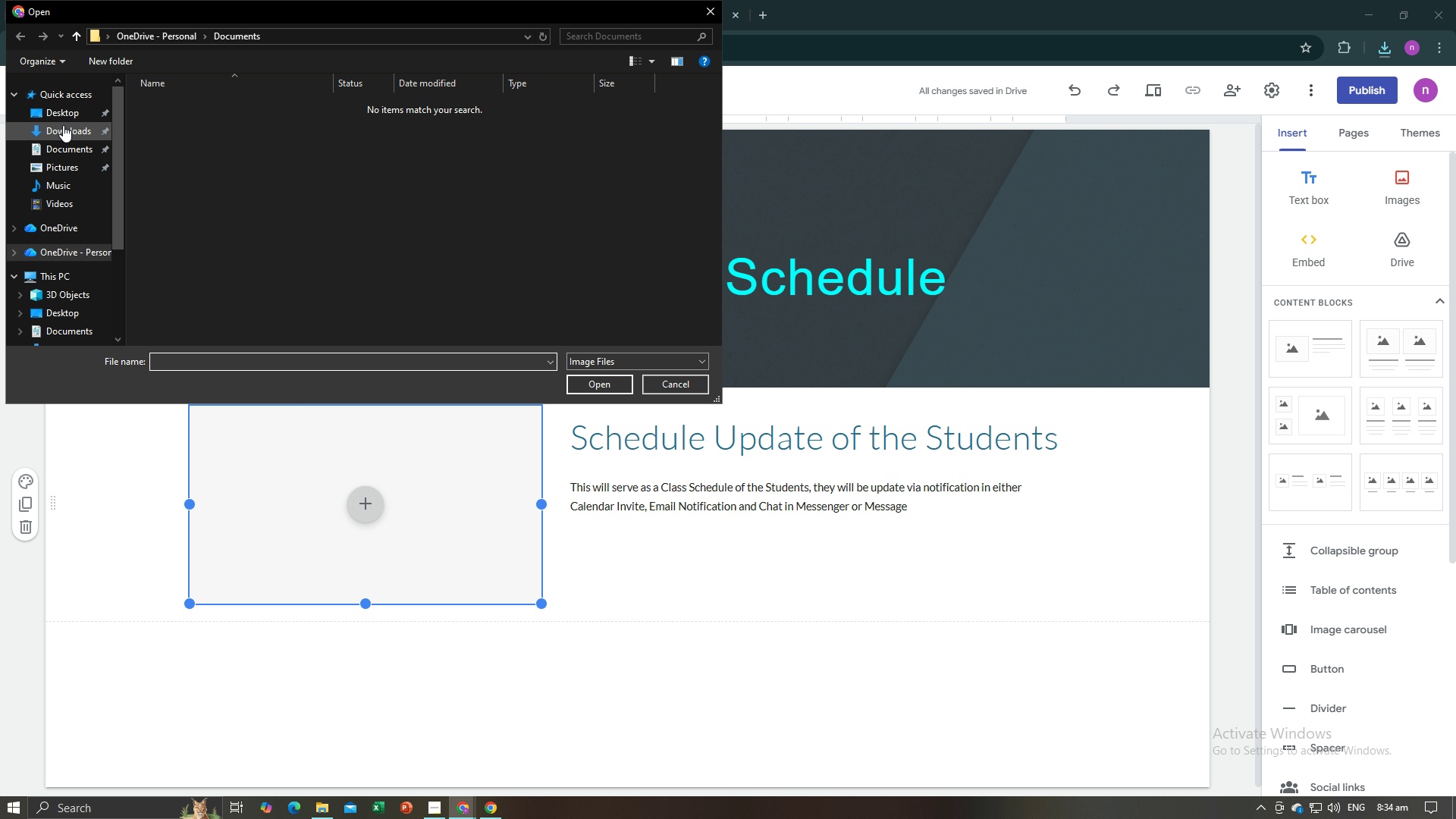 
left_click([61, 124])
 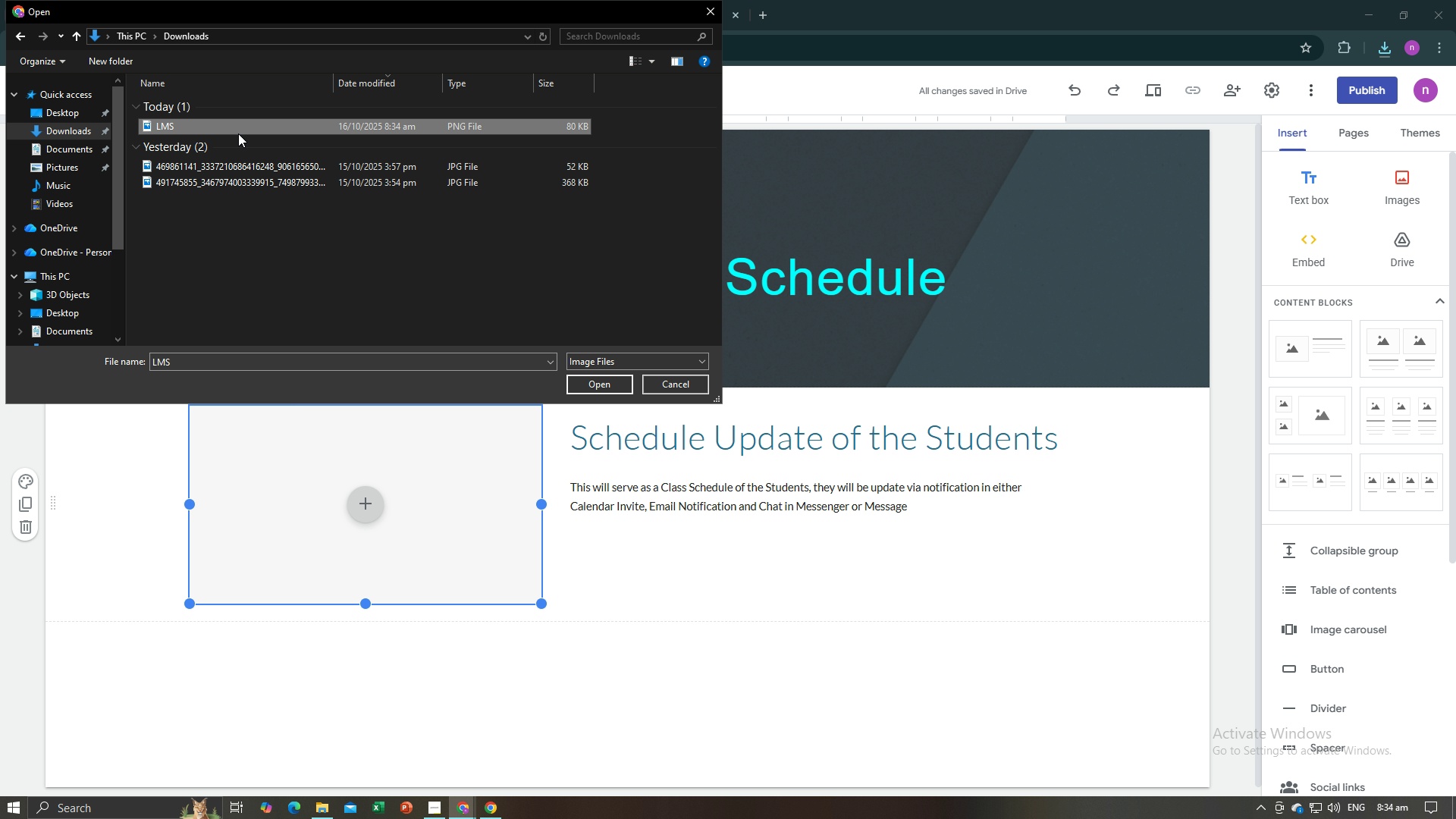 
left_click([238, 133])
 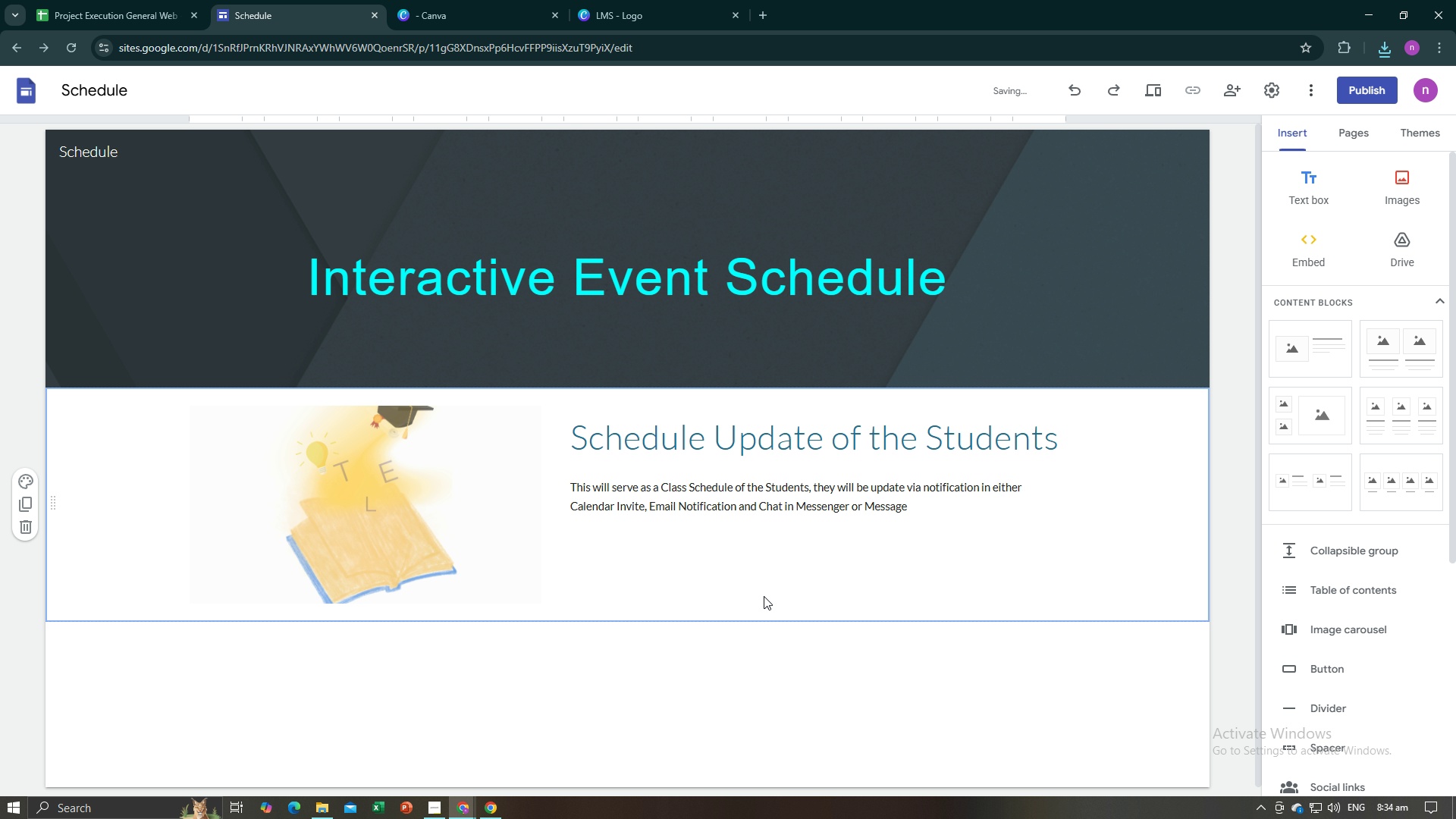 
double_click([468, 514])
 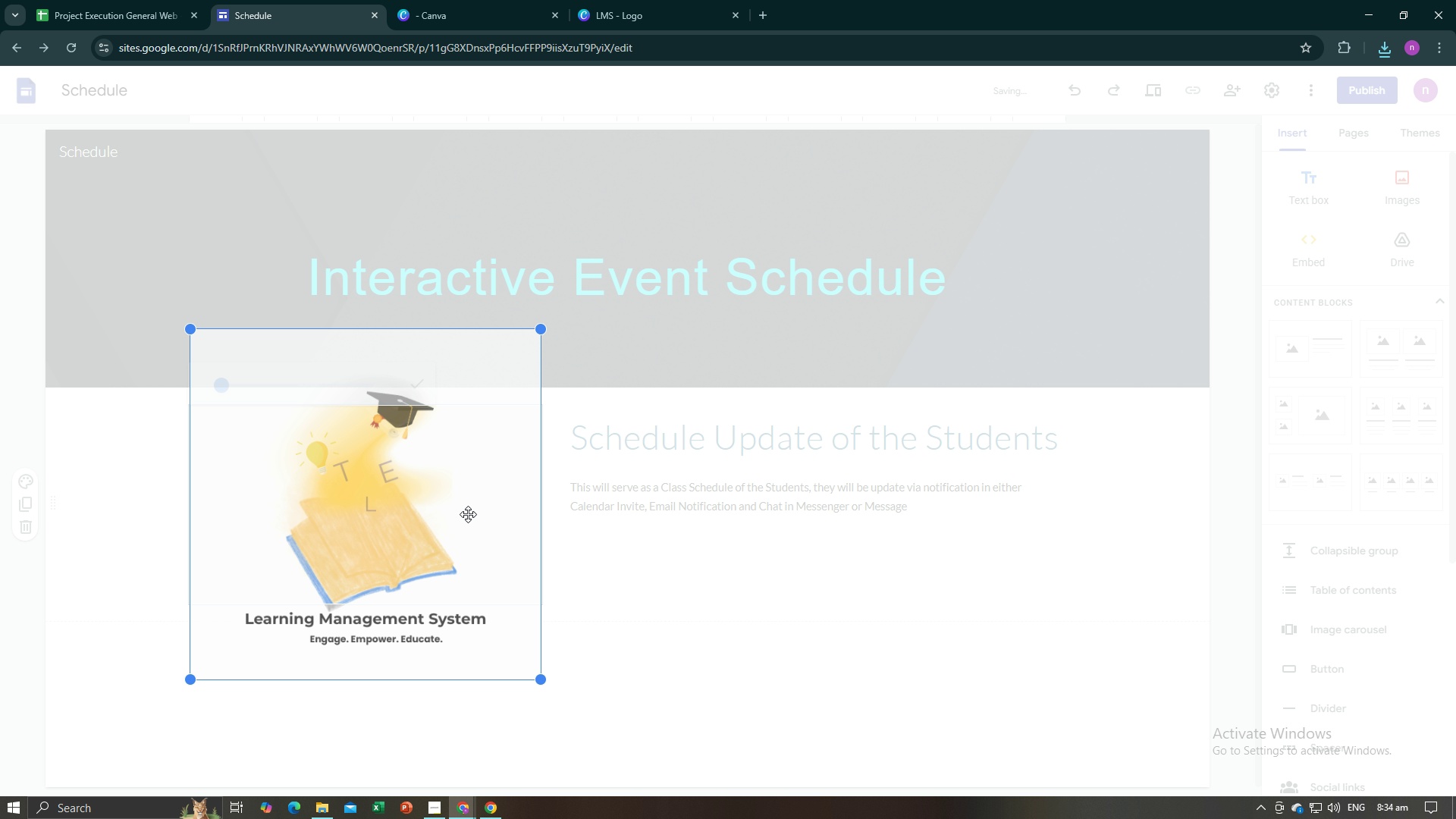 
triple_click([468, 514])
 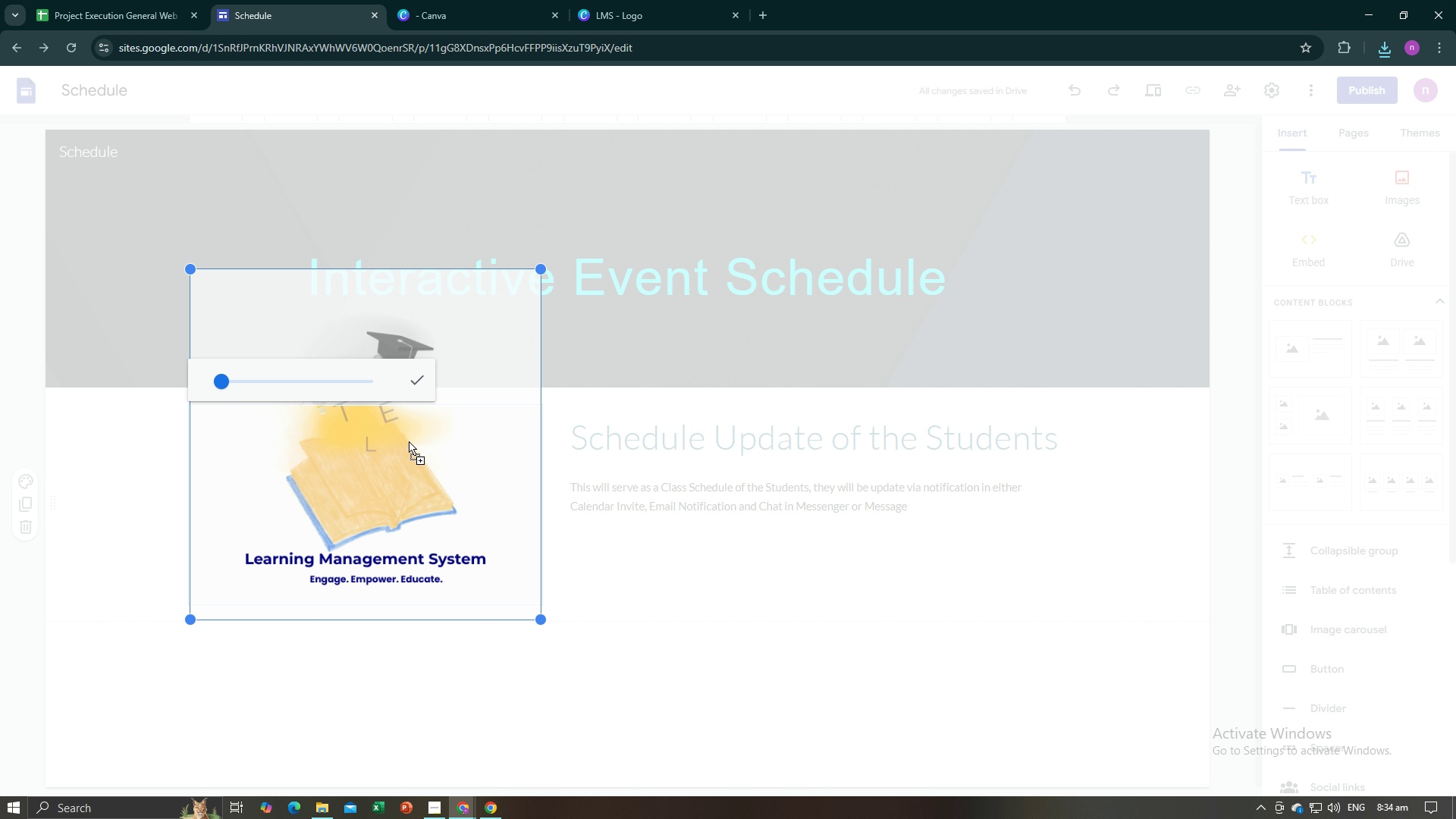 
left_click([718, 593])
 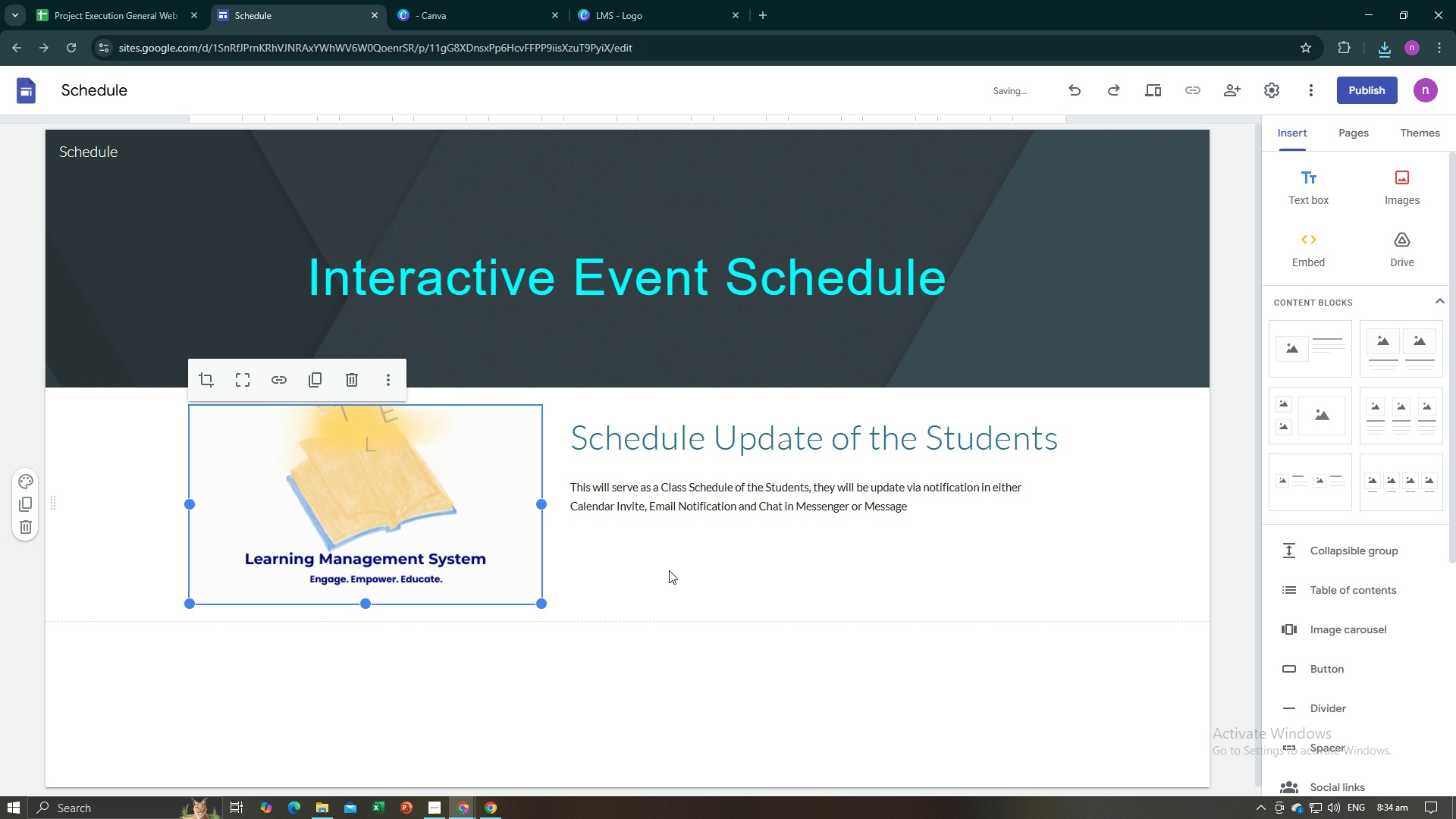 
left_click([775, 588])
 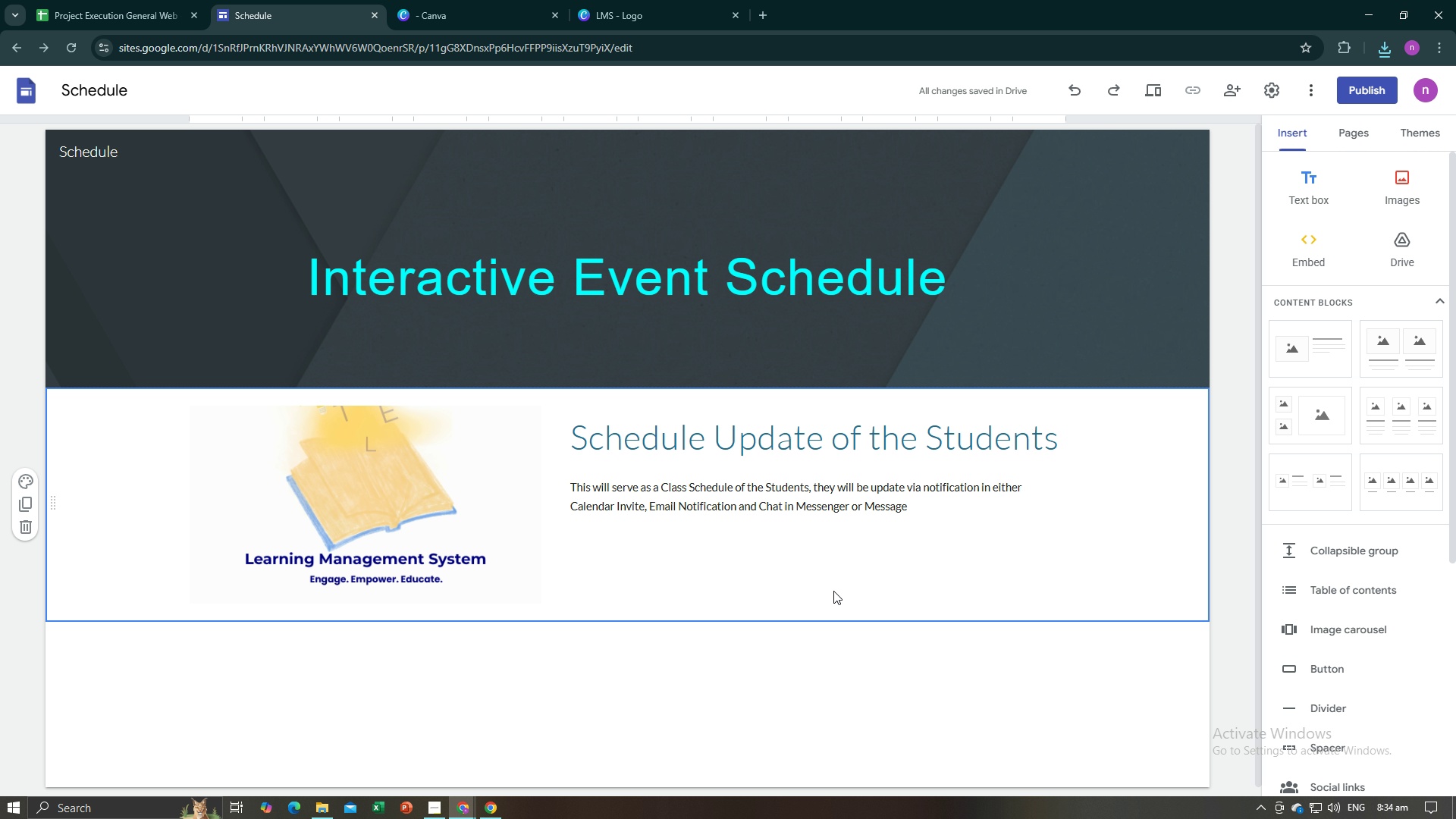 
scroll: coordinate [833, 591], scroll_direction: down, amount: 2.0
 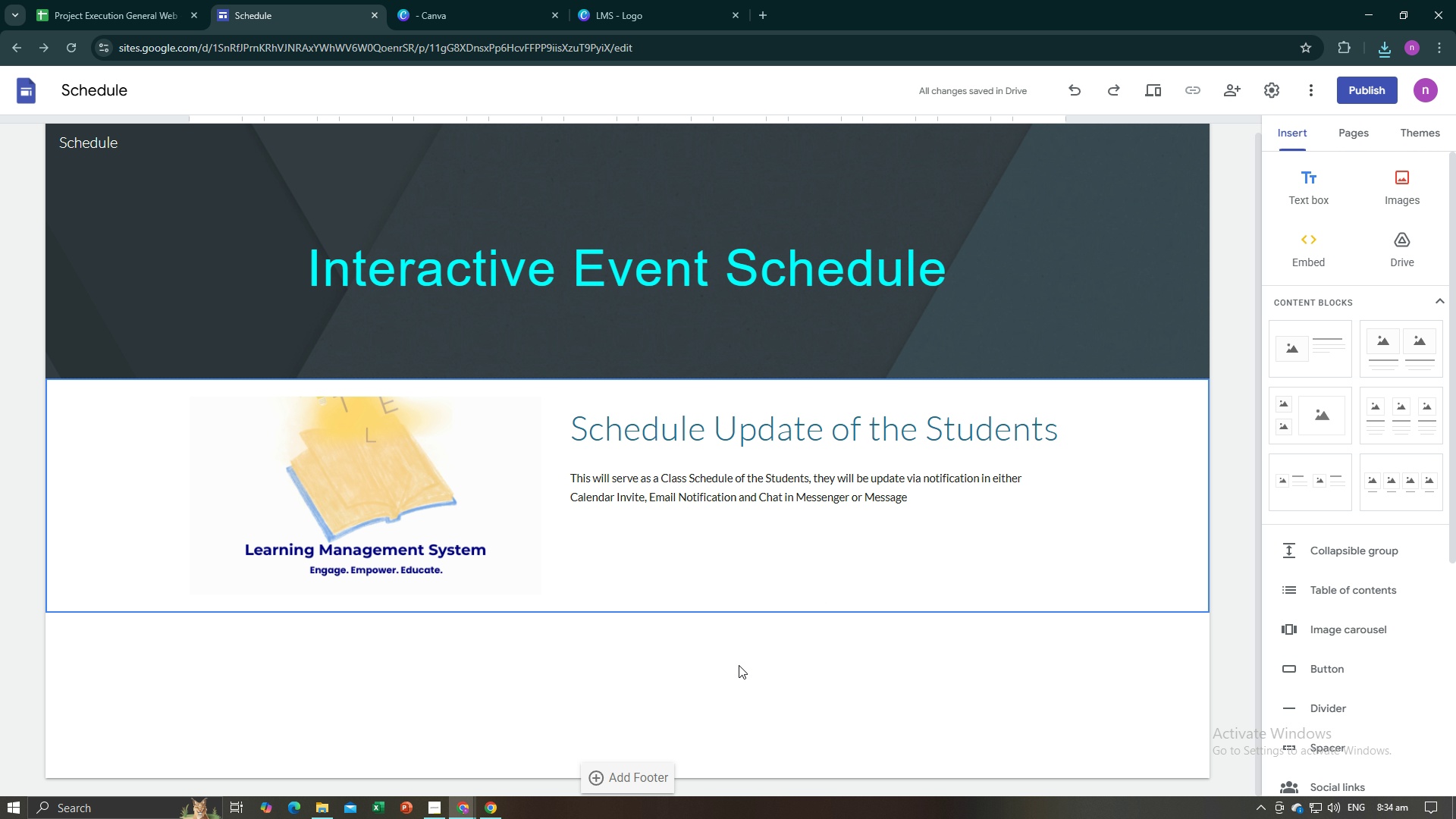 
left_click([739, 665])
 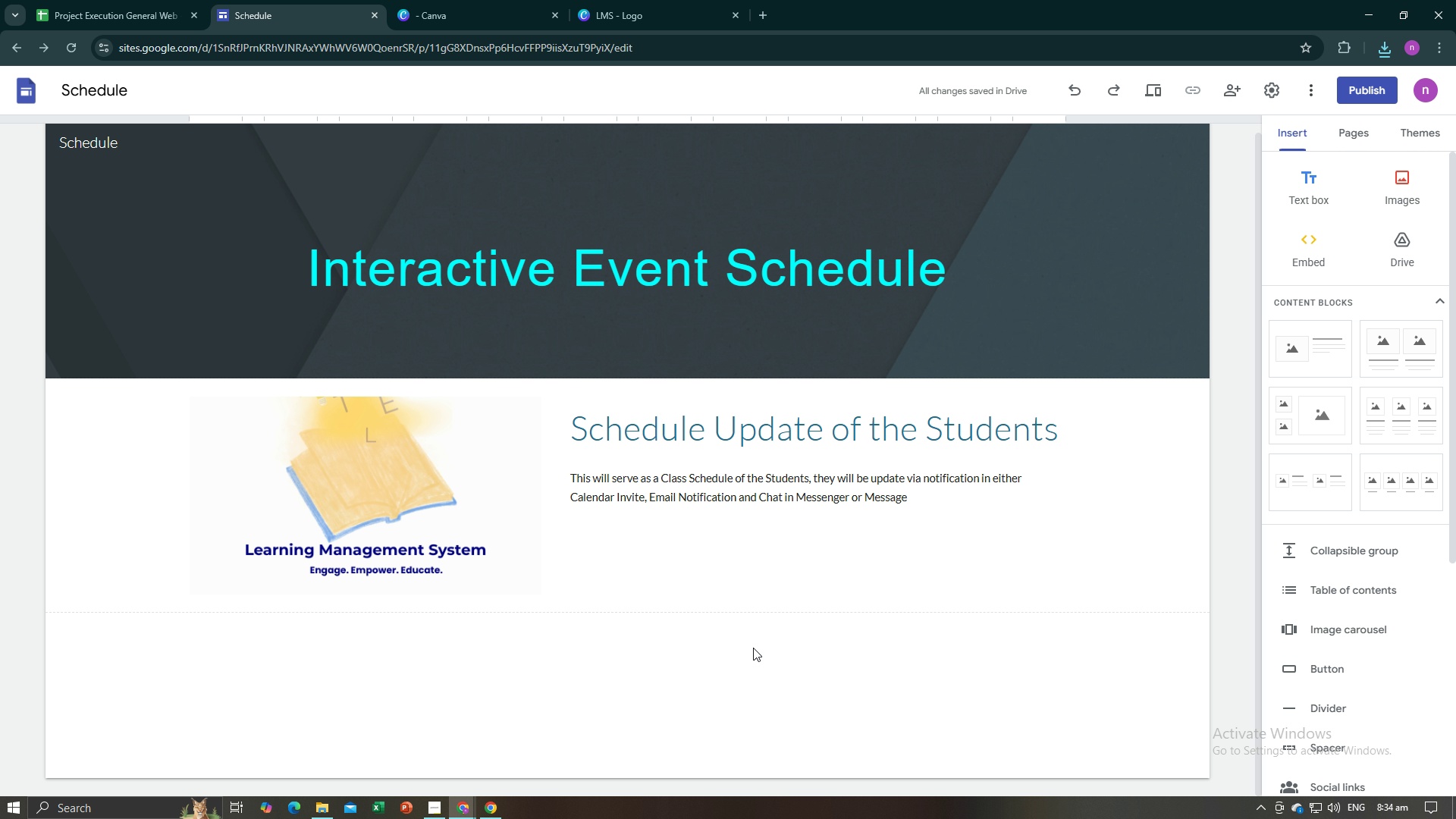 
scroll: coordinate [778, 631], scroll_direction: down, amount: 2.0
 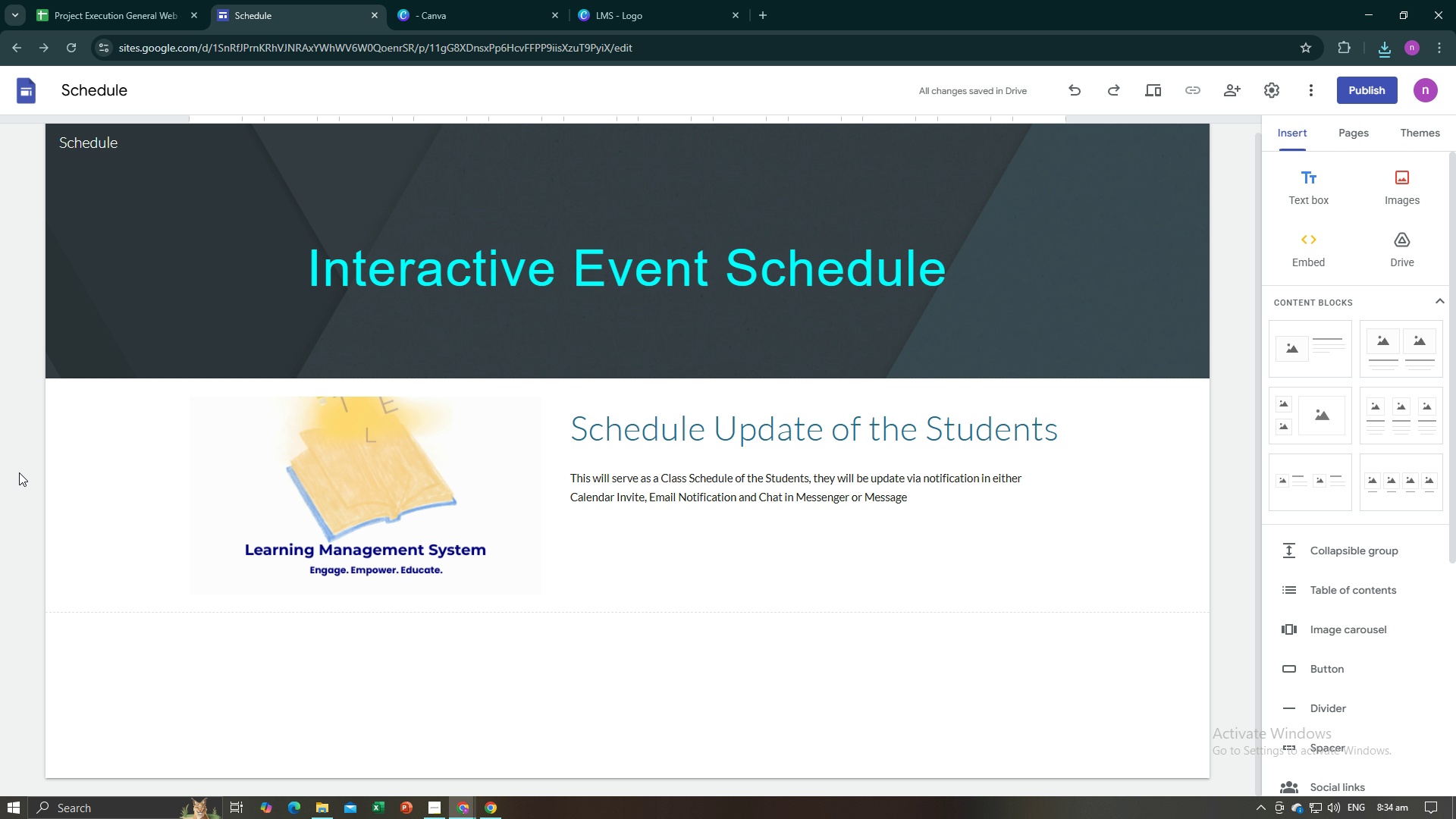 
wait(5.24)
 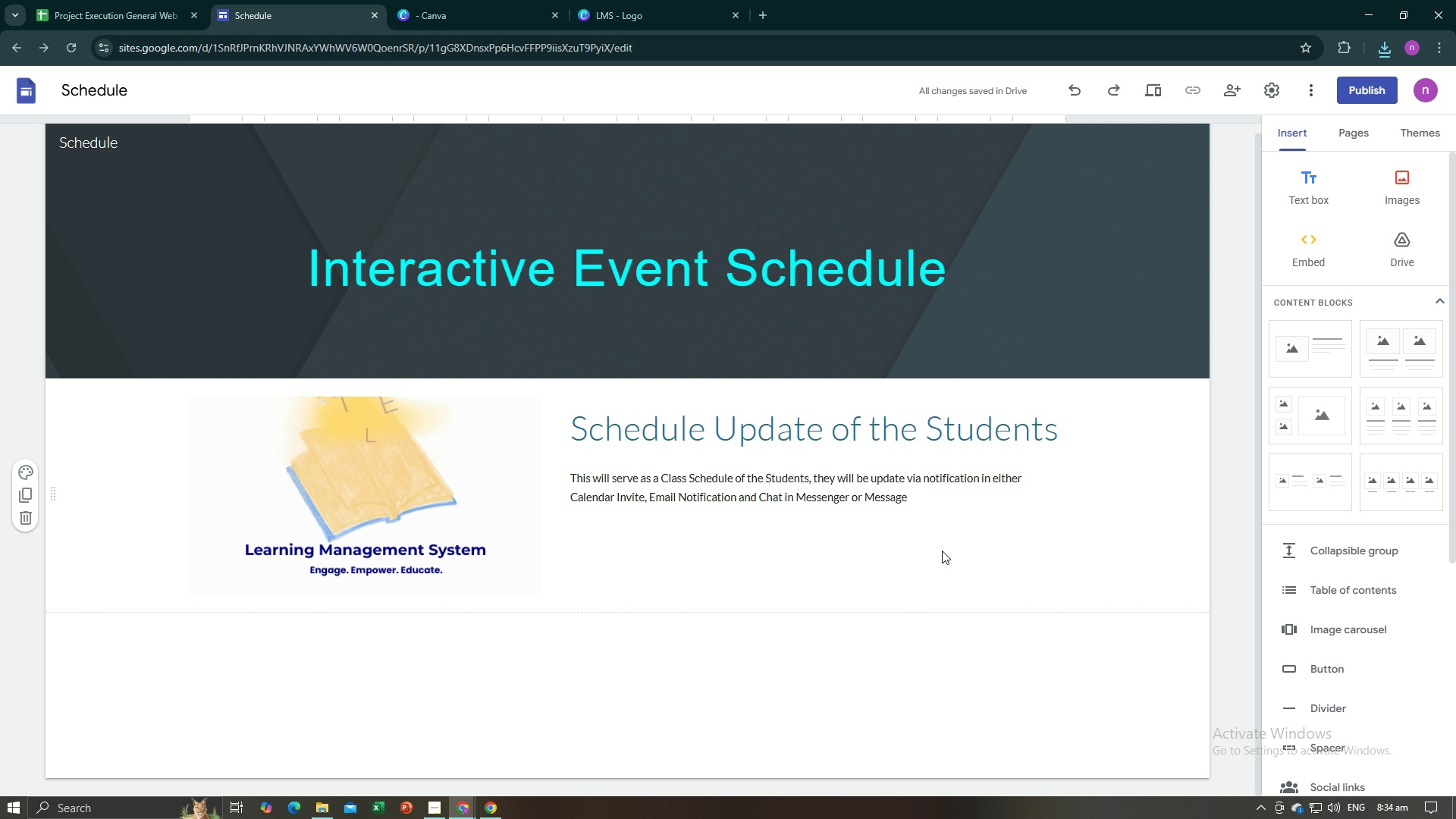 
left_click([344, 717])
 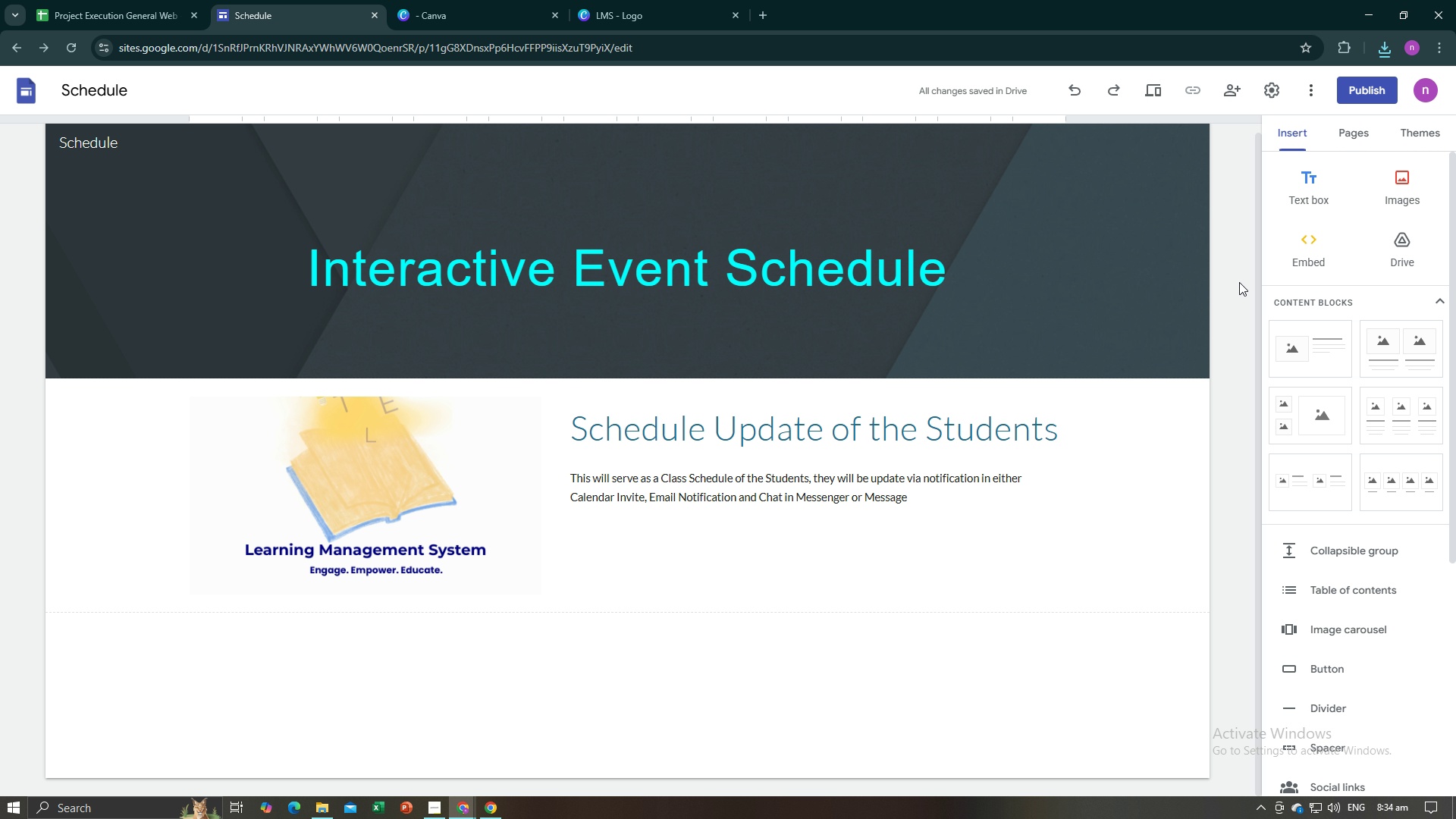 
left_click([1237, 289])
 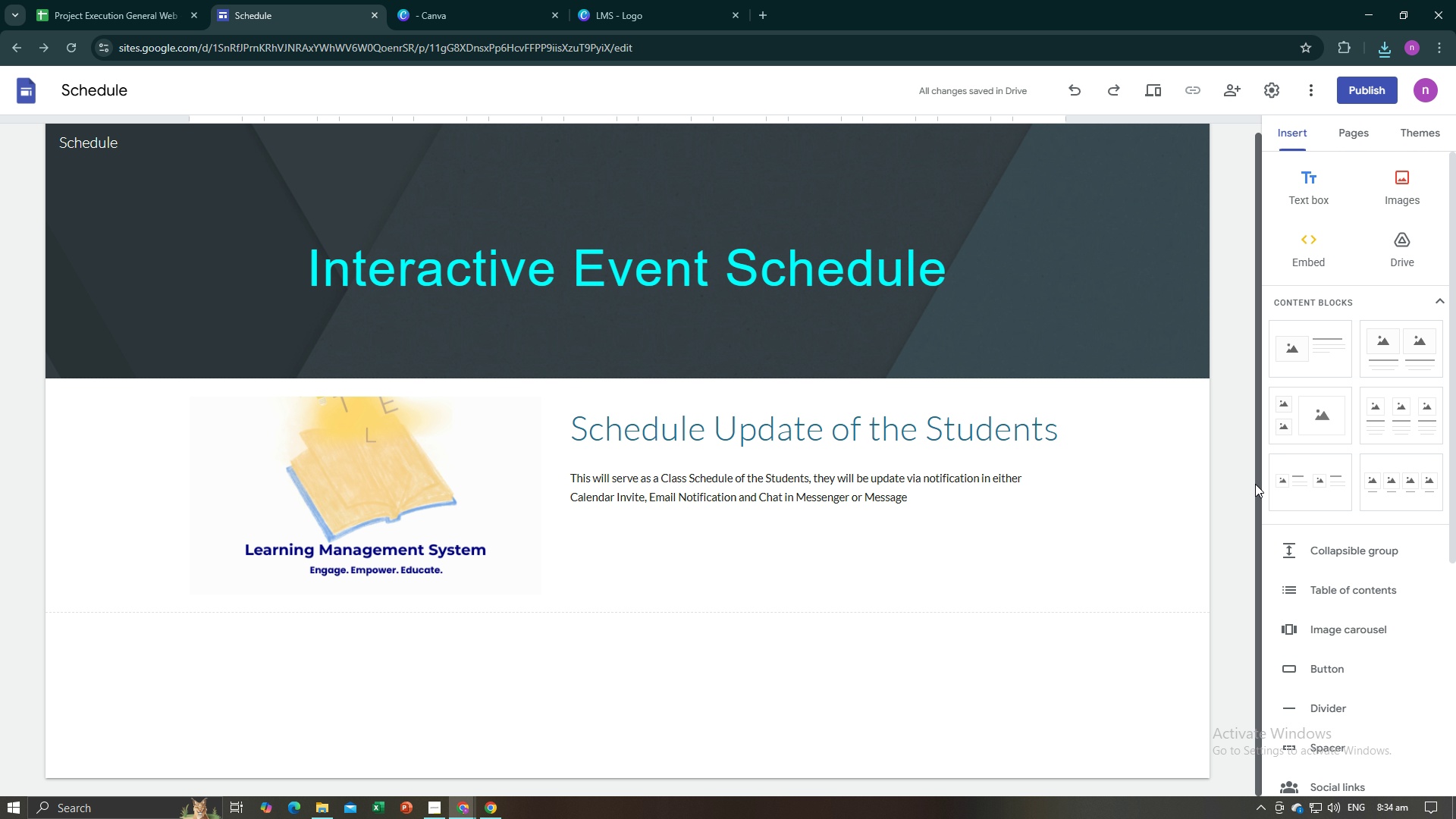 
left_click([864, 642])
 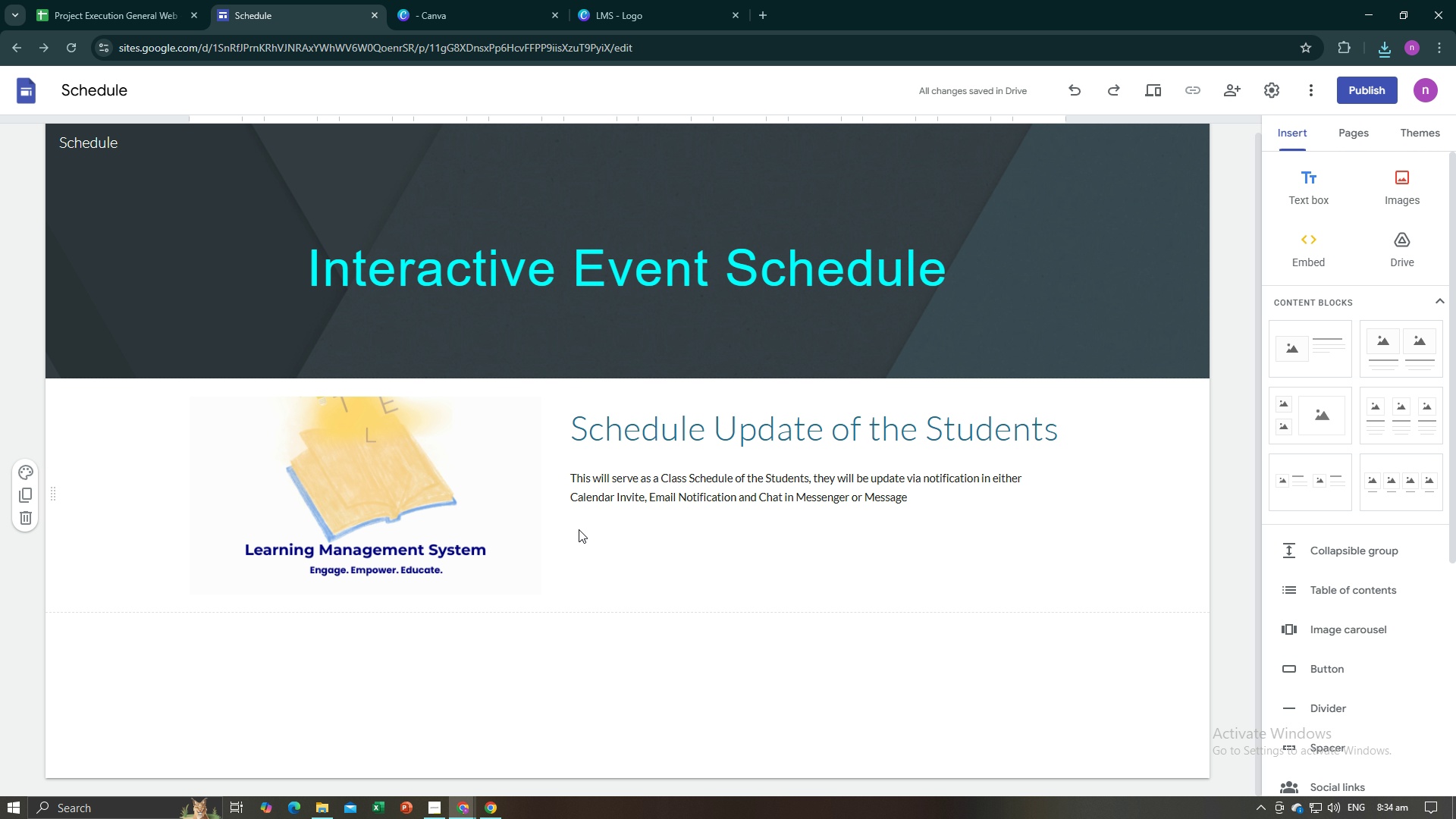 
double_click([579, 529])
 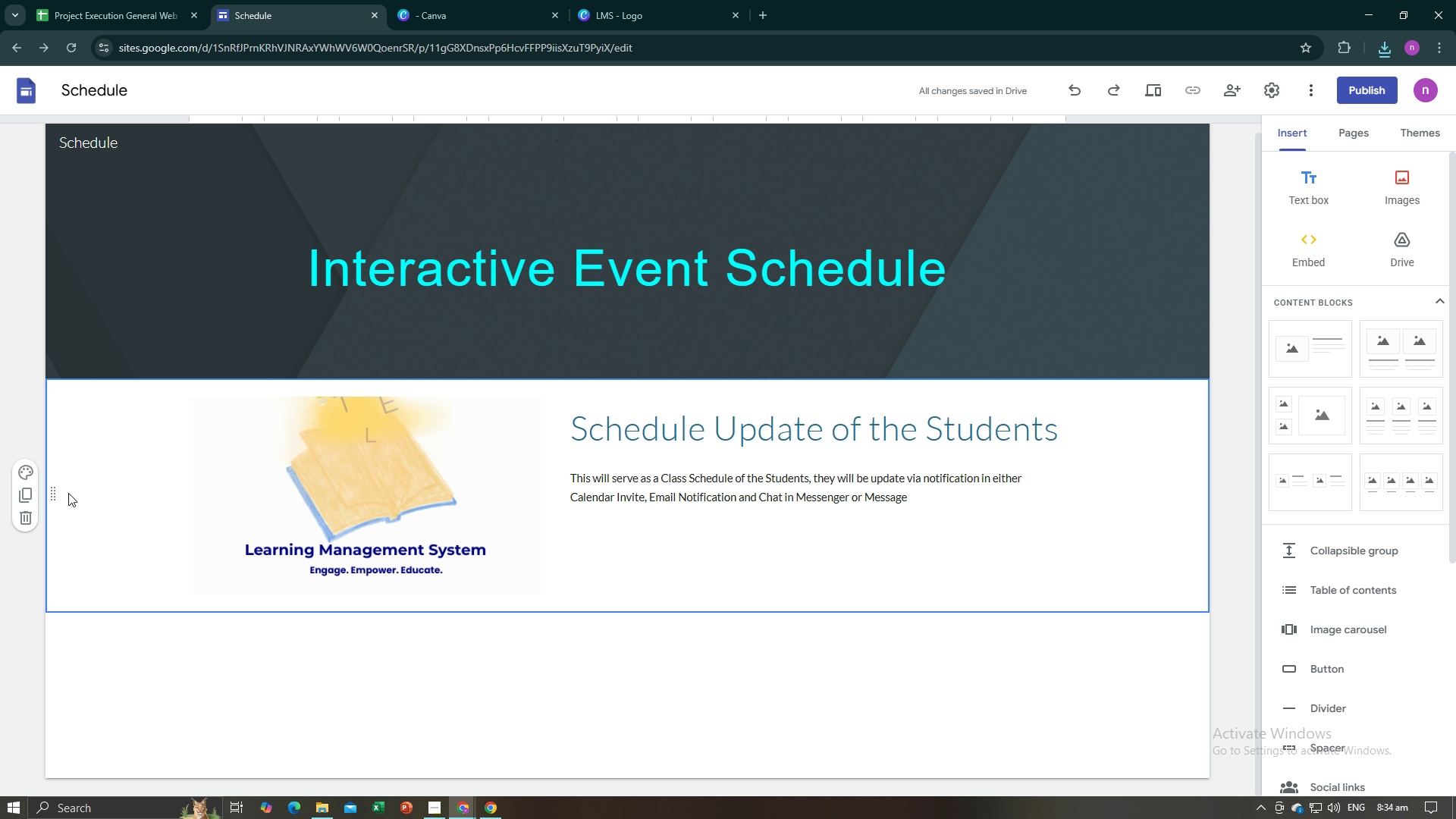 
scroll: coordinate [1002, 582], scroll_direction: up, amount: 7.0
 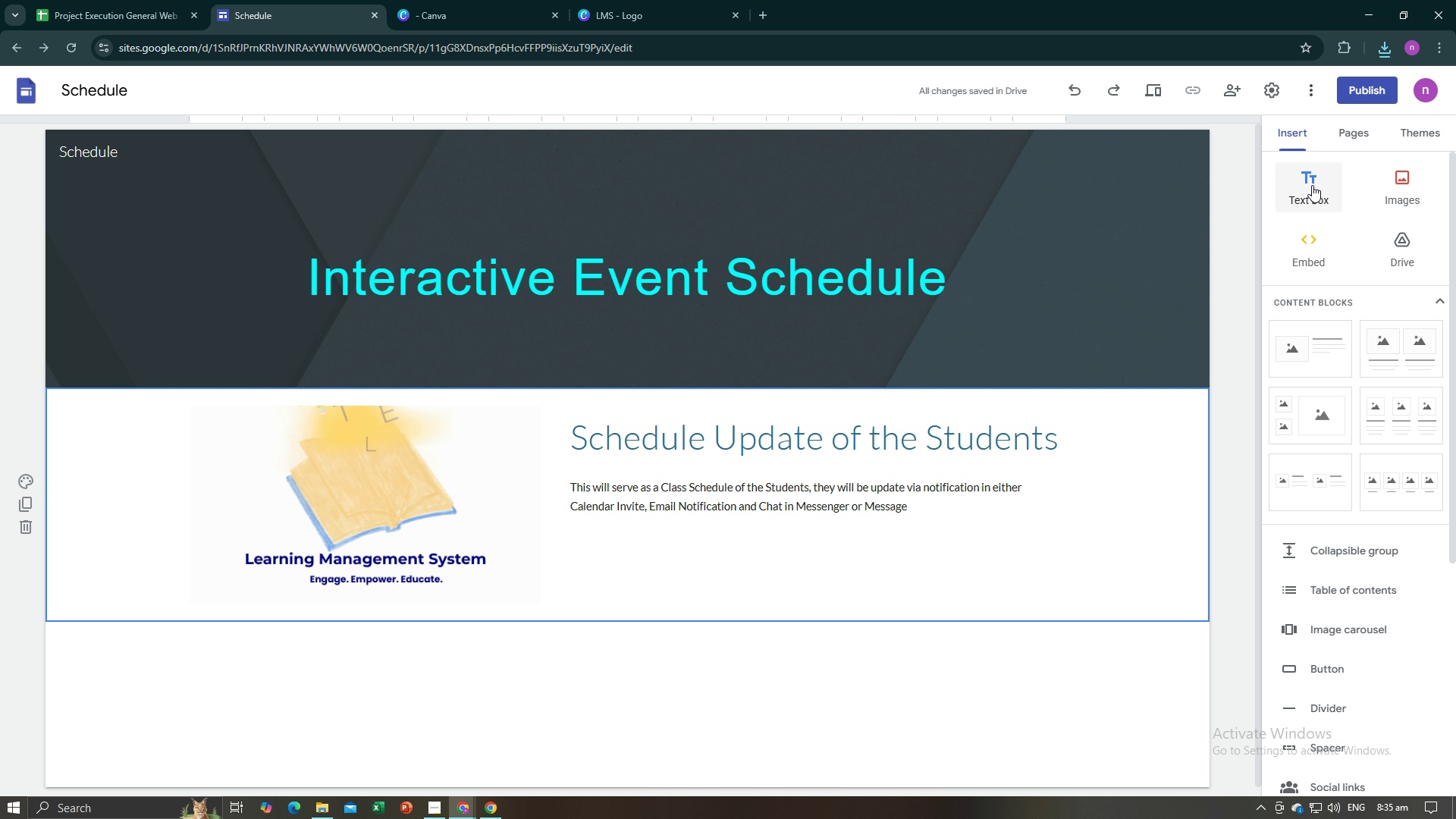 
left_click([1313, 251])
 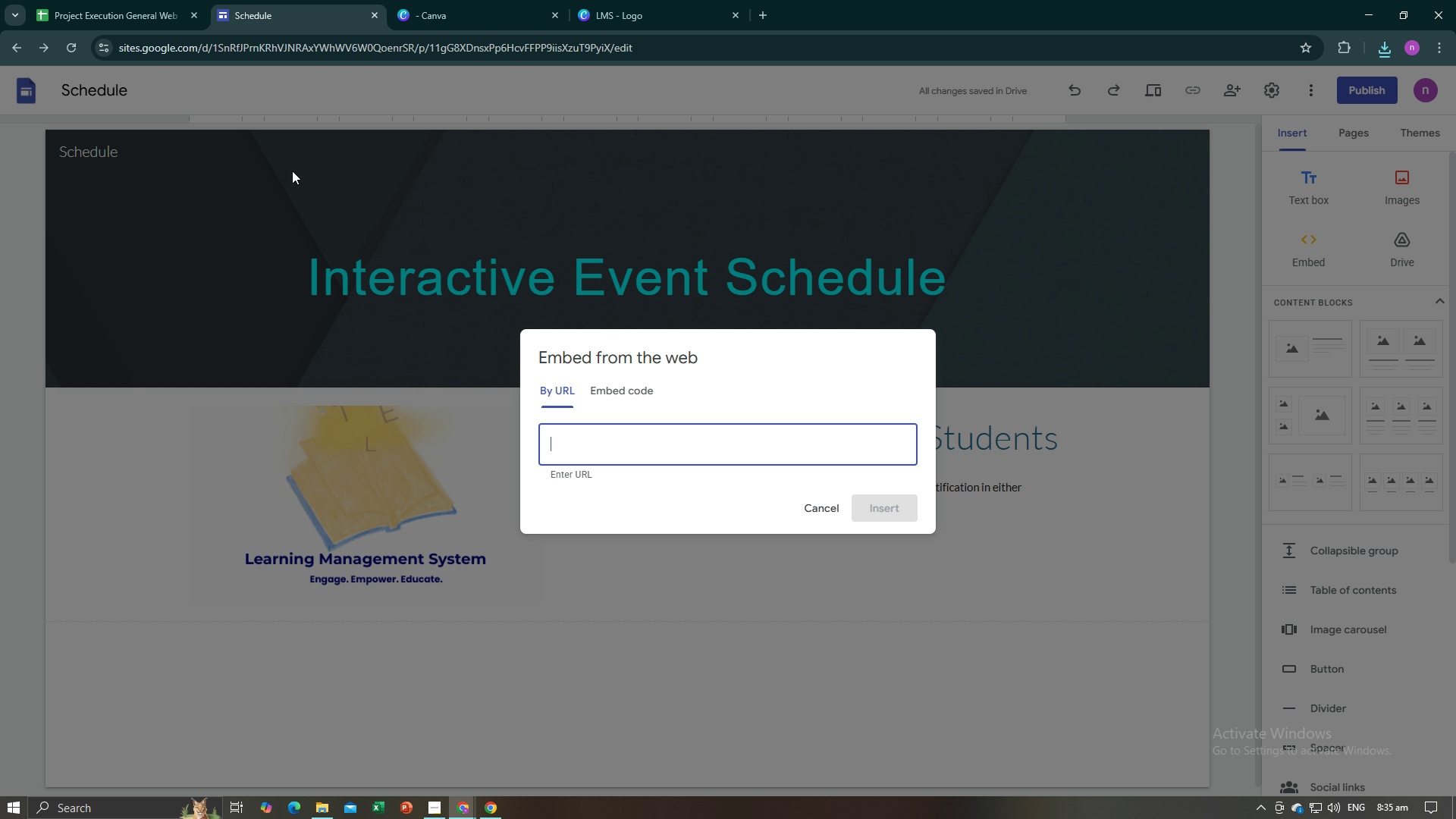 
key(Alt+Tab)
 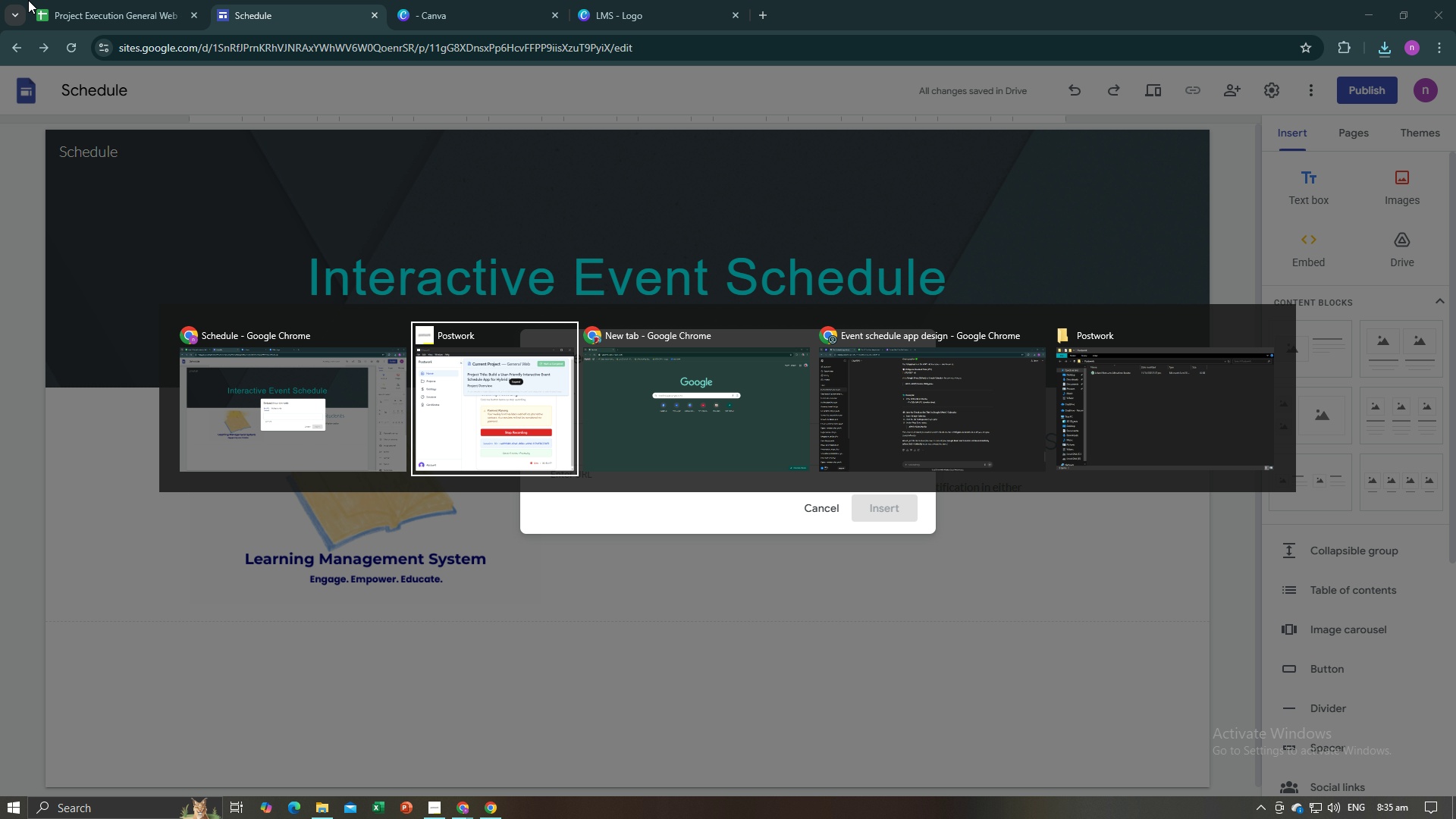 
key(Alt+Tab)
 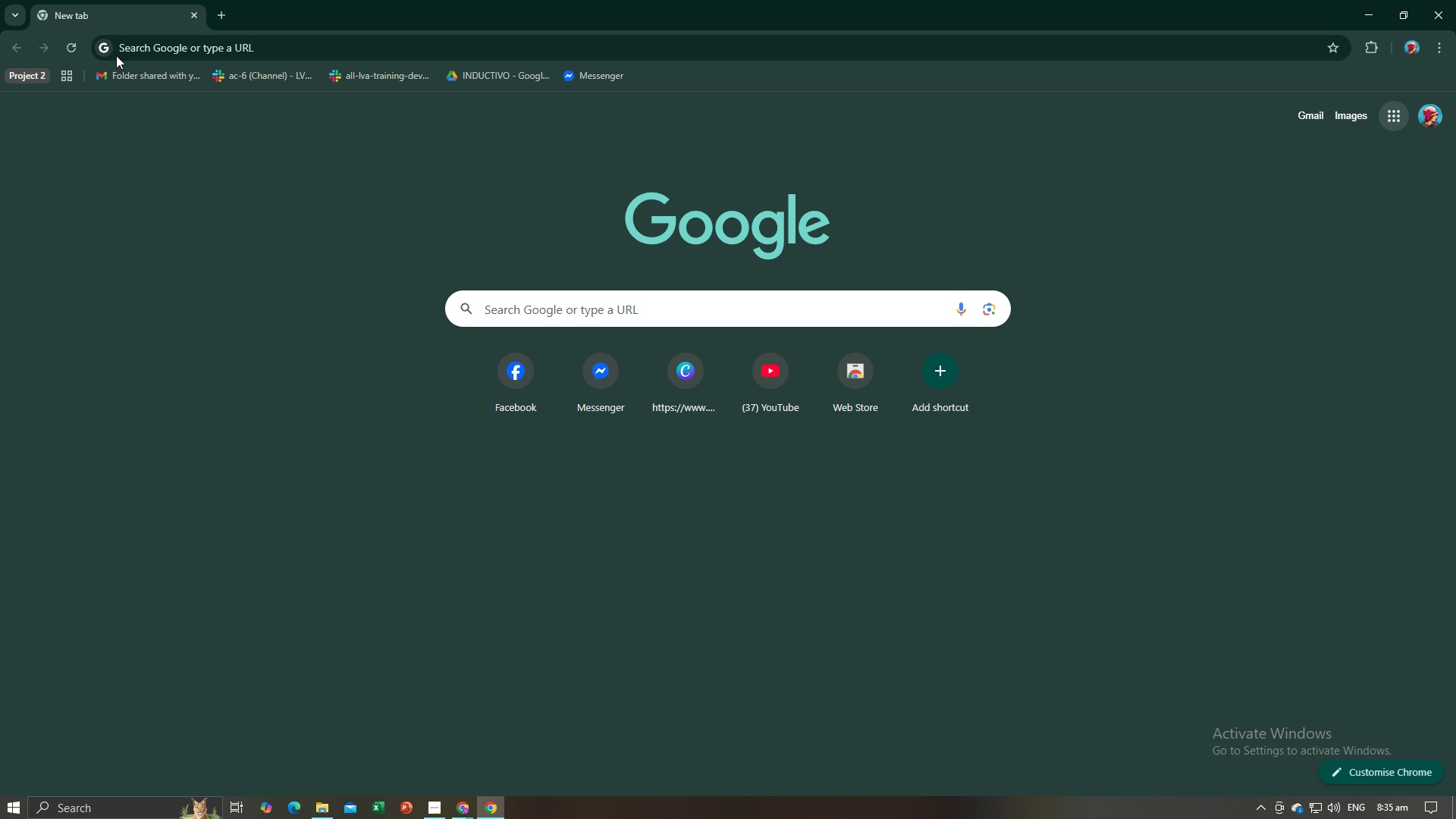 
key(Alt+Tab)
 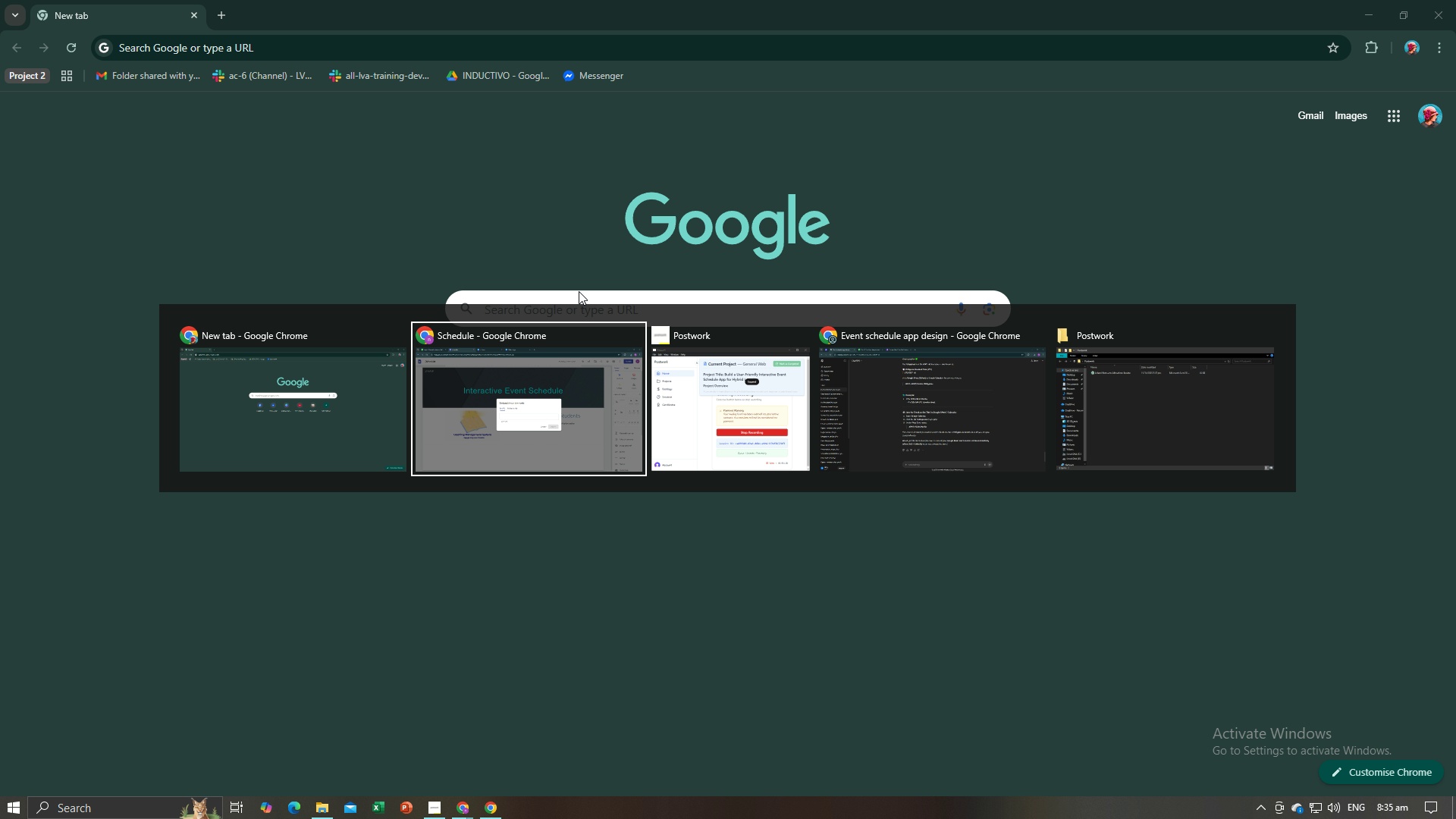 
key(Alt+Tab)
 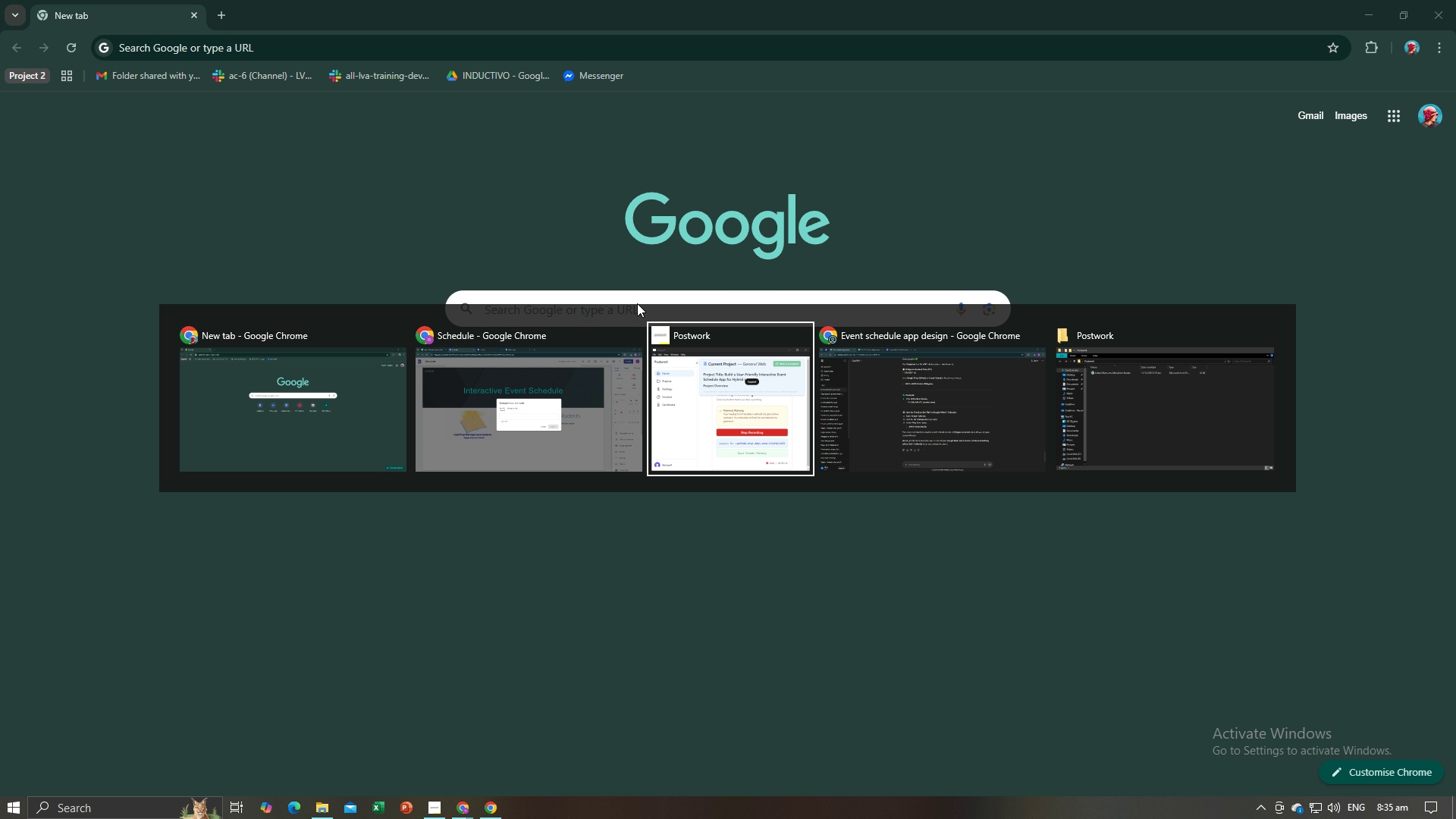 
key(Alt+Tab)
 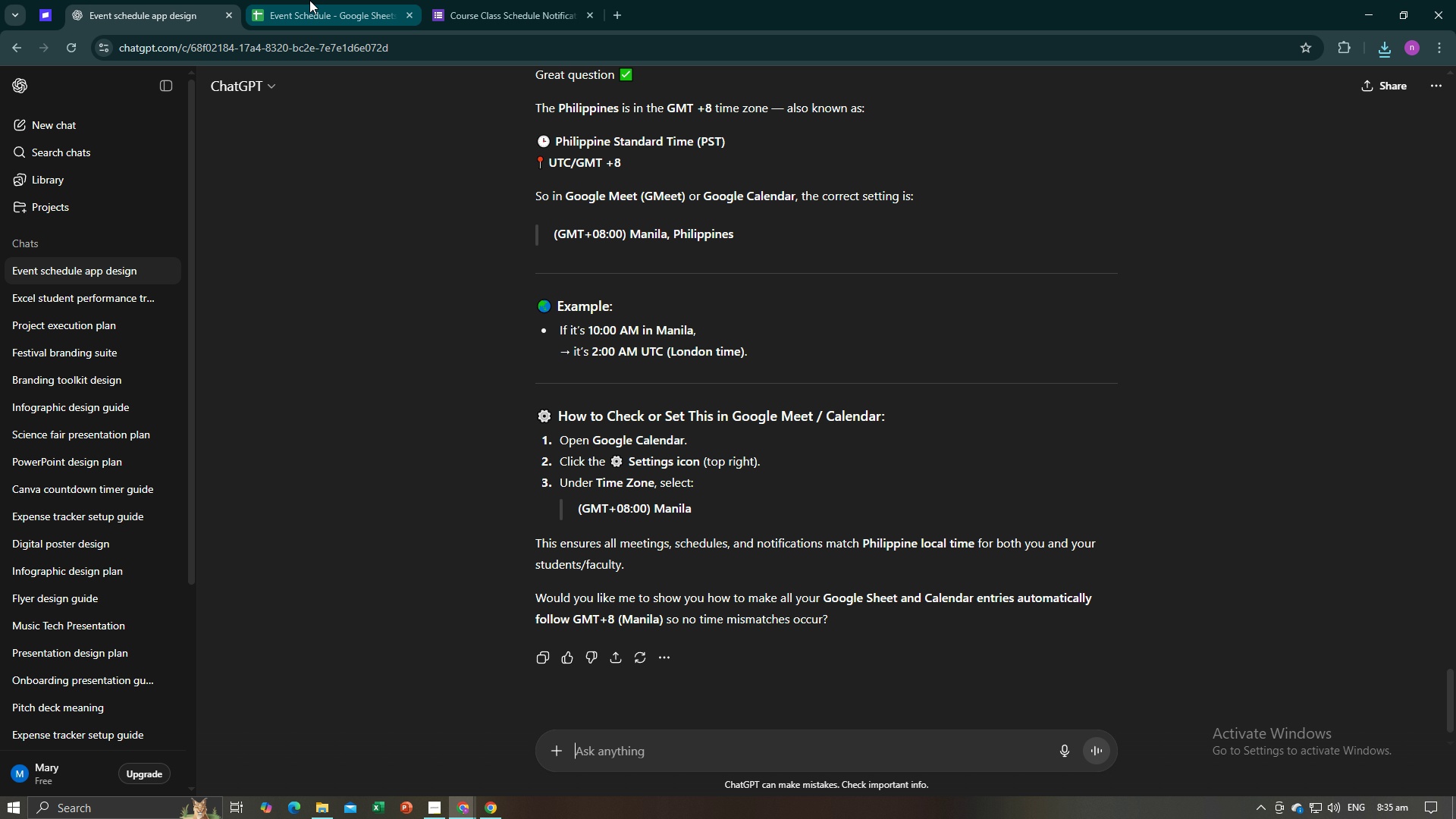 
left_click([309, 0])
 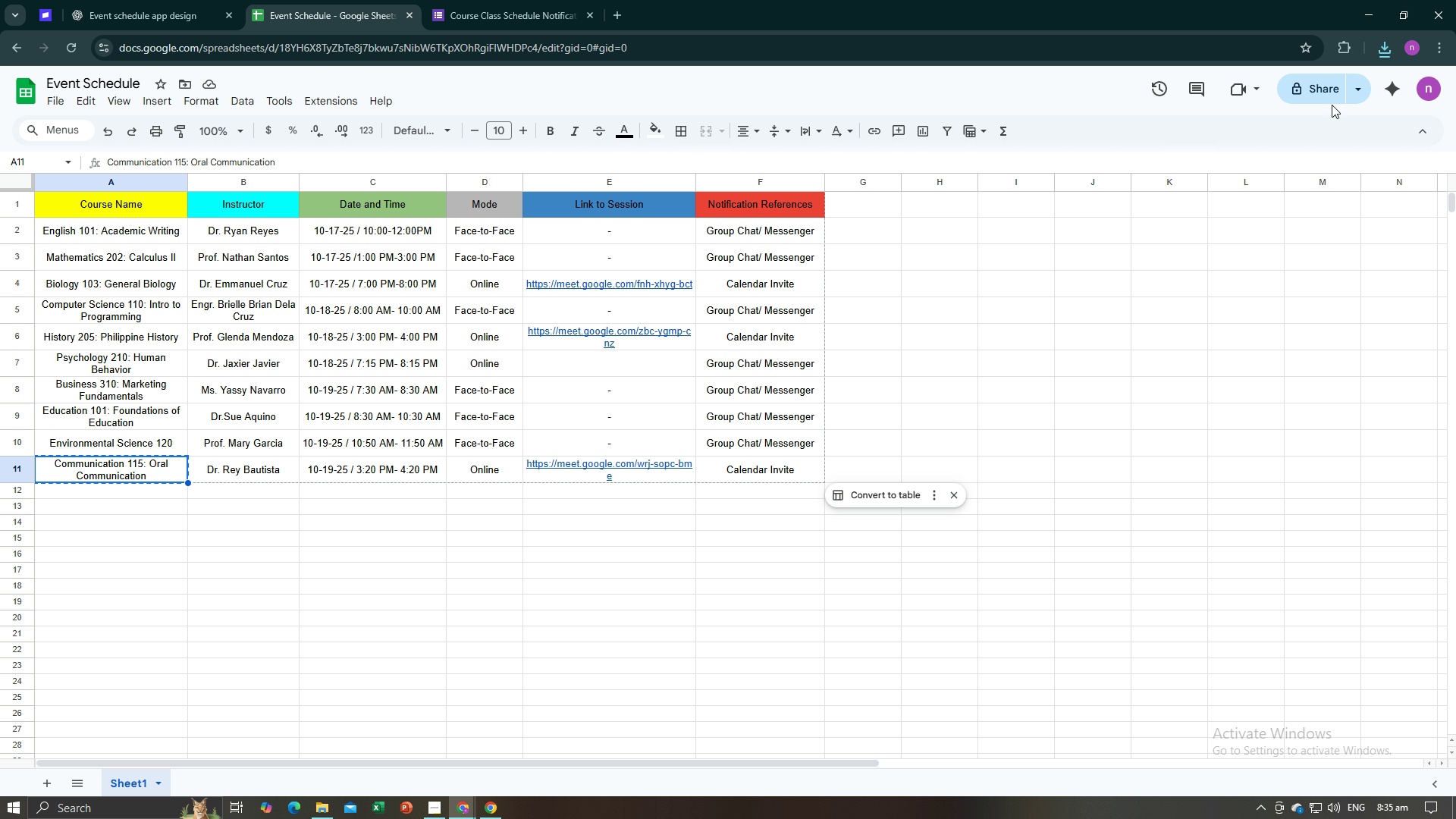 
left_click([1333, 96])
 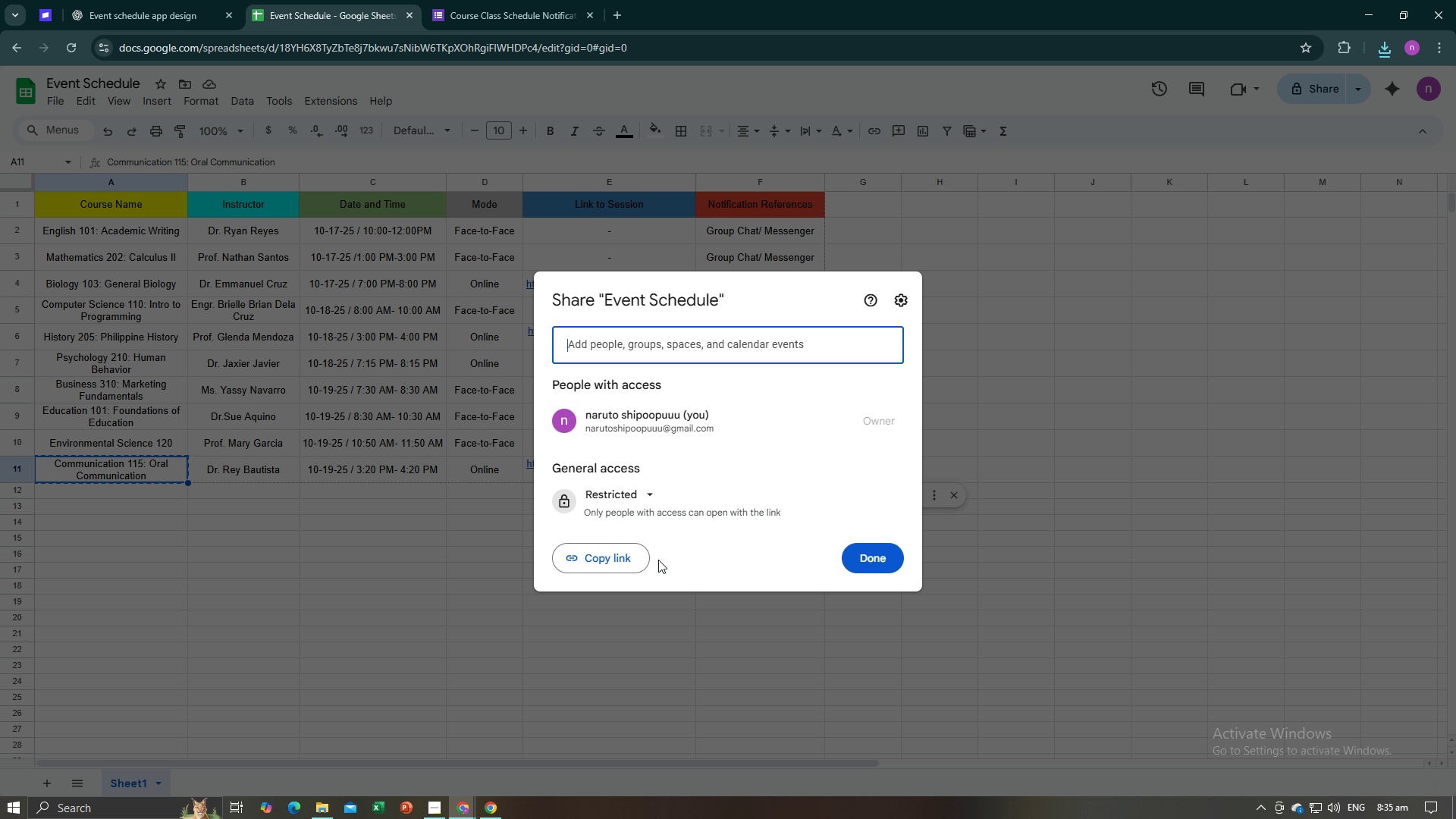 
left_click([636, 558])
 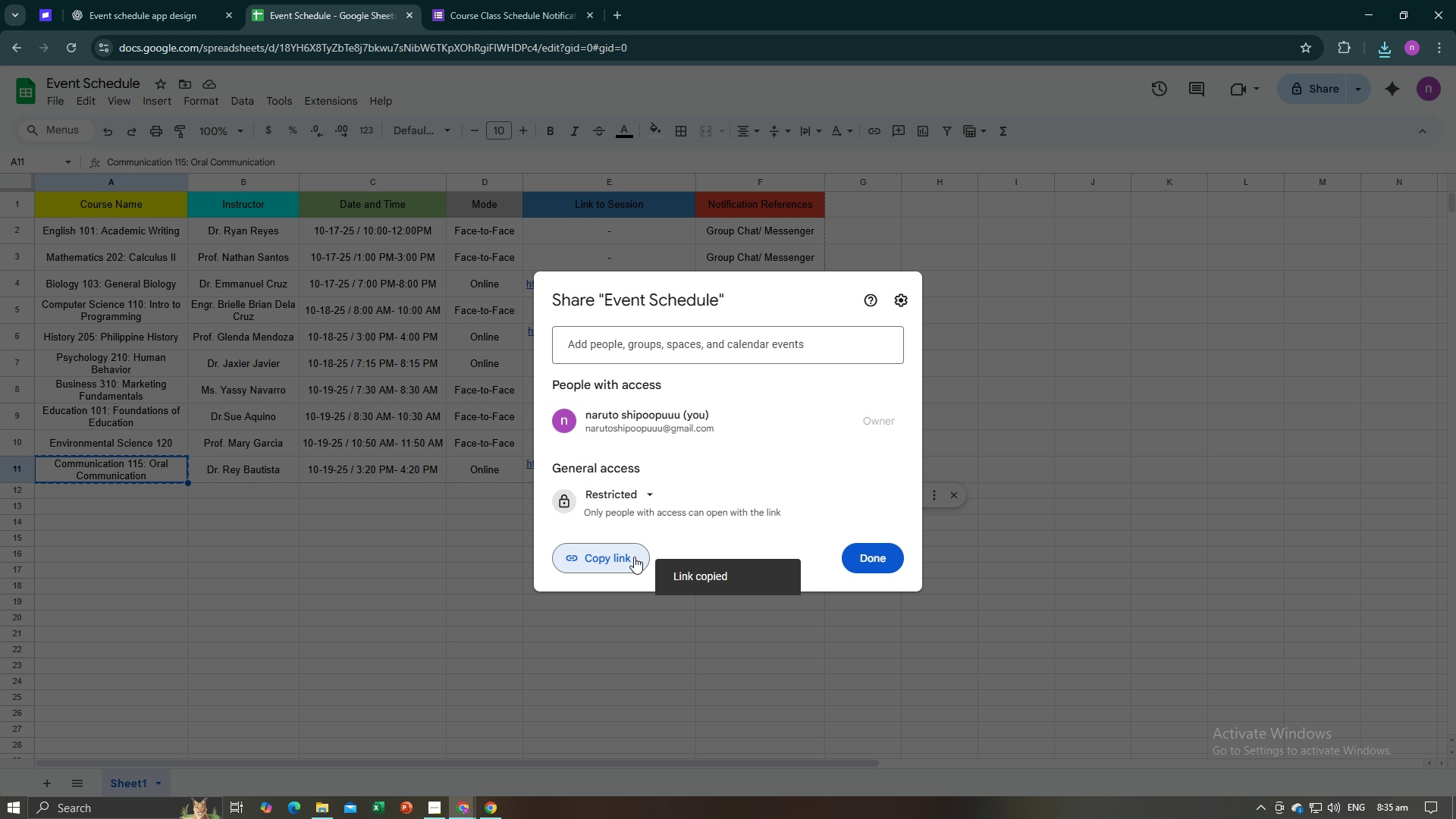 
key(Alt+Tab)
 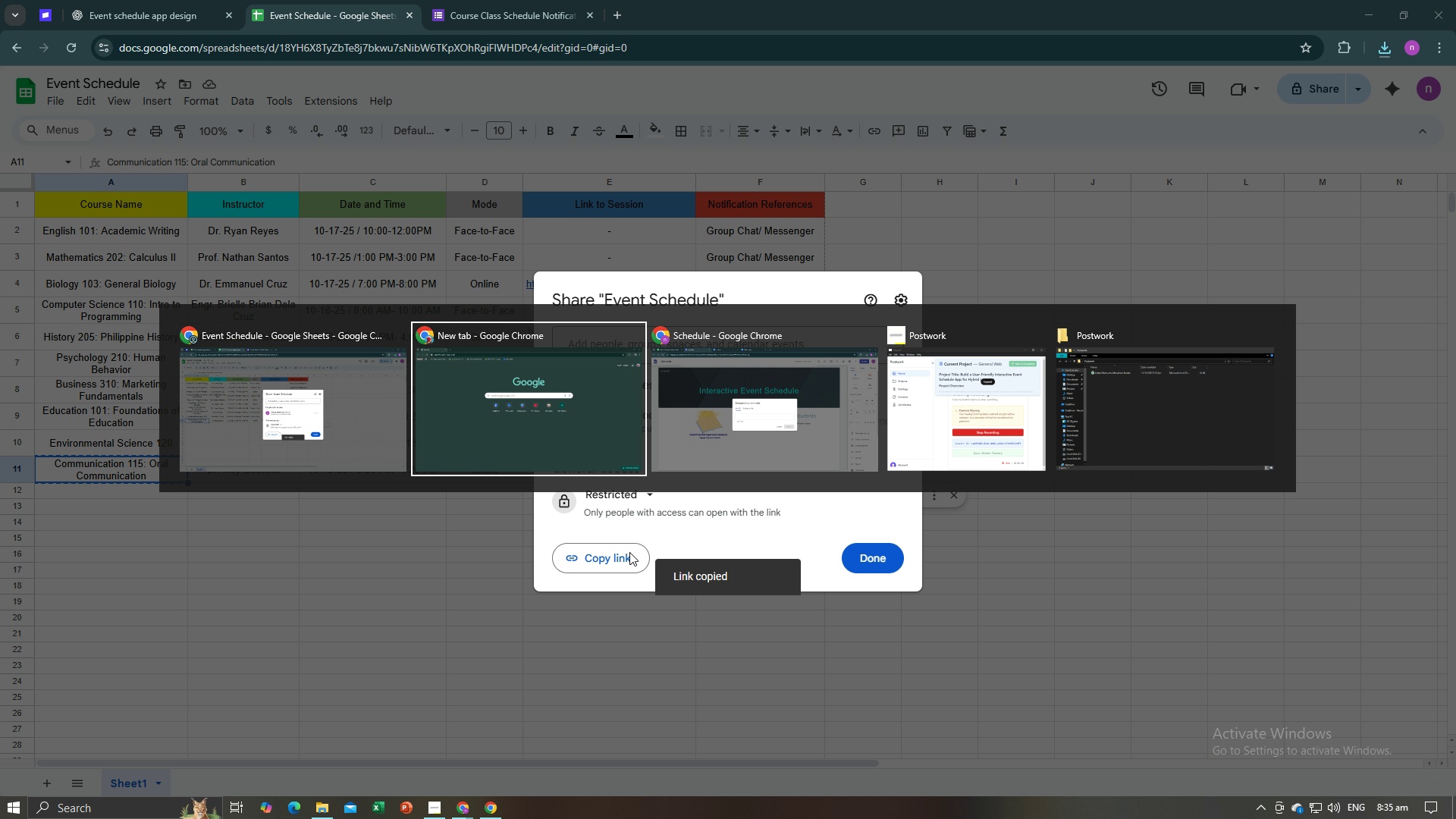 
key(Alt+Tab)
 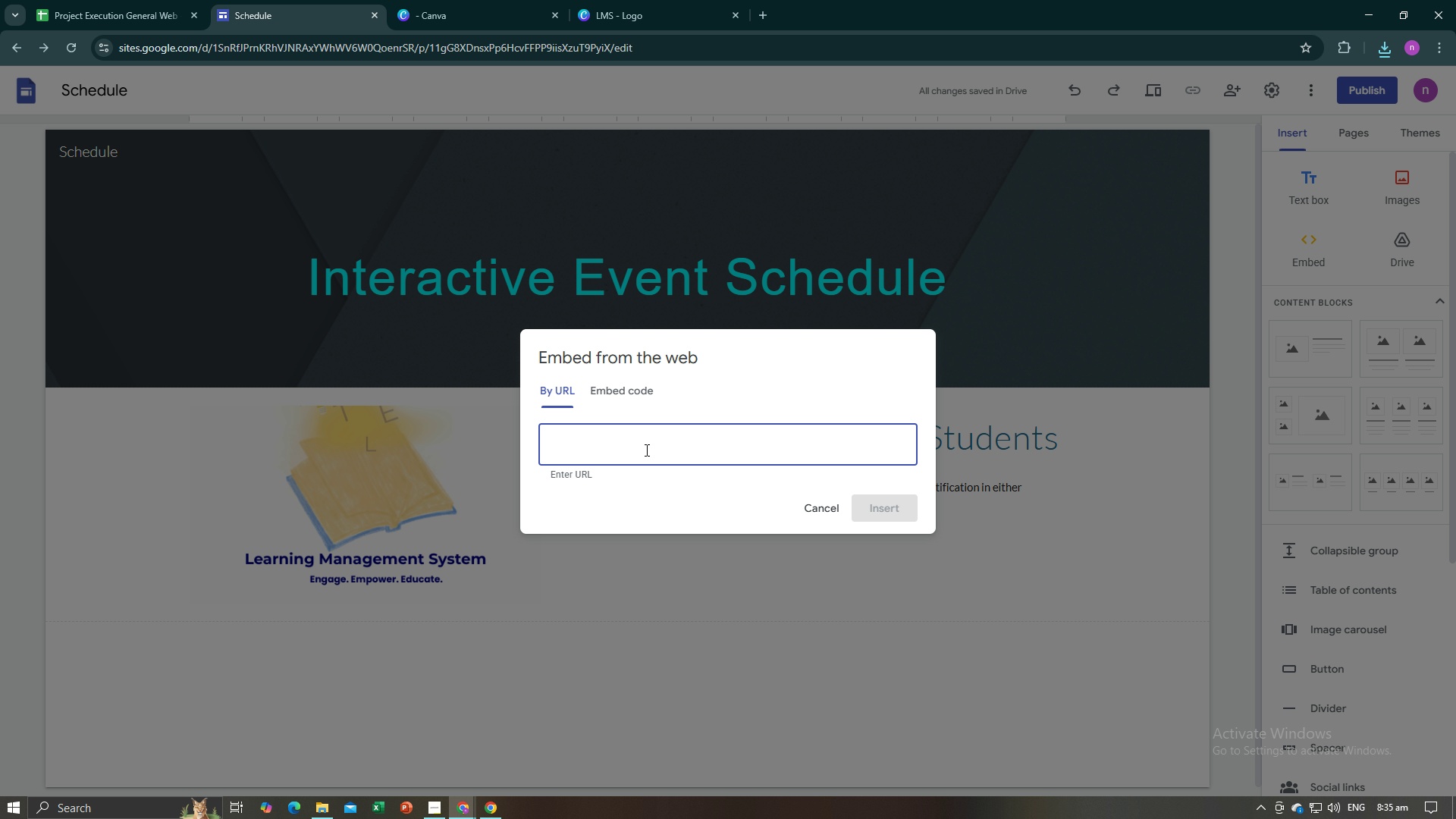 
left_click([645, 450])
 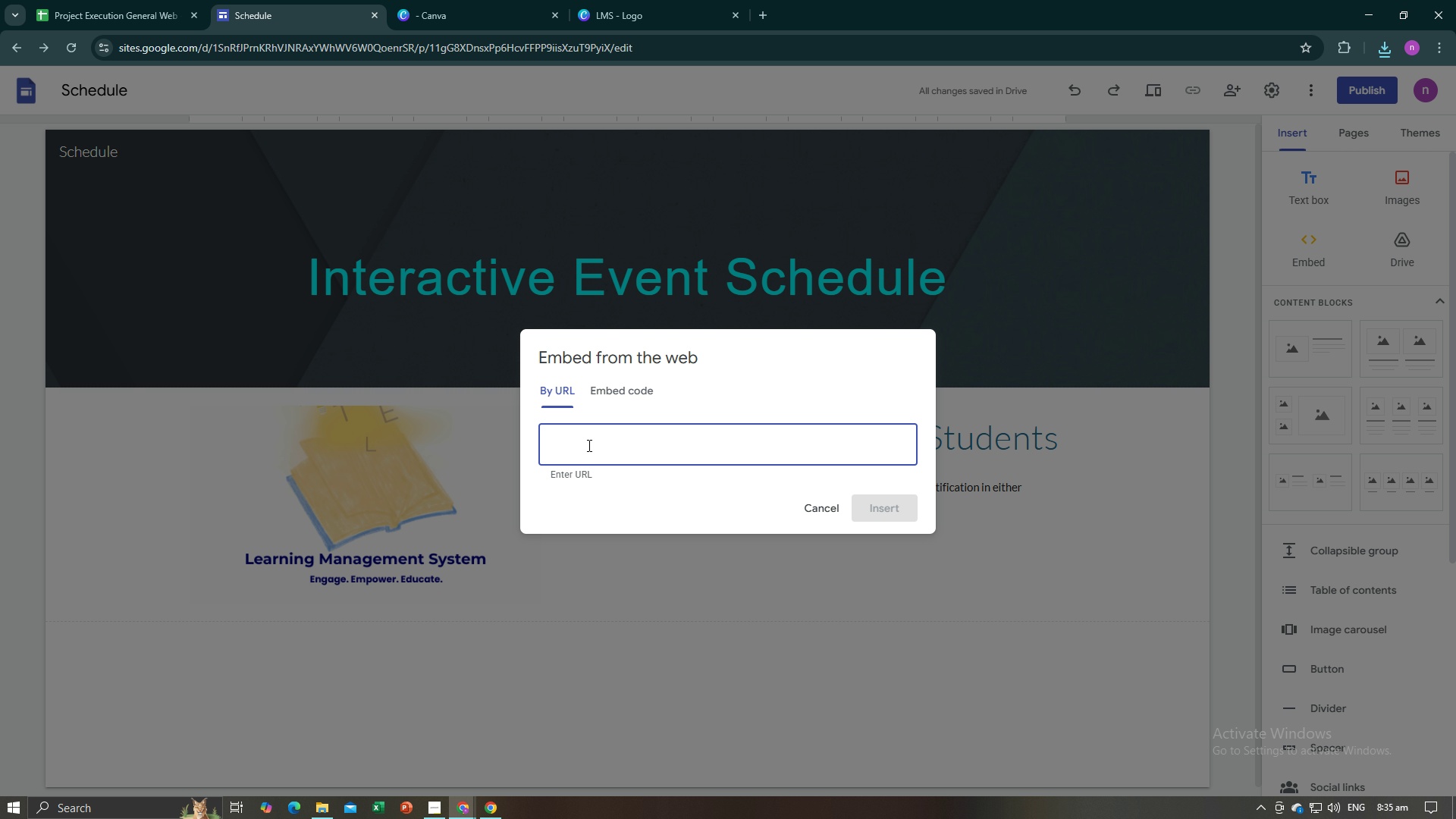 
left_click([587, 447])
 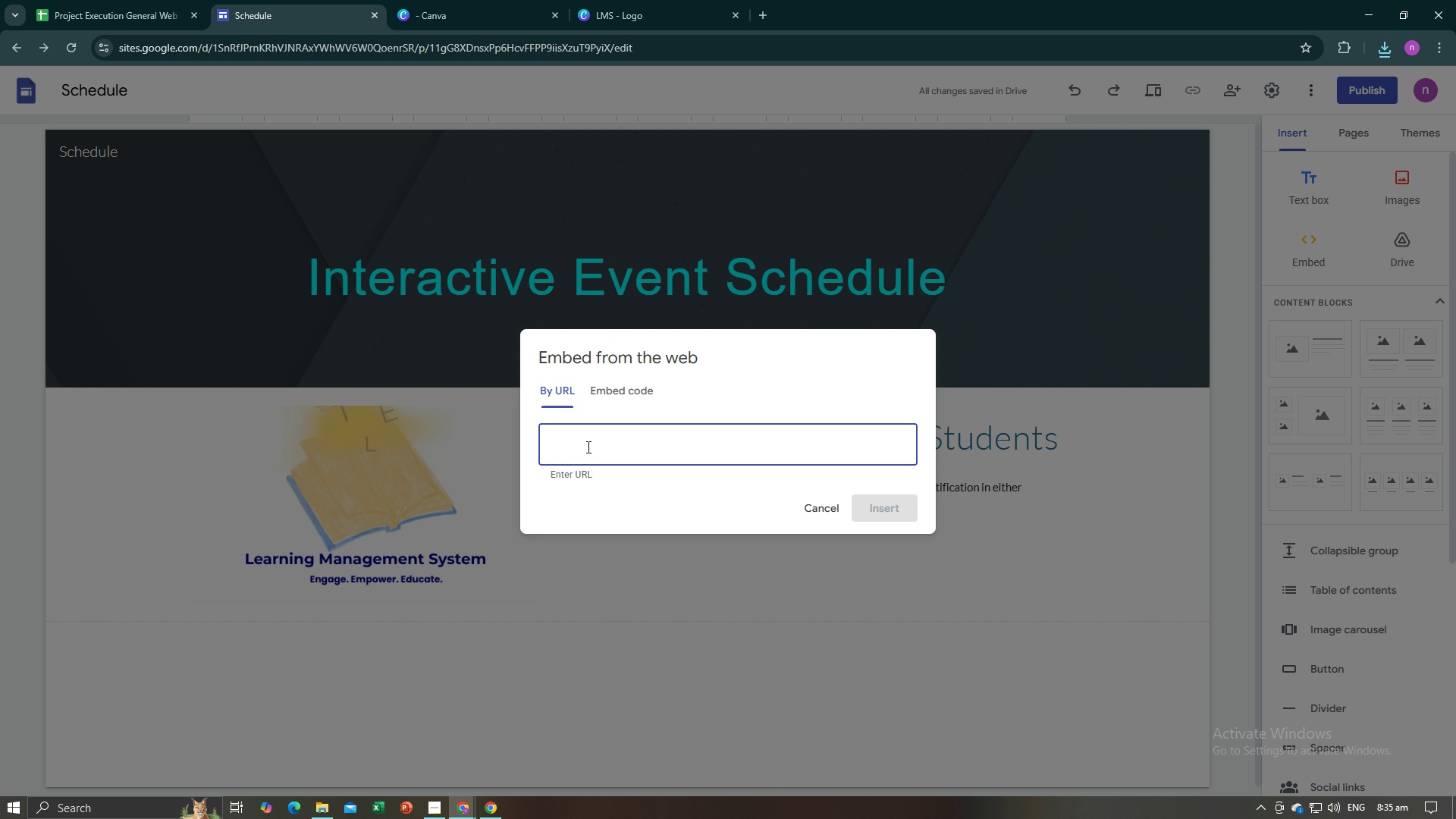 
key(Control+C)
 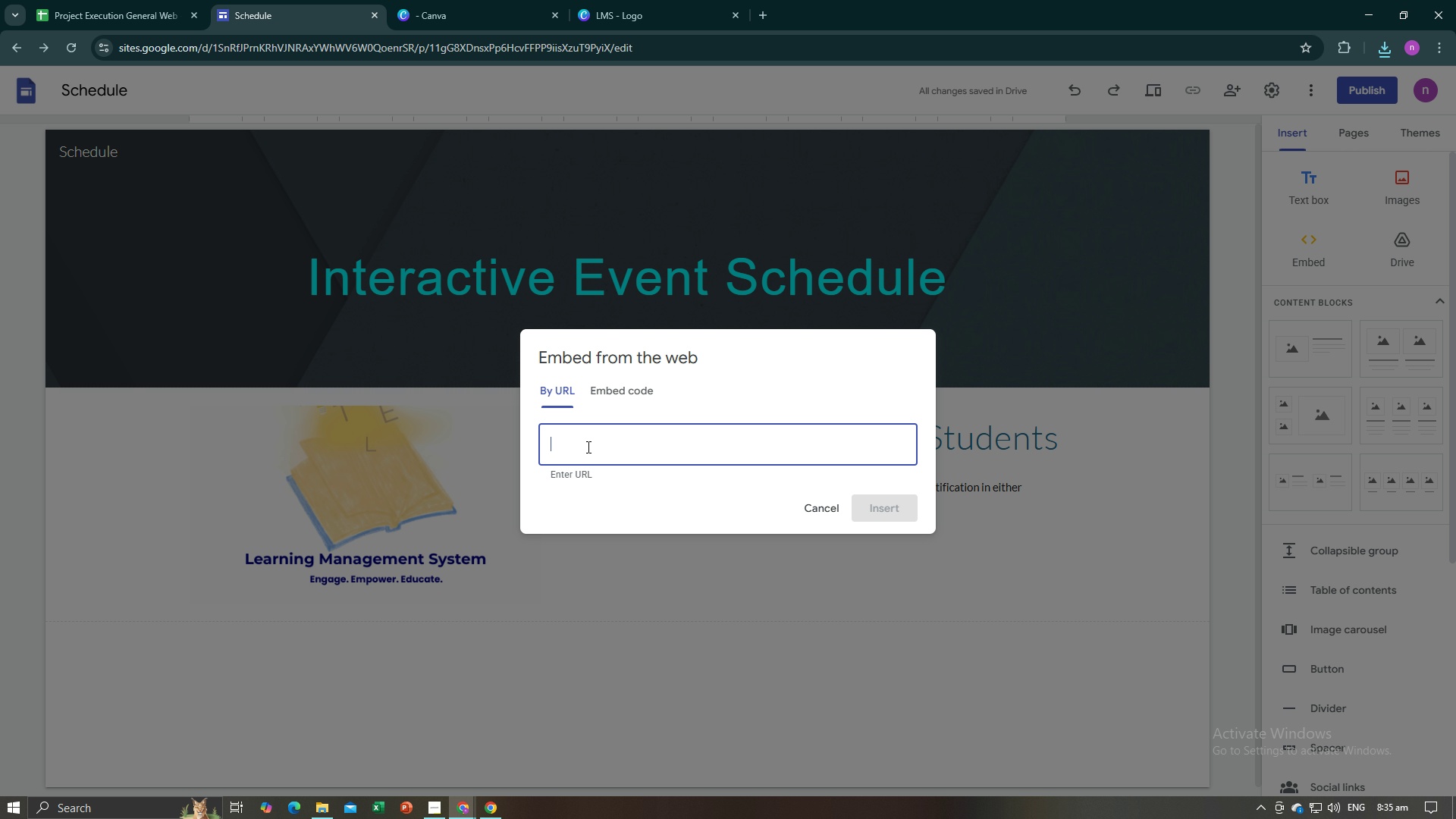 
key(Control+V)
 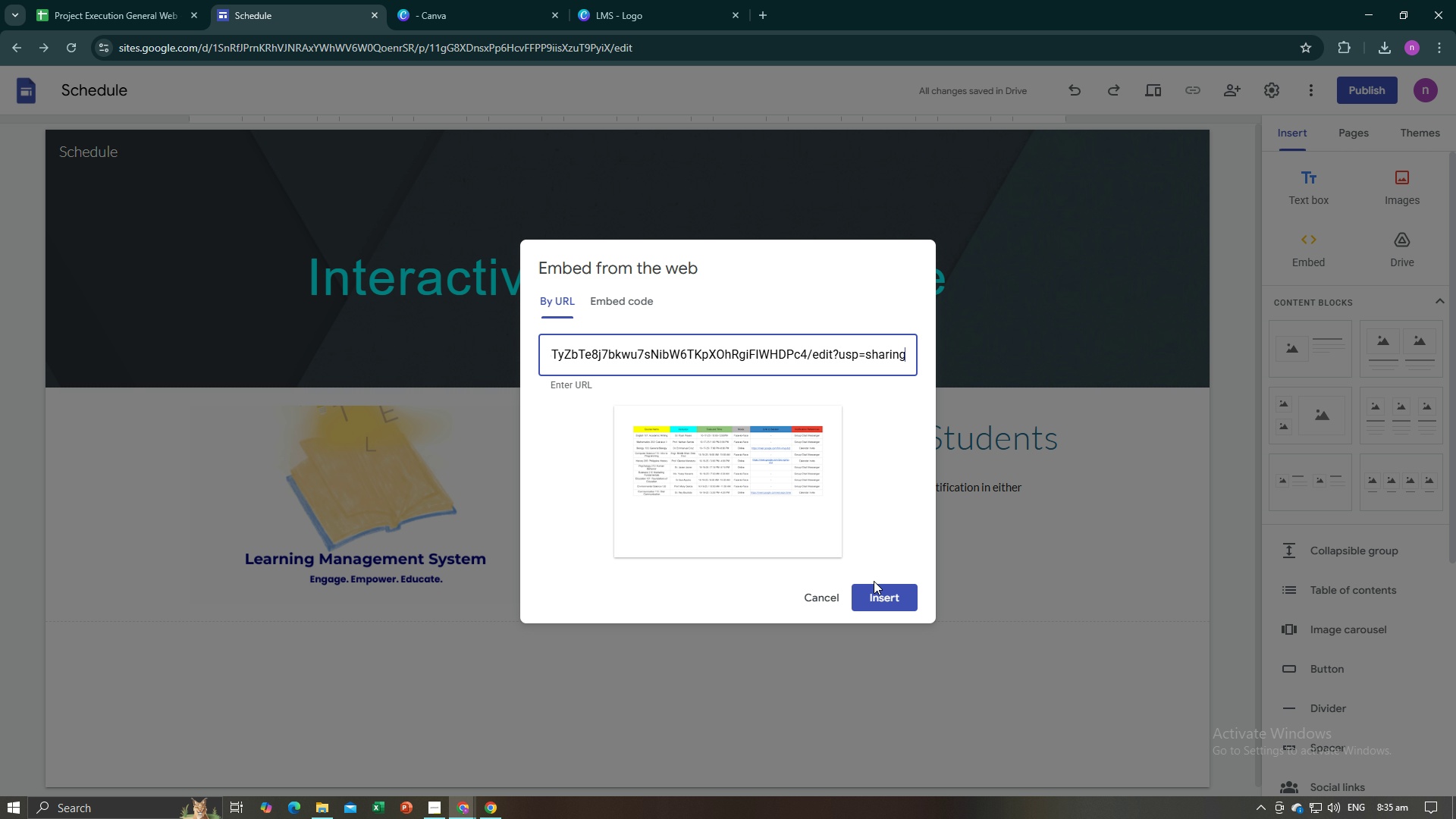 
wait(5.8)
 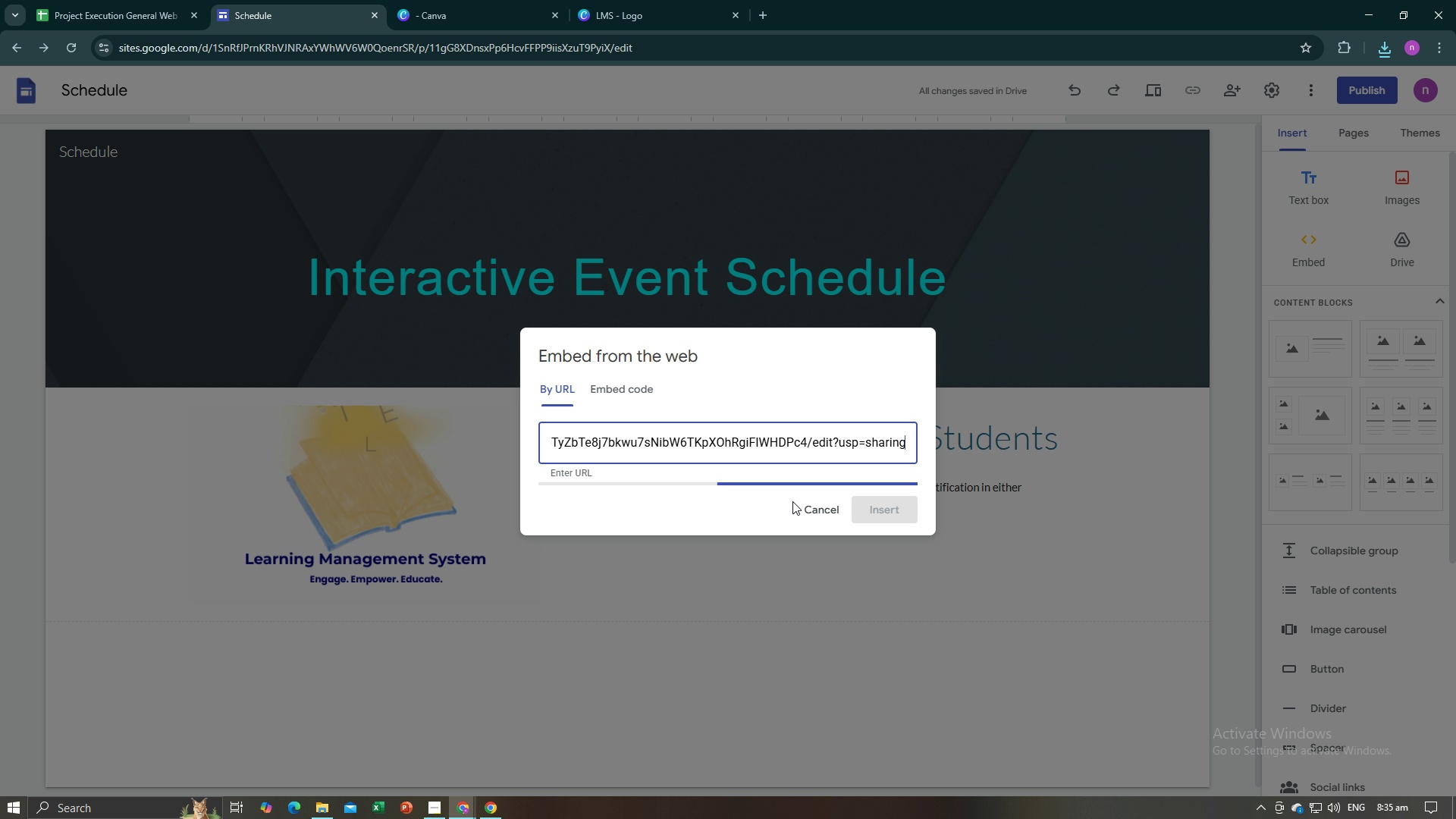 
left_click([877, 595])
 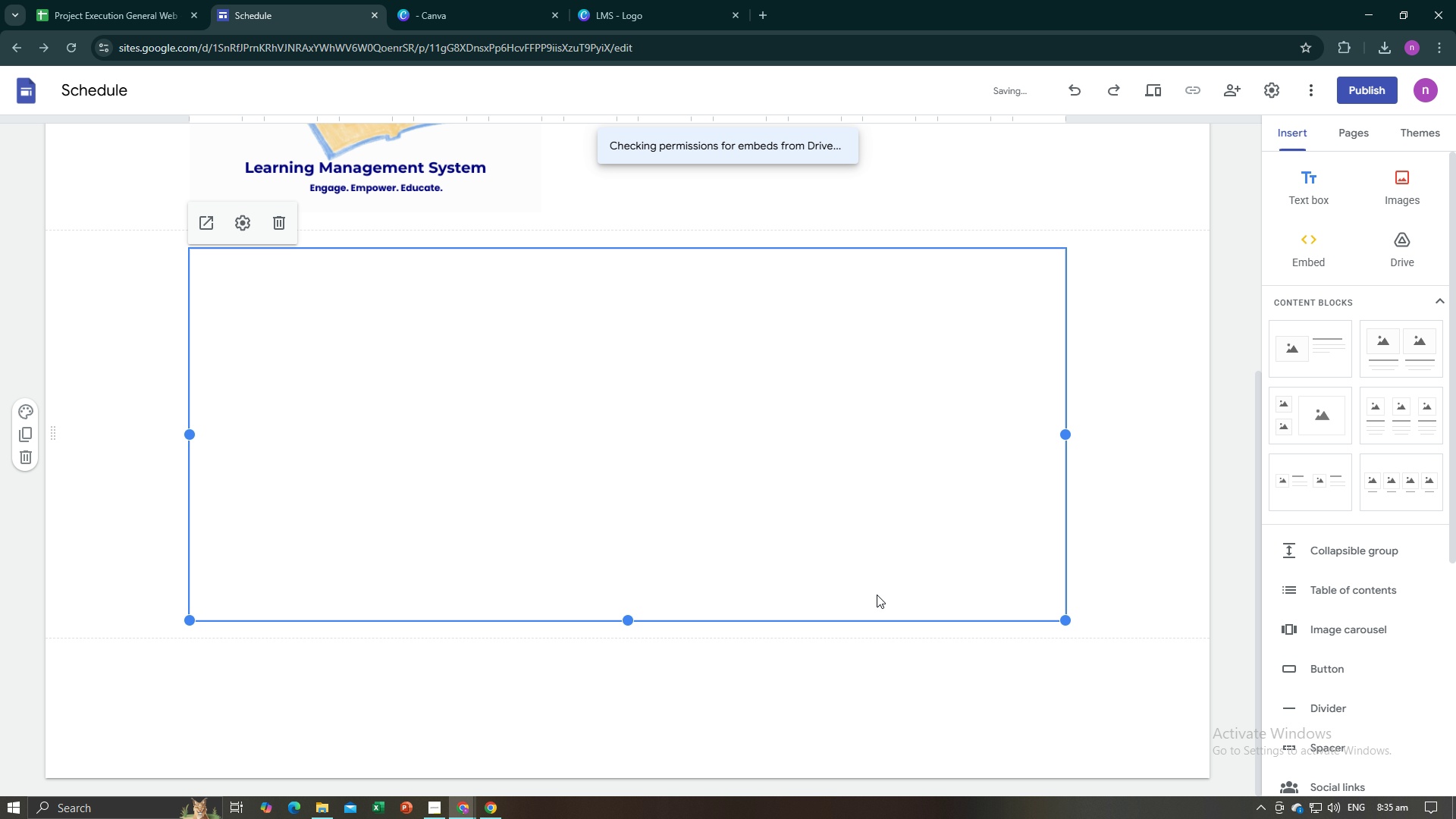 
scroll: coordinate [774, 563], scroll_direction: up, amount: 3.0
 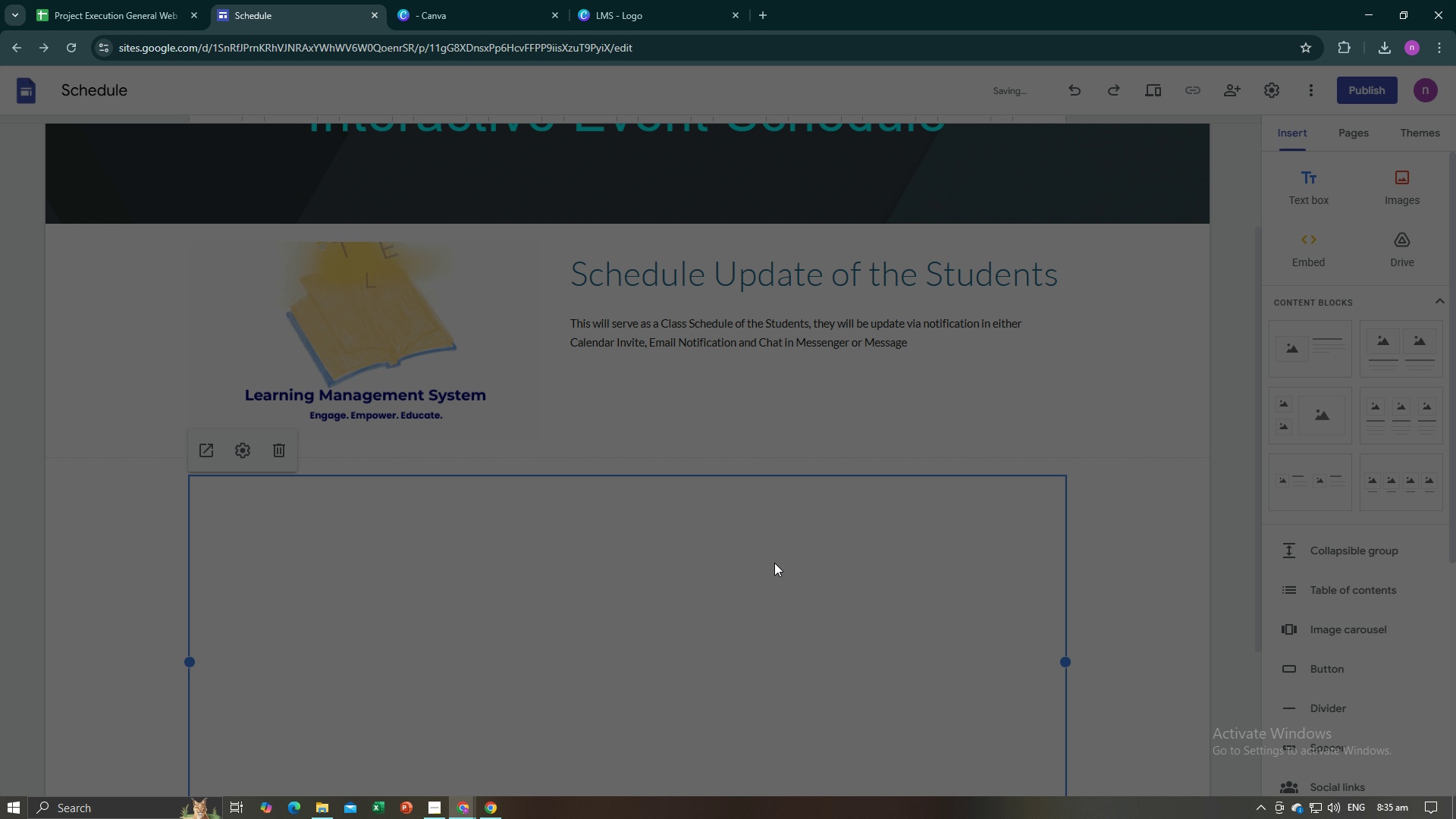 
scroll: coordinate [774, 563], scroll_direction: down, amount: 2.0
 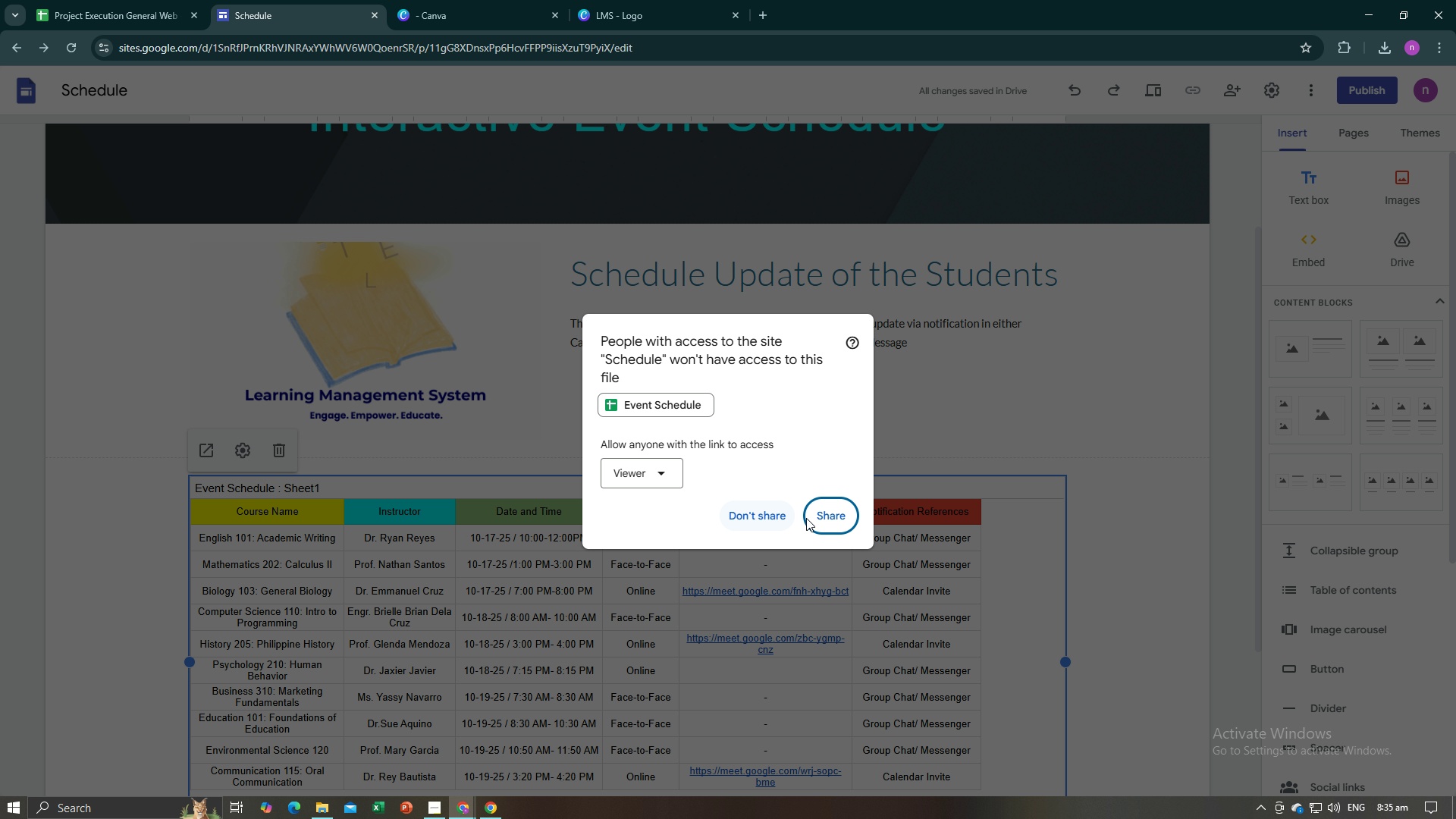 
left_click([645, 479])
 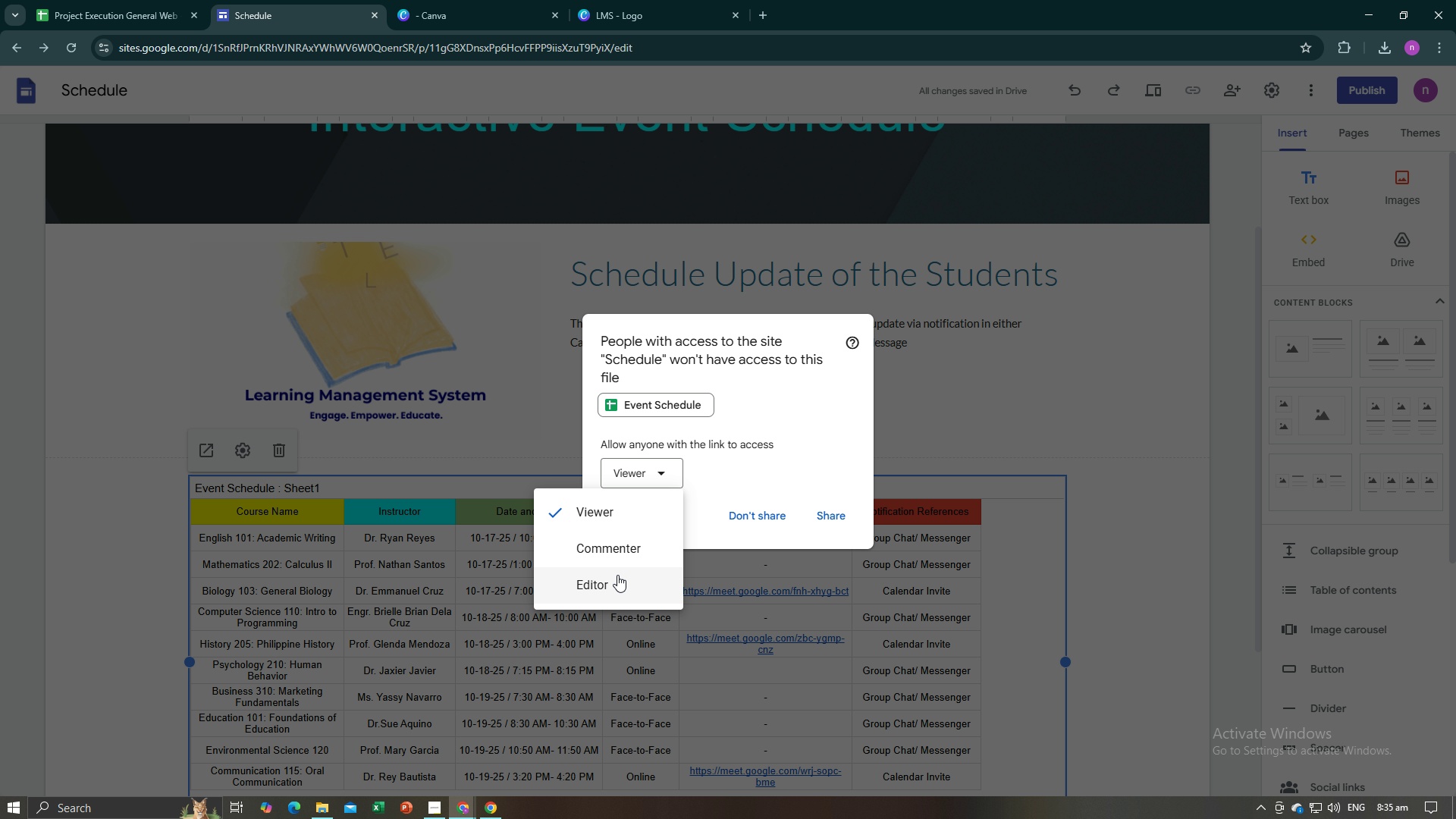 
key(Alt+Tab)
 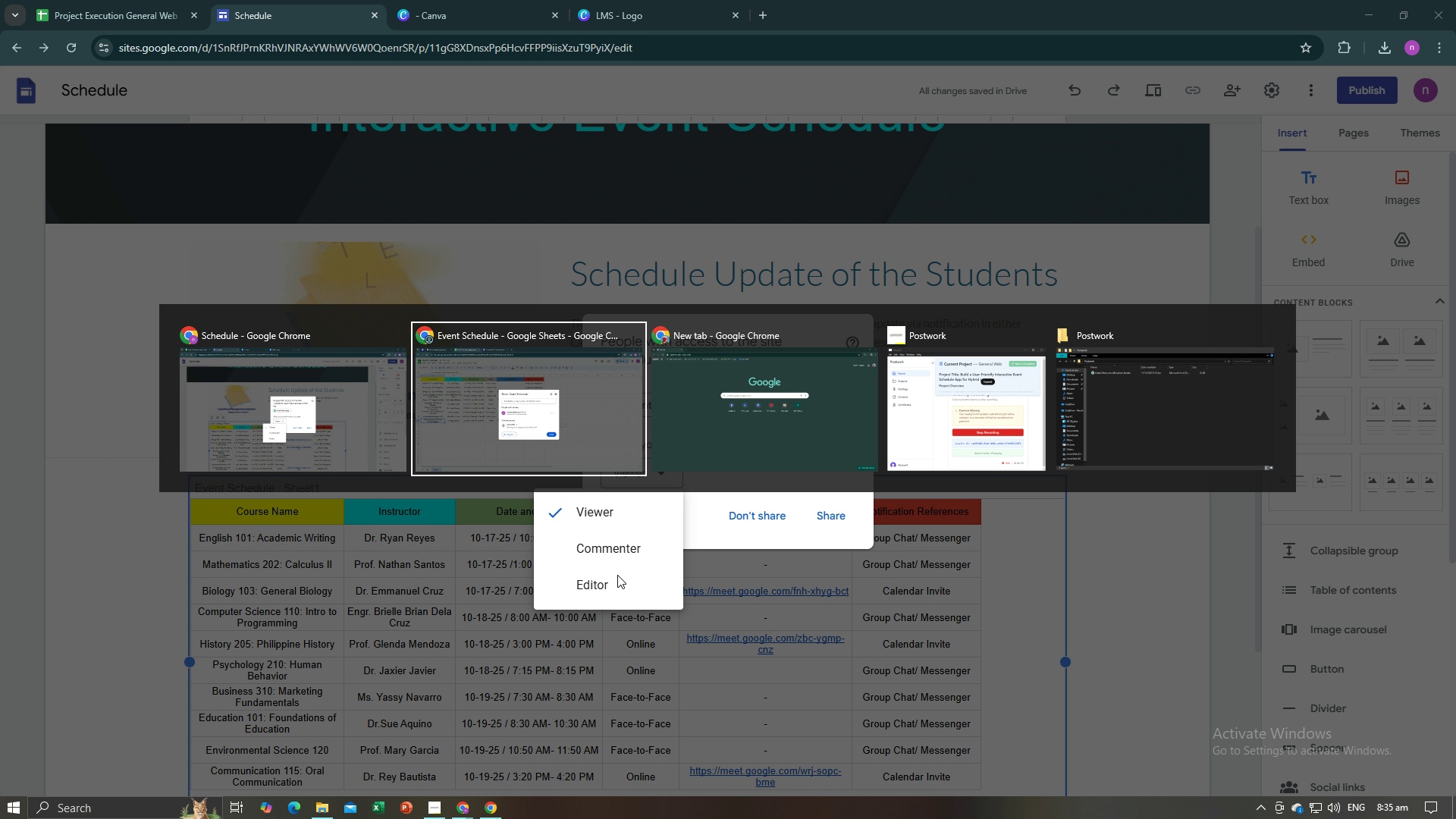 
key(Alt+Tab)
 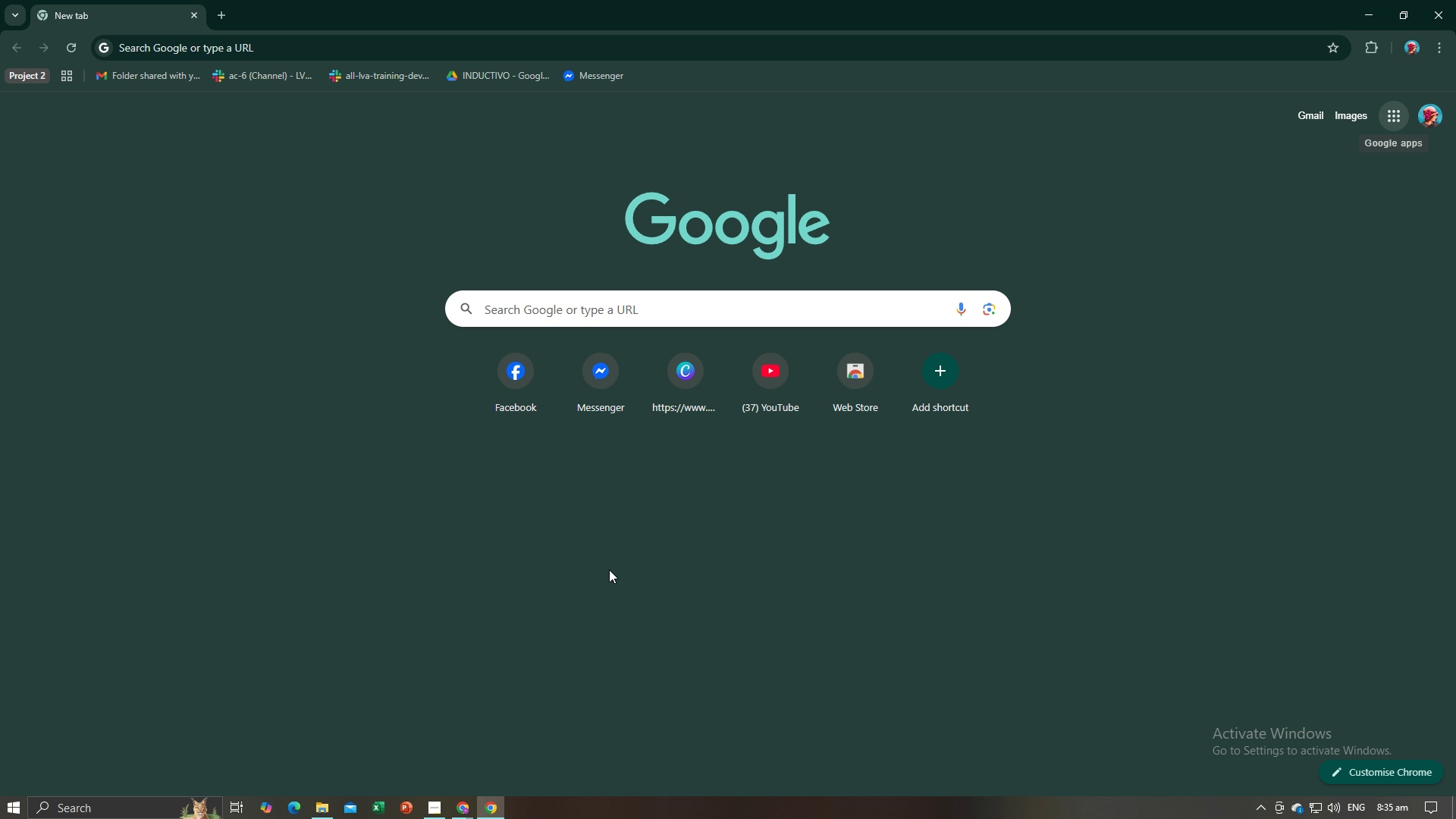 
key(Alt+Tab)
 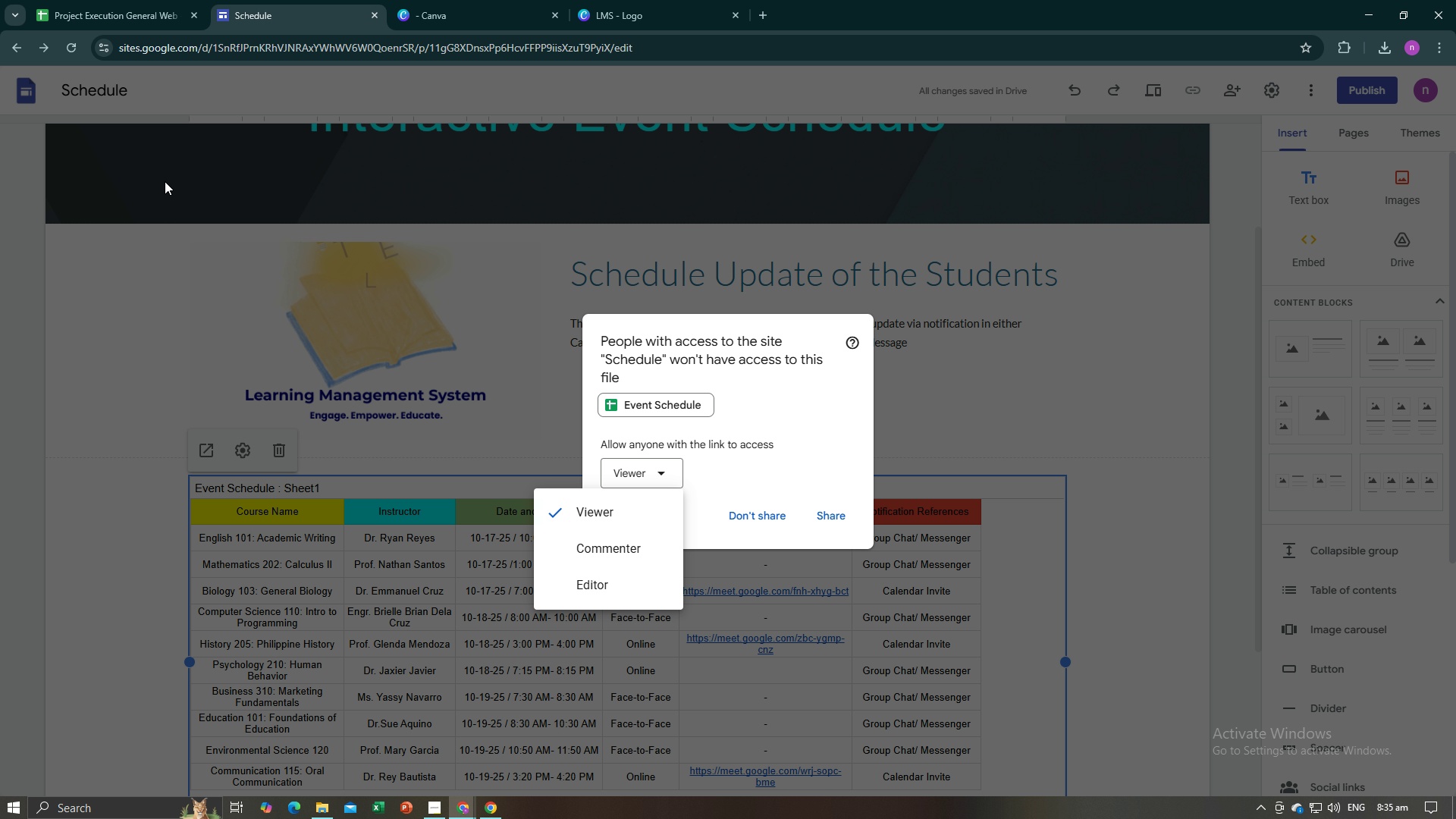 
left_click([85, 11])
 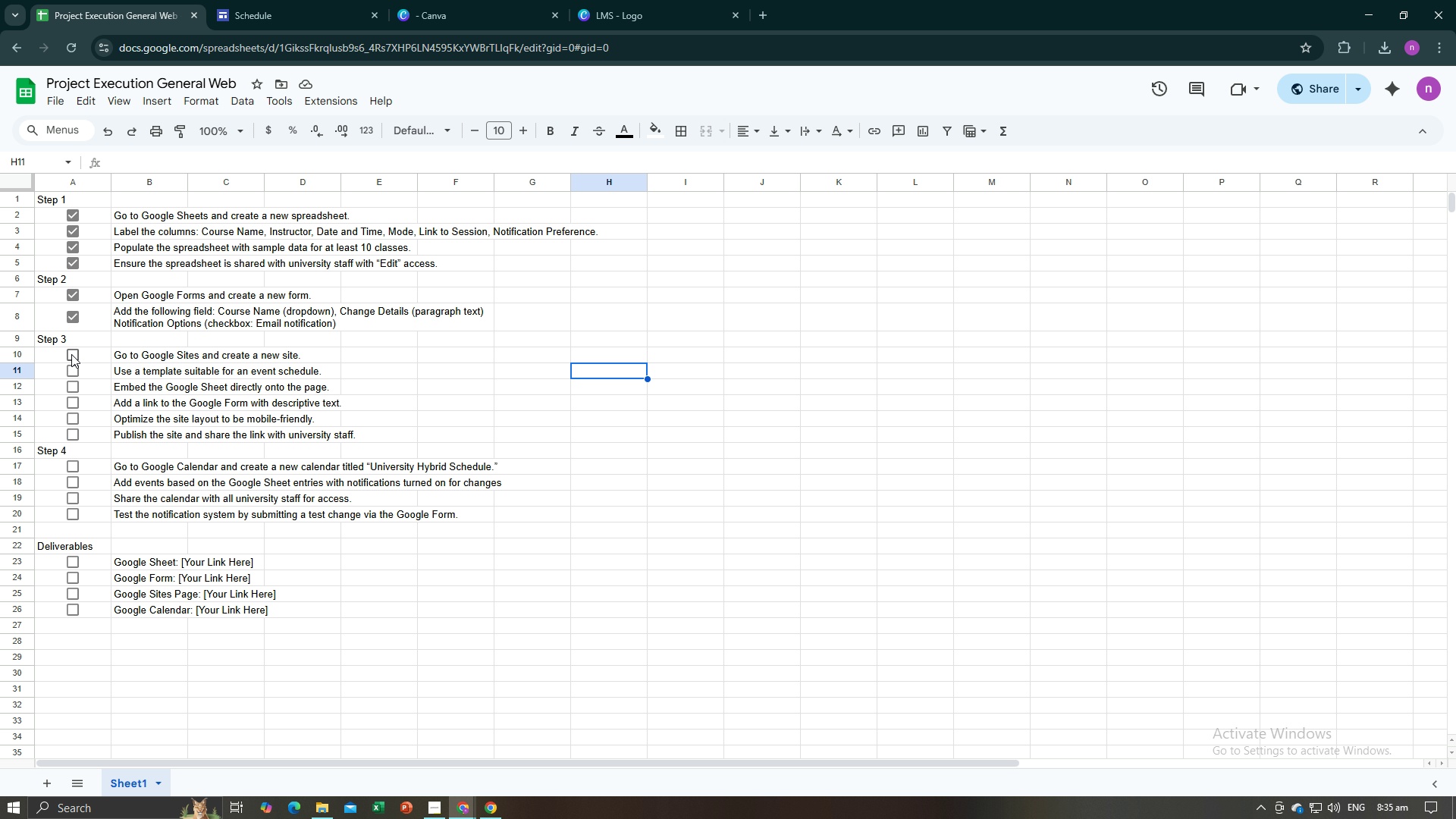 
left_click([67, 353])
 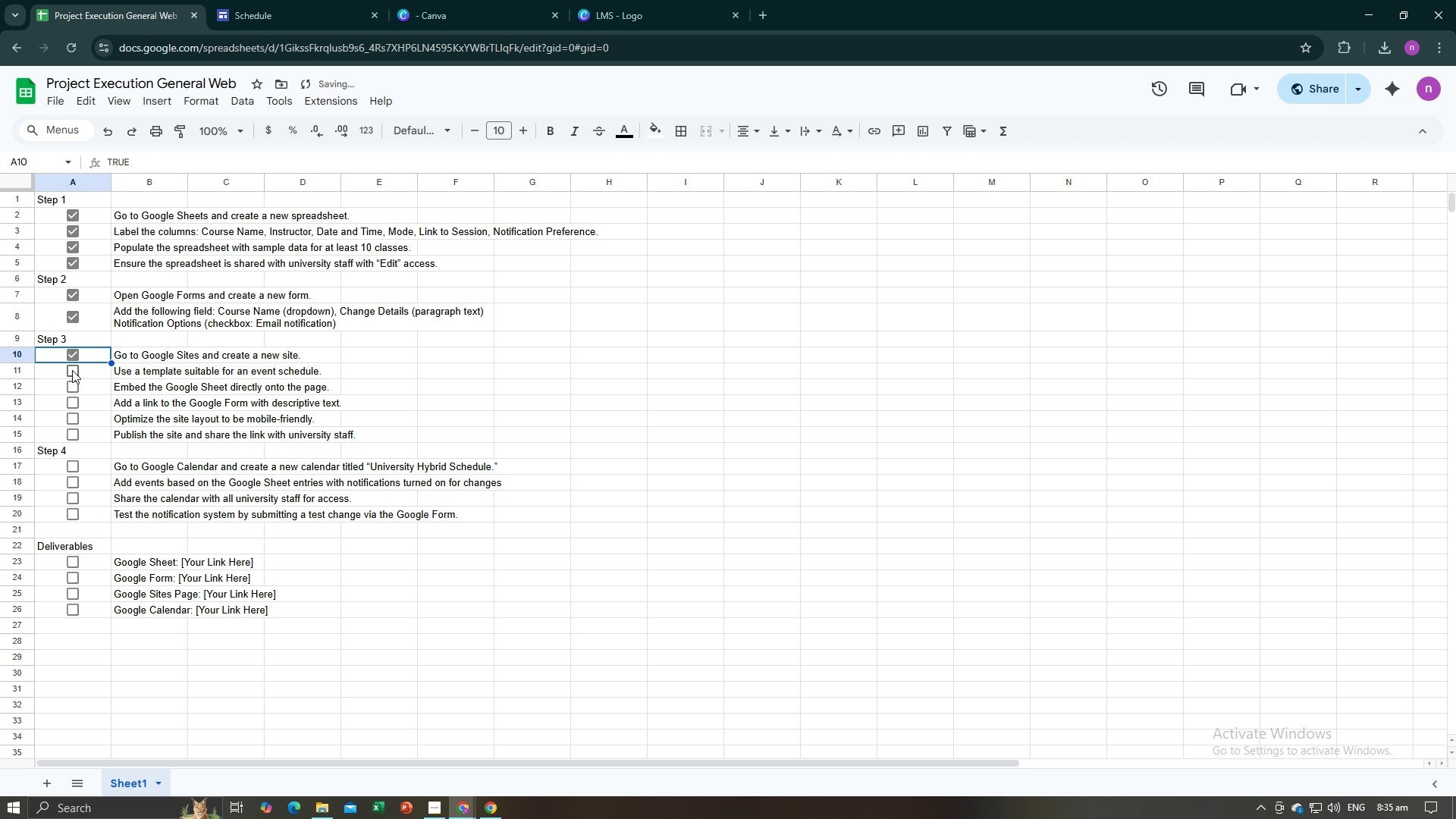 
left_click([72, 370])
 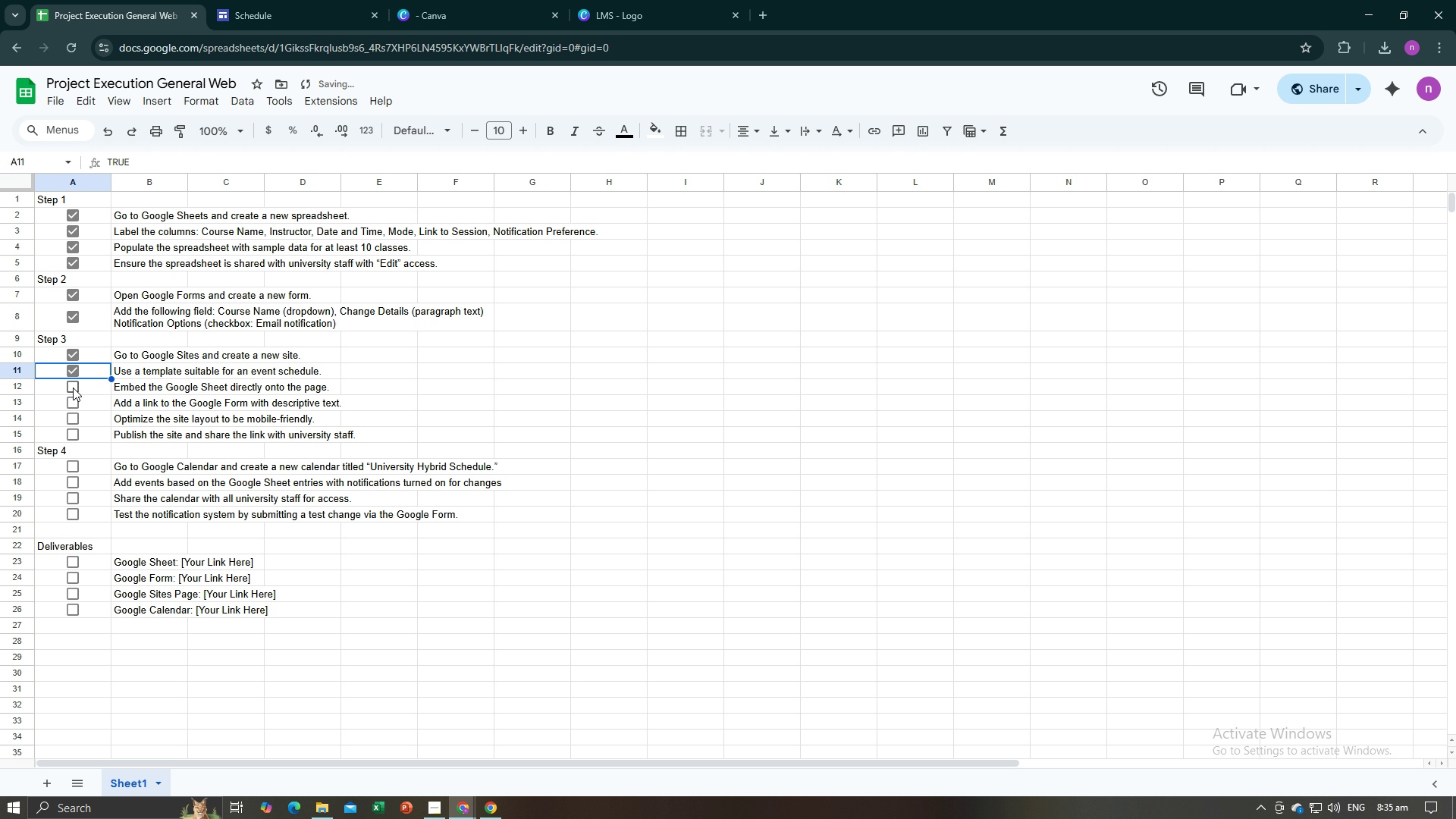 
left_click([73, 388])
 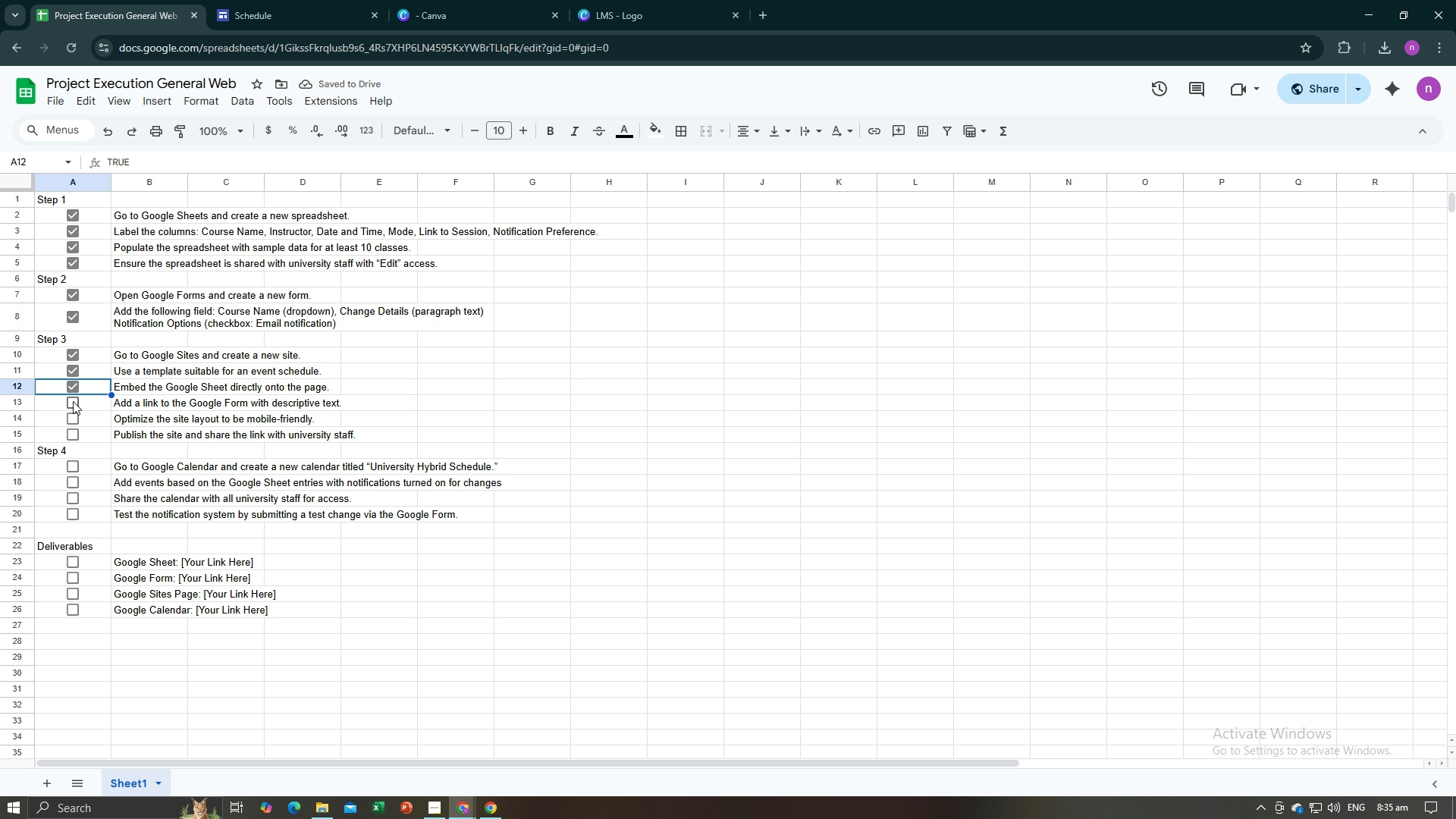 
wait(5.88)
 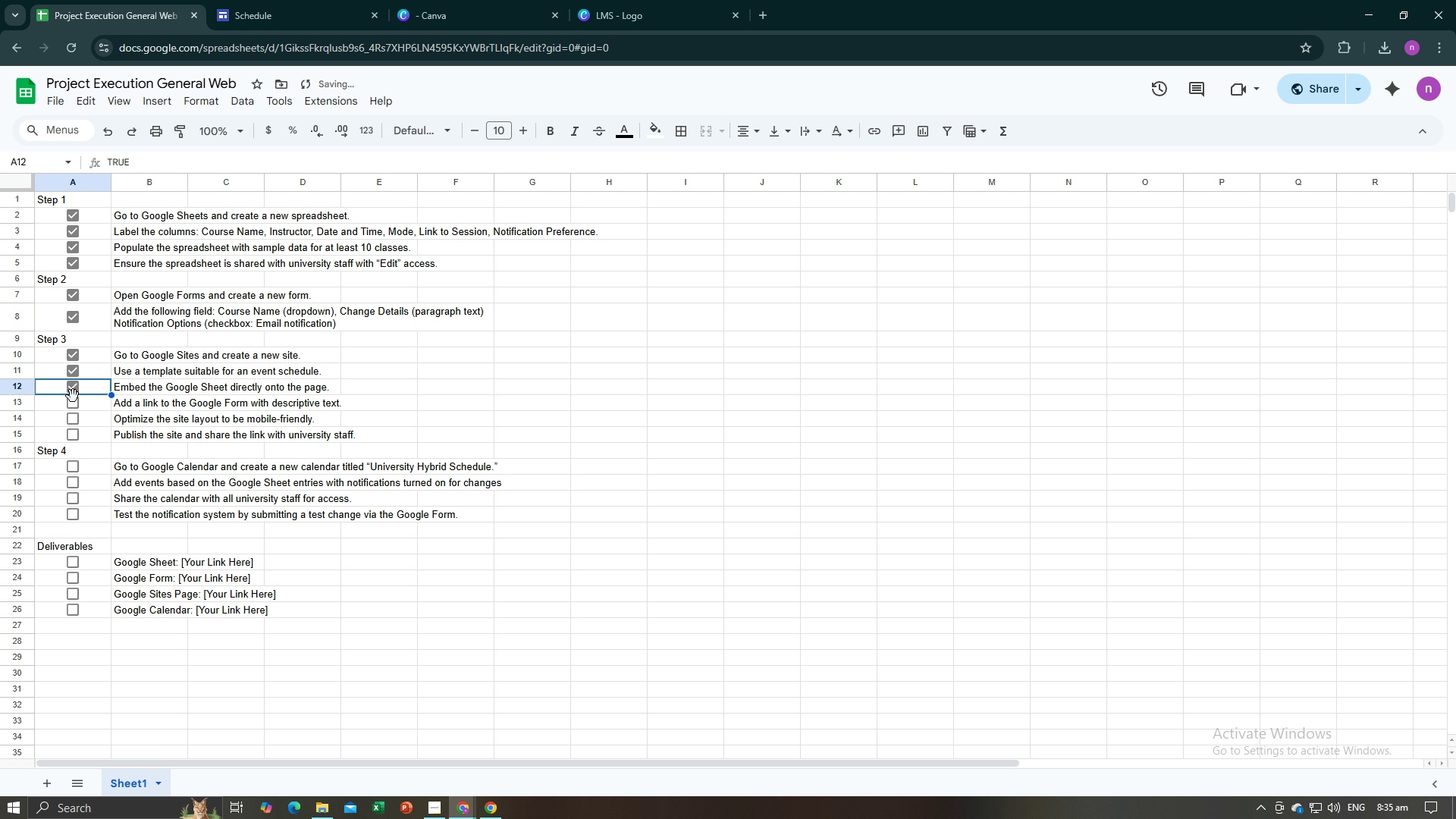 
left_click([73, 401])
 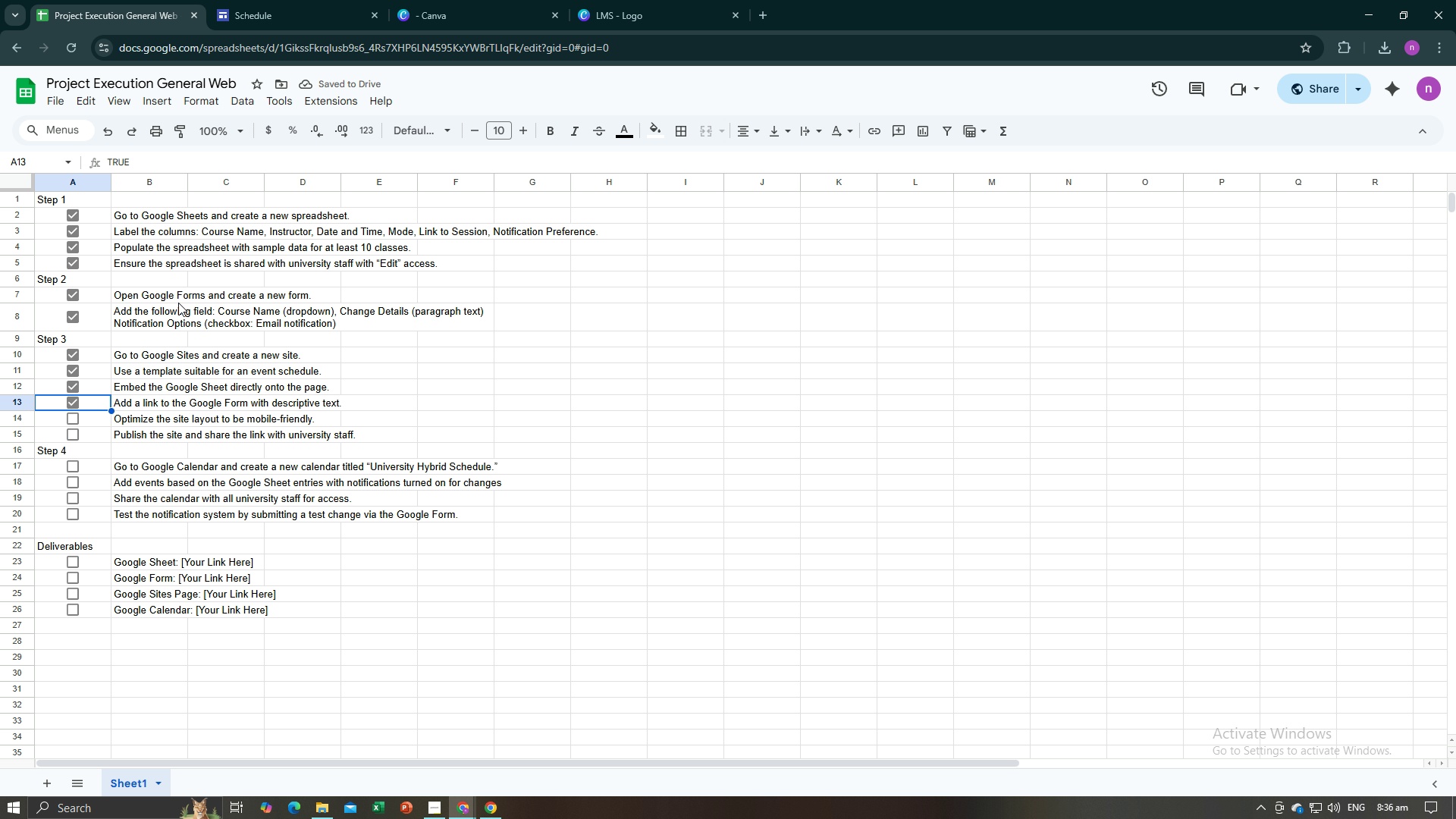 
wait(6.59)
 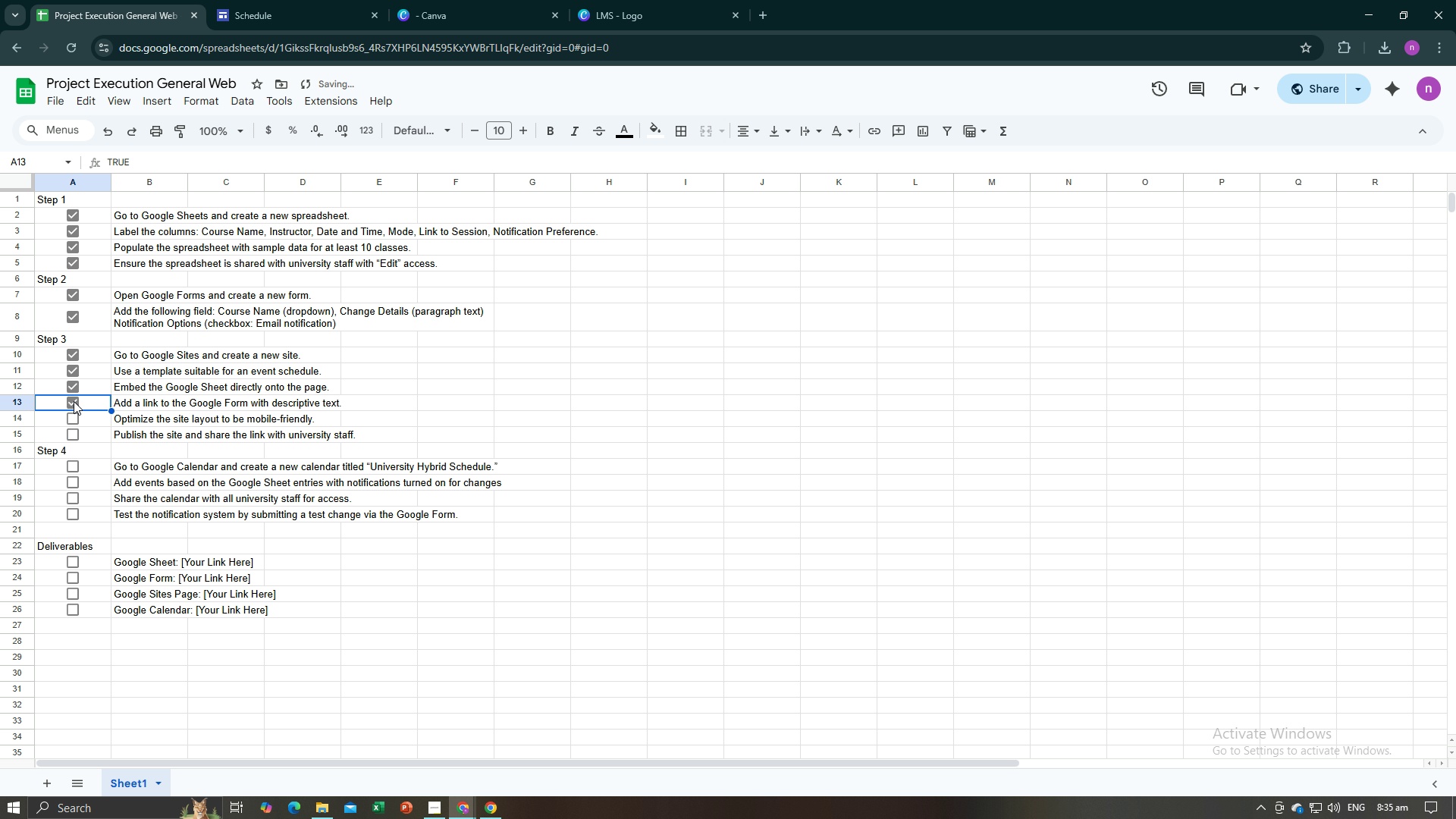 
left_click([326, 0])
 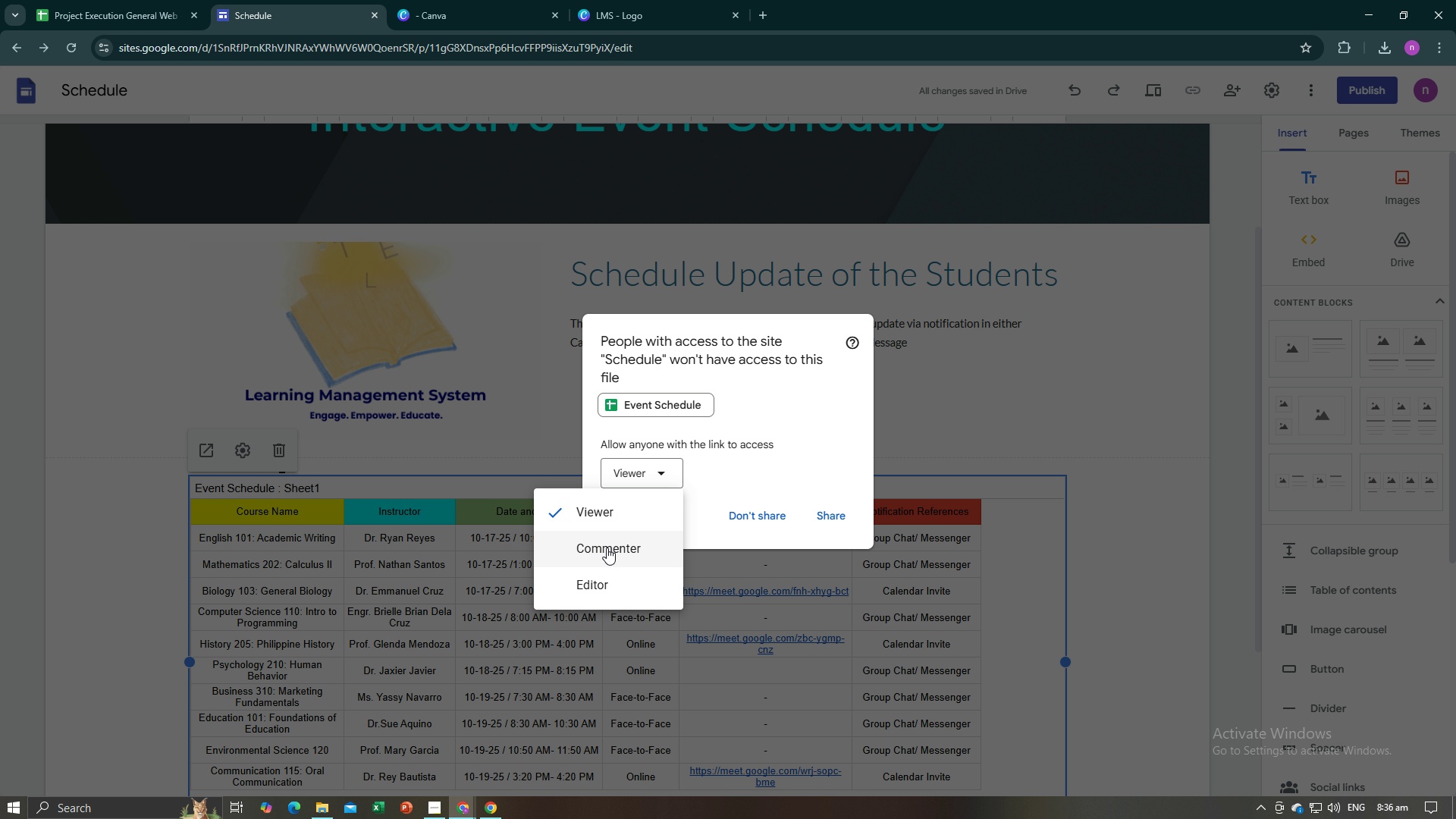 
left_click([599, 504])
 